 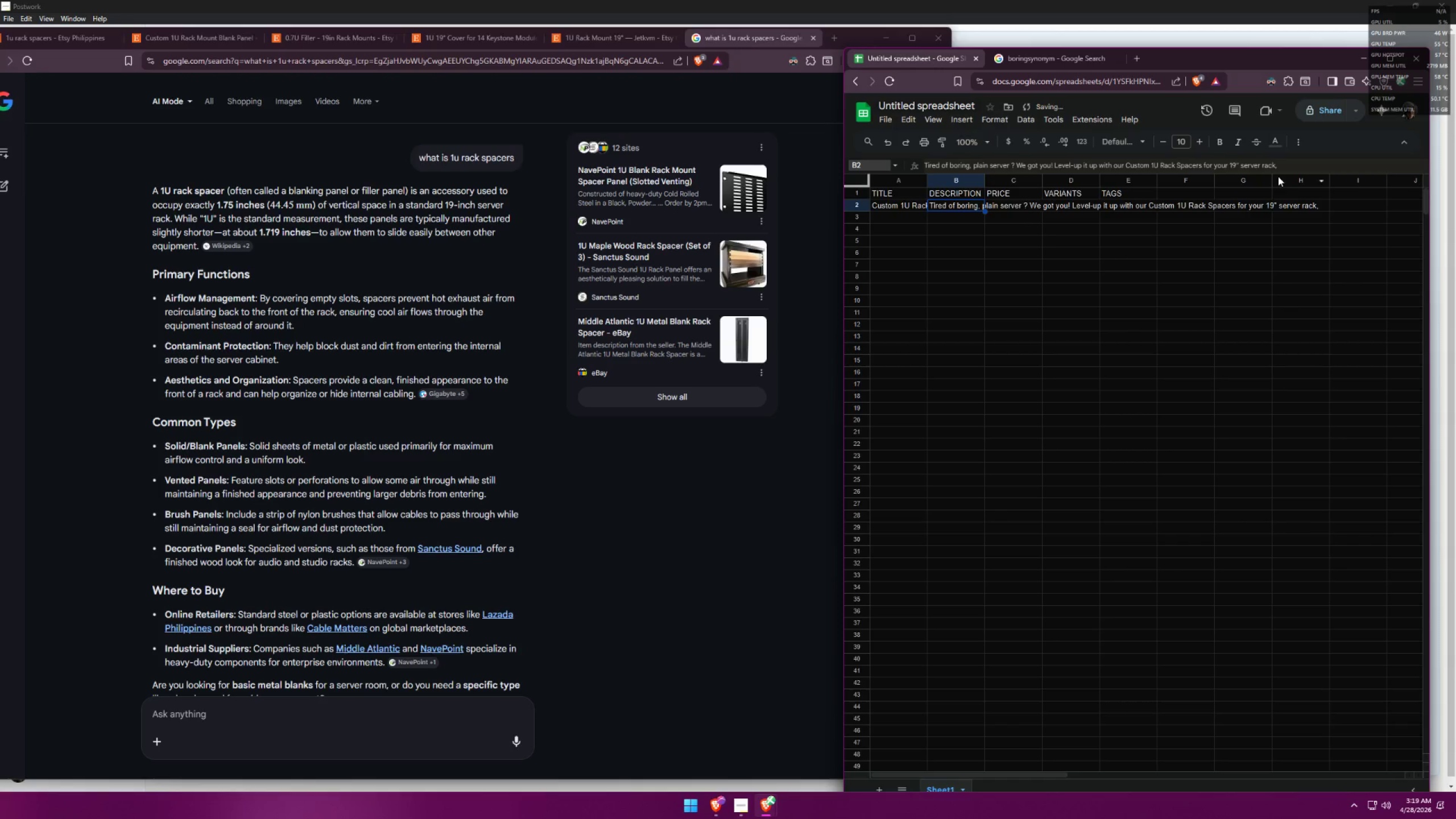 
left_click([1016, 240])
 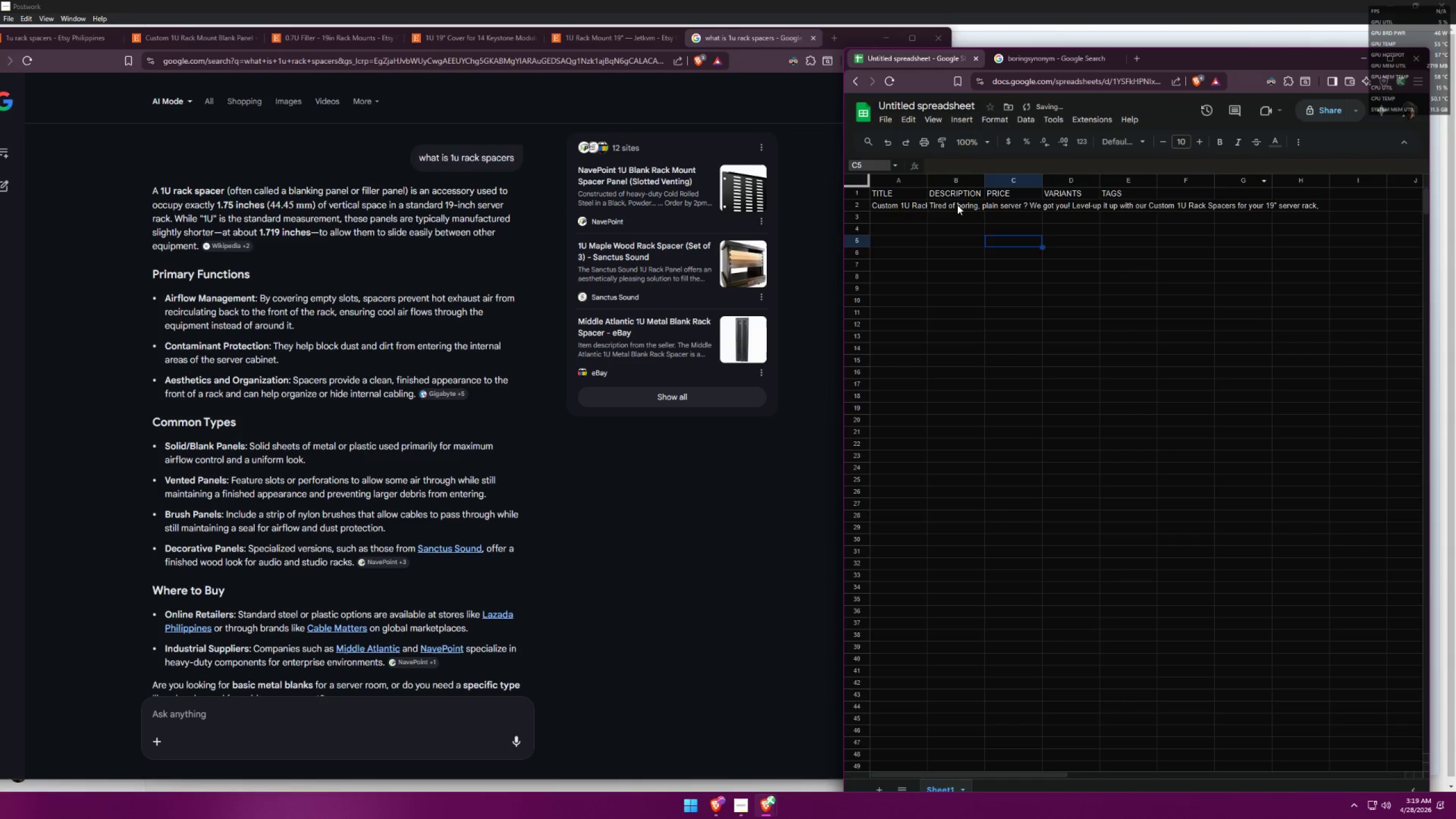 
triple_click([957, 204])
 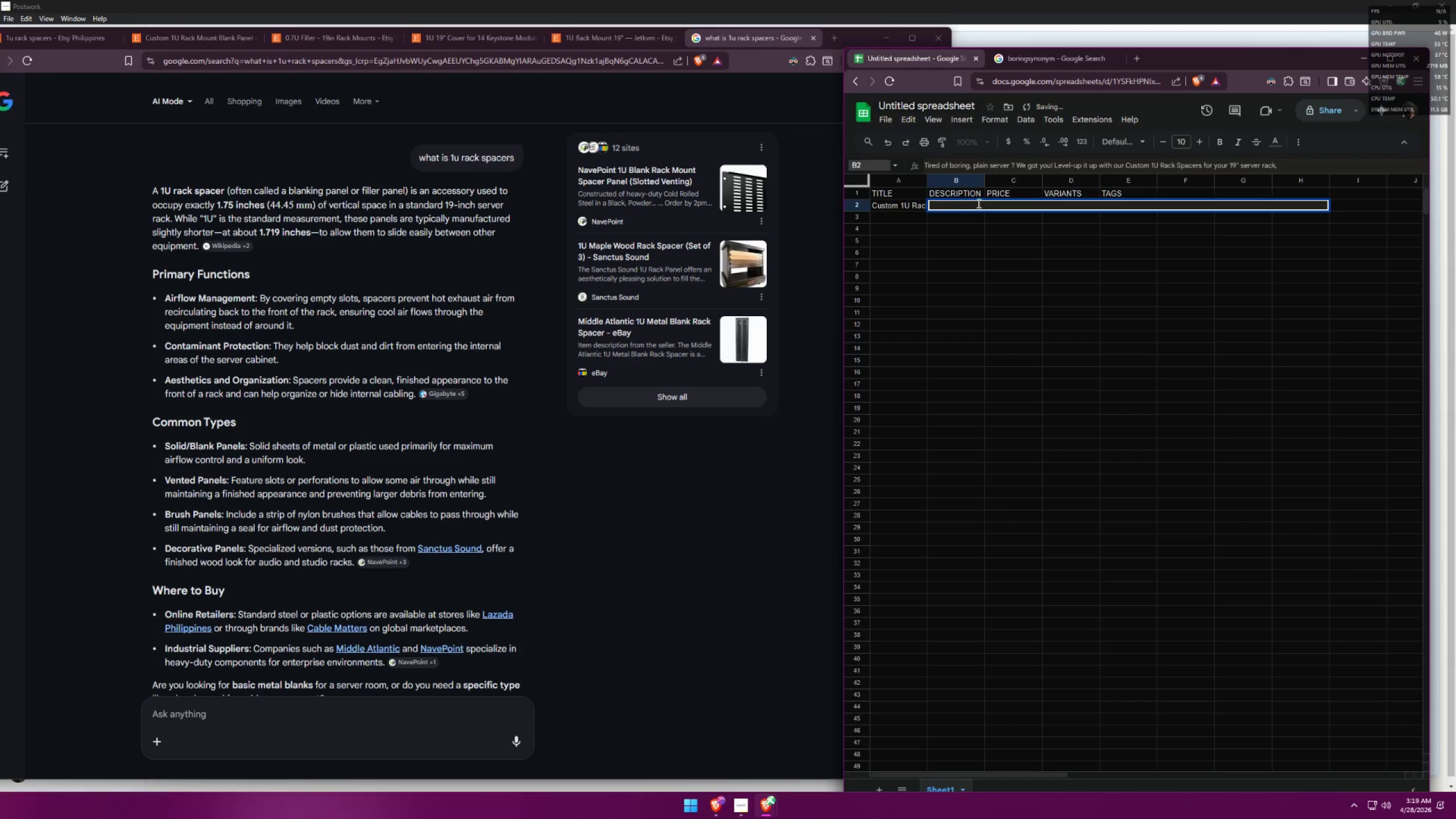 
triple_click([978, 202])
 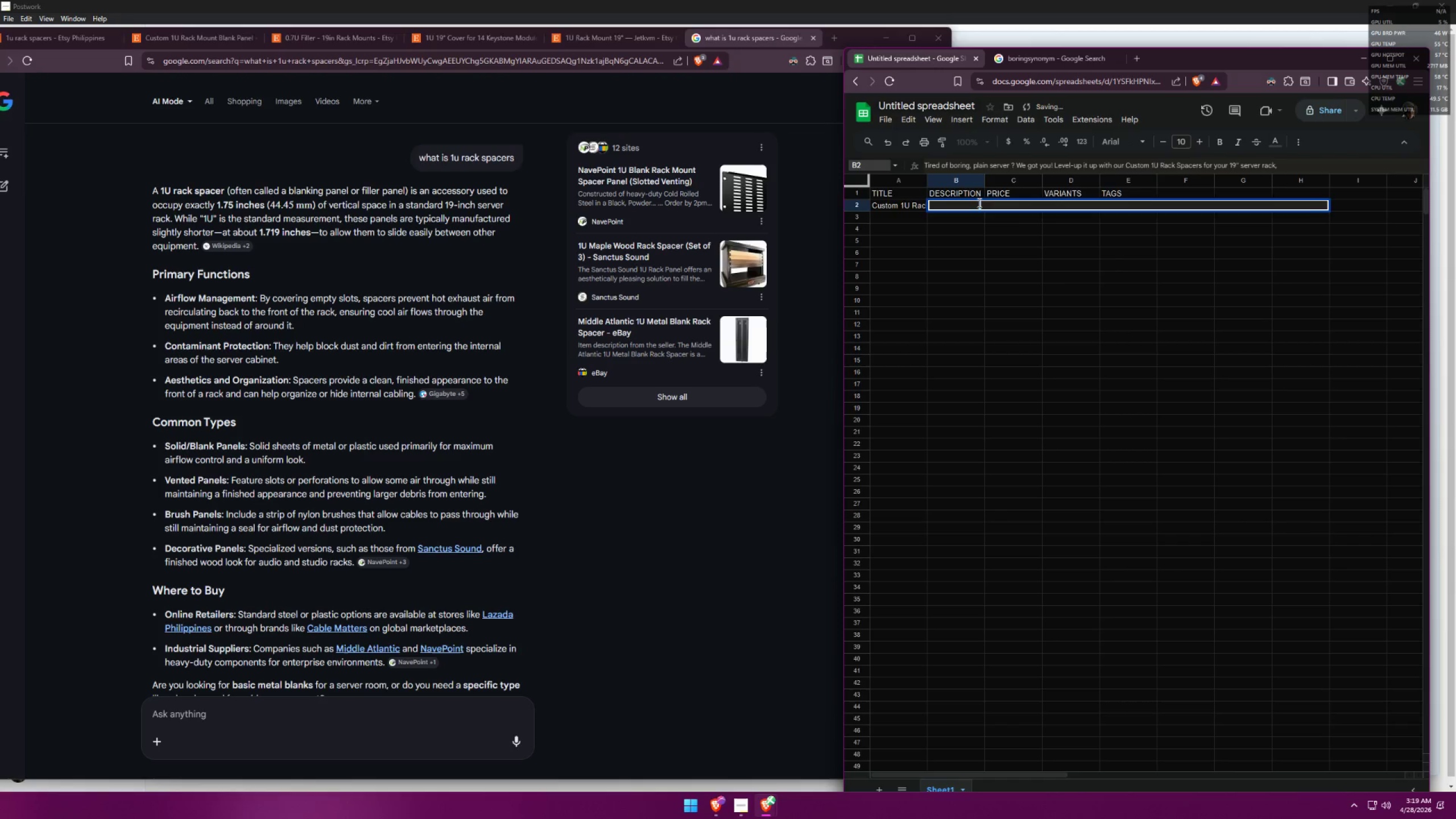 
triple_click([978, 202])
 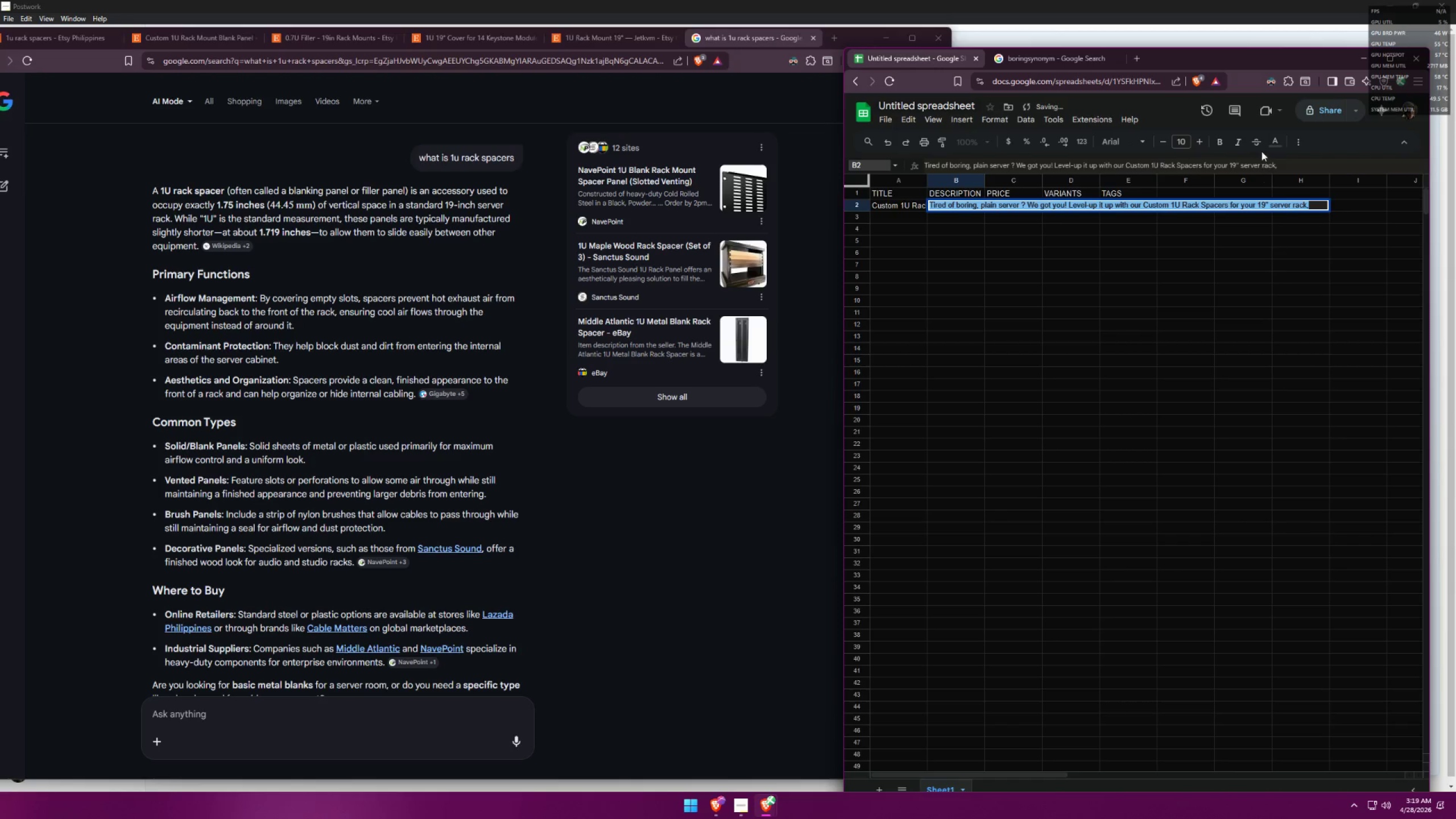 
left_click([1274, 137])
 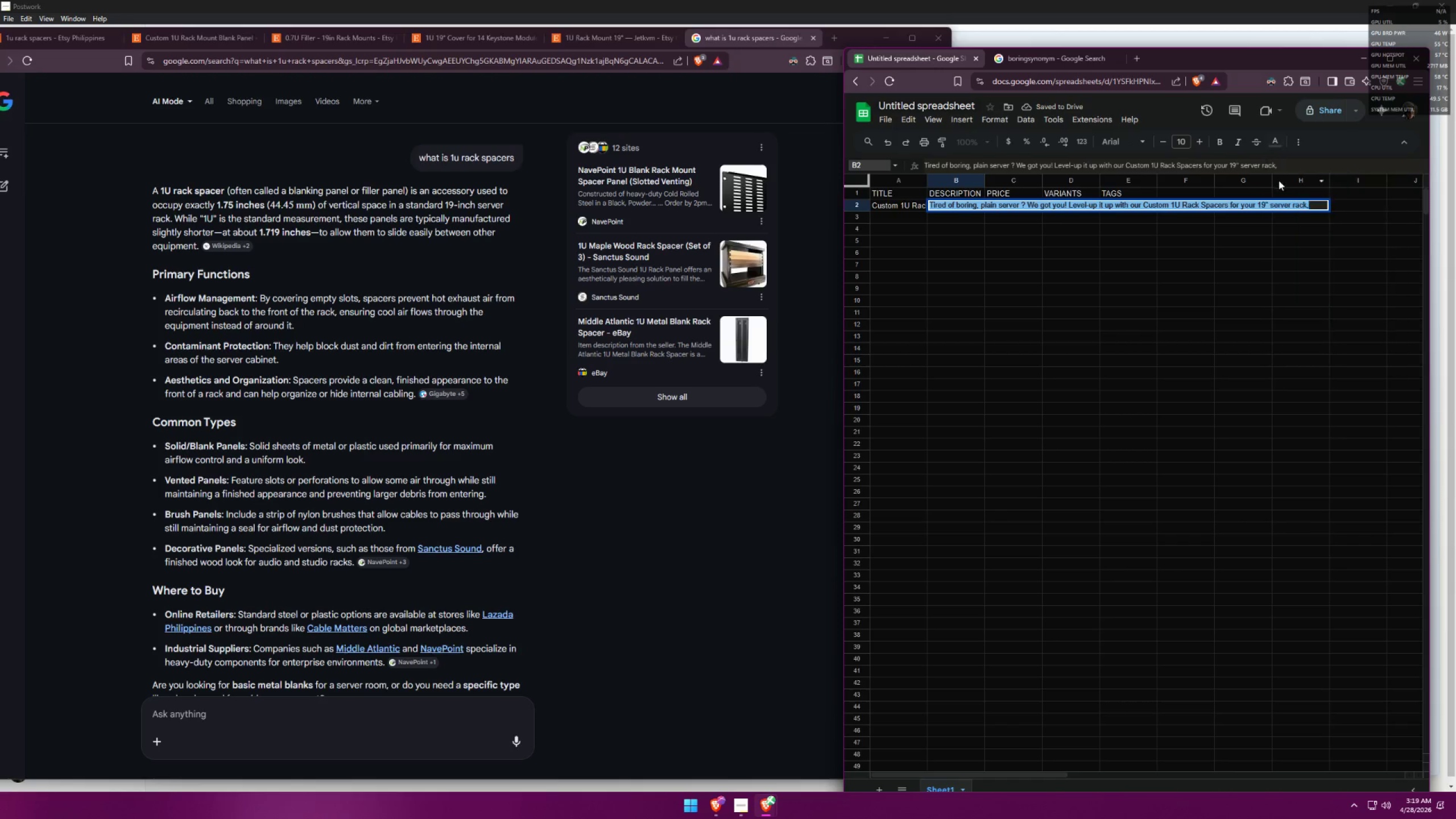 
double_click([1255, 204])
 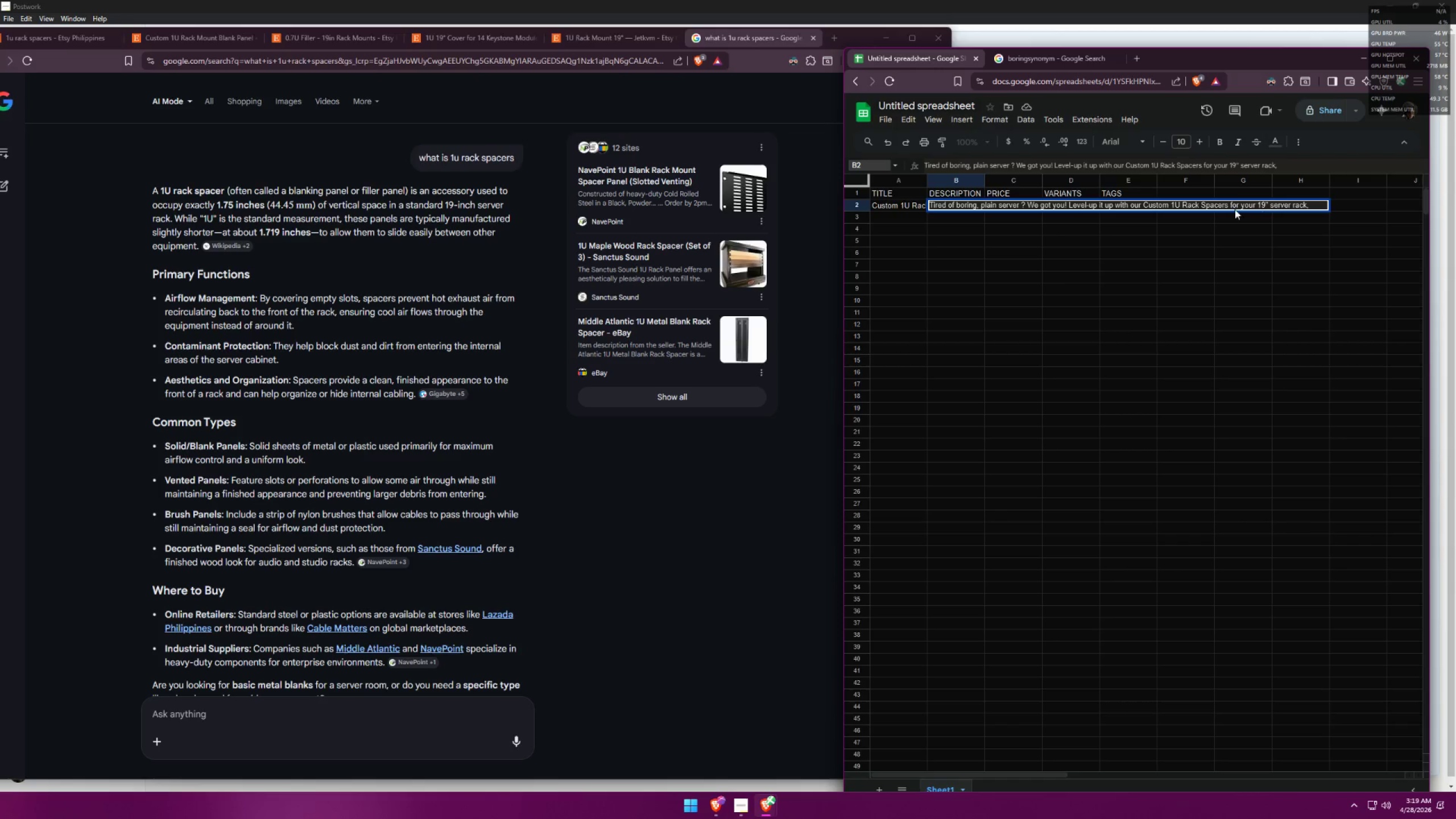 
left_click_drag(start_coordinate=[1227, 205], to_coordinate=[1326, 198])
 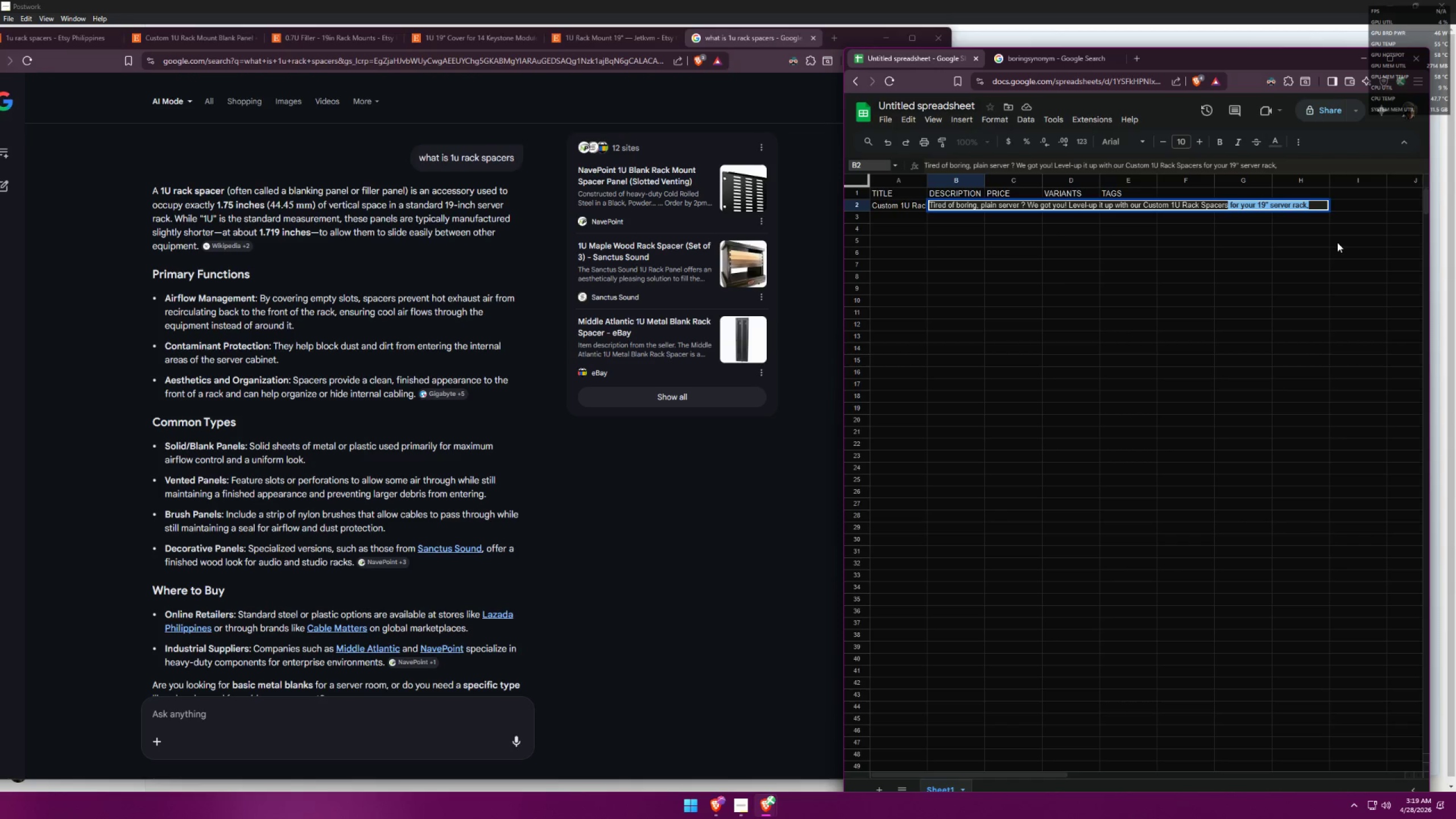 
key(Backspace)
type( 19" Network Blanking Pane;)
key(Backspace)
type(l. This )
 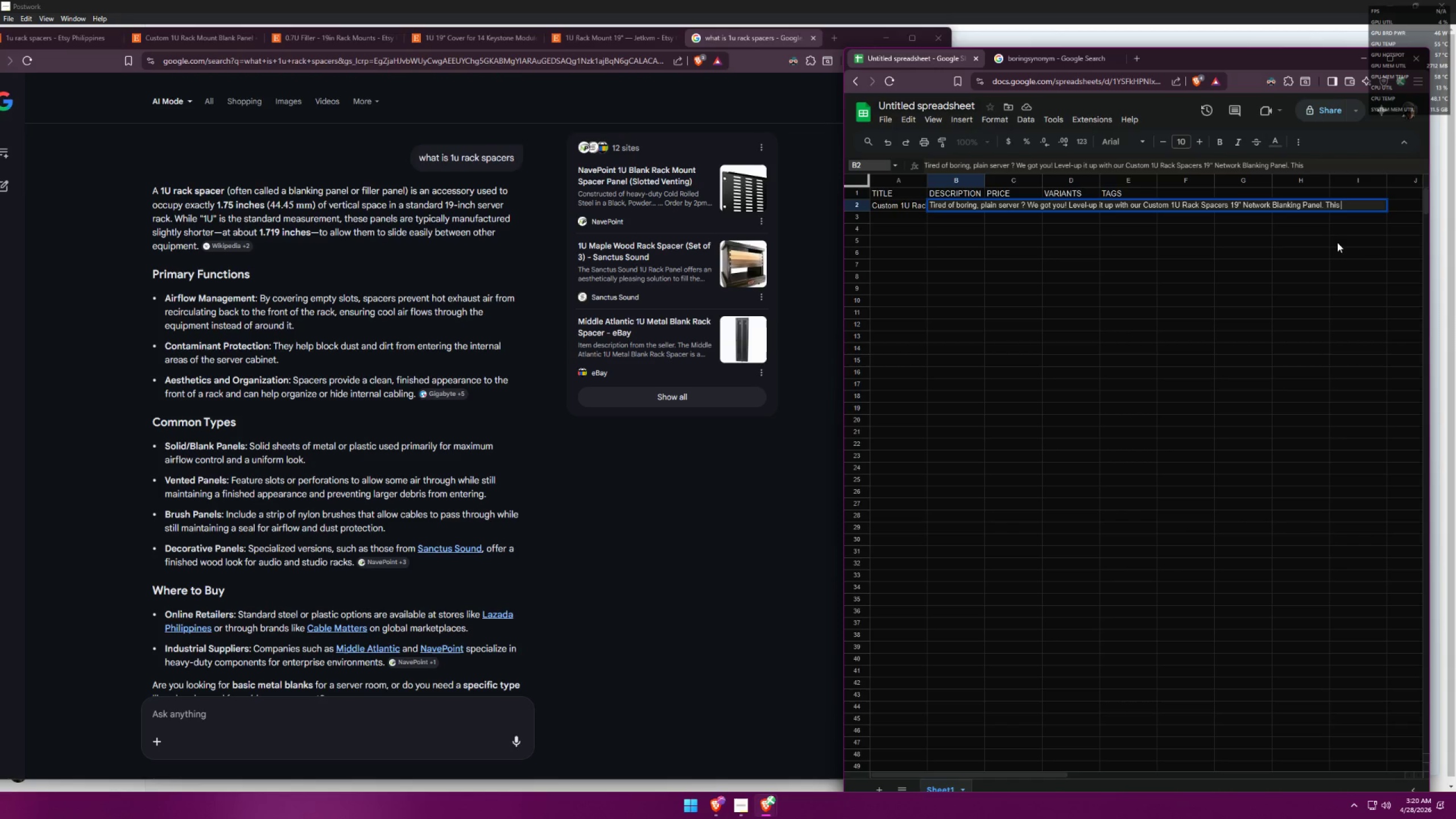 
wait(9.12)
 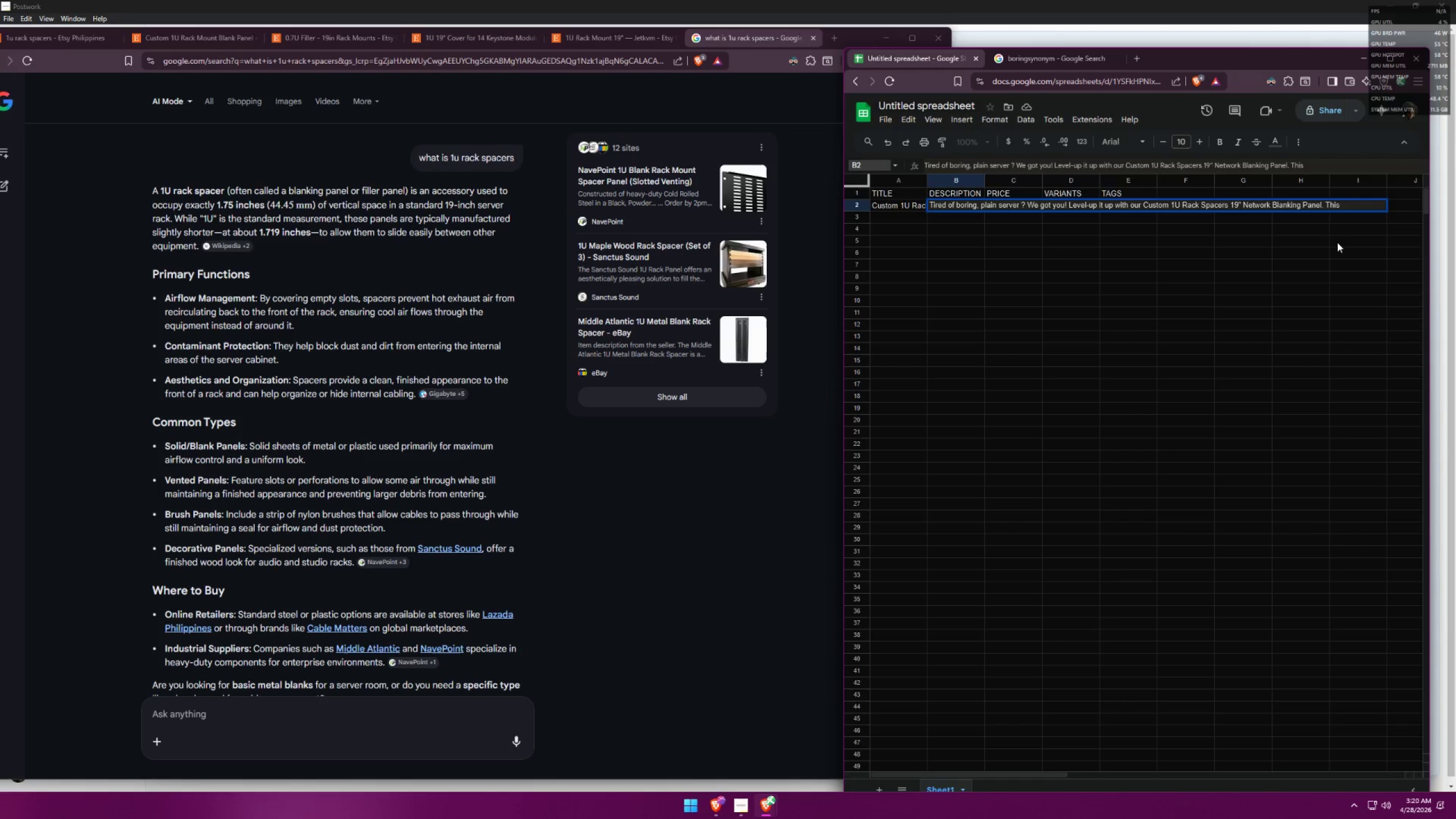 
scroll: coordinate [611, 334], scroll_direction: down, amount: 19.0
 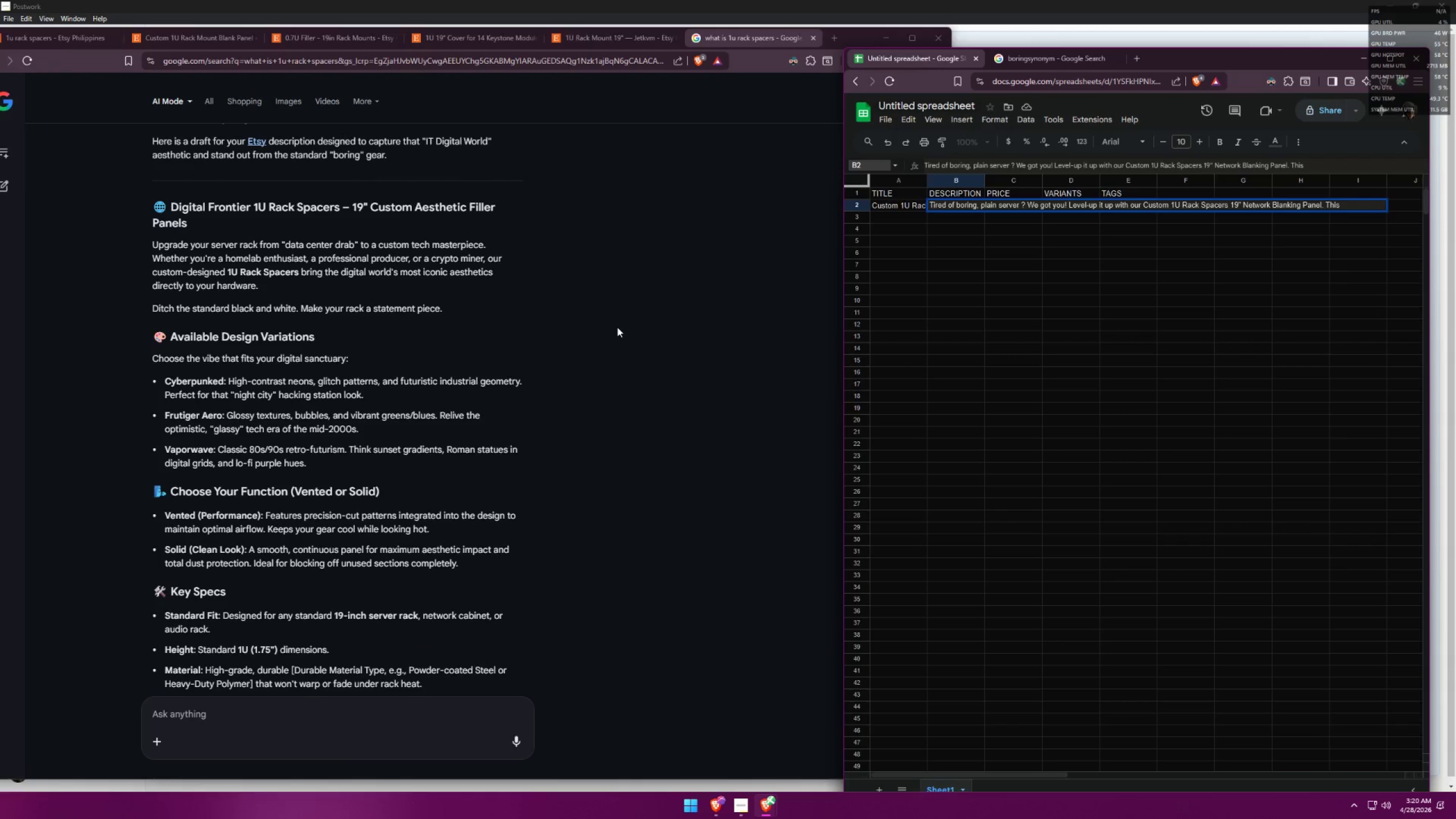 
key(Backspace)
 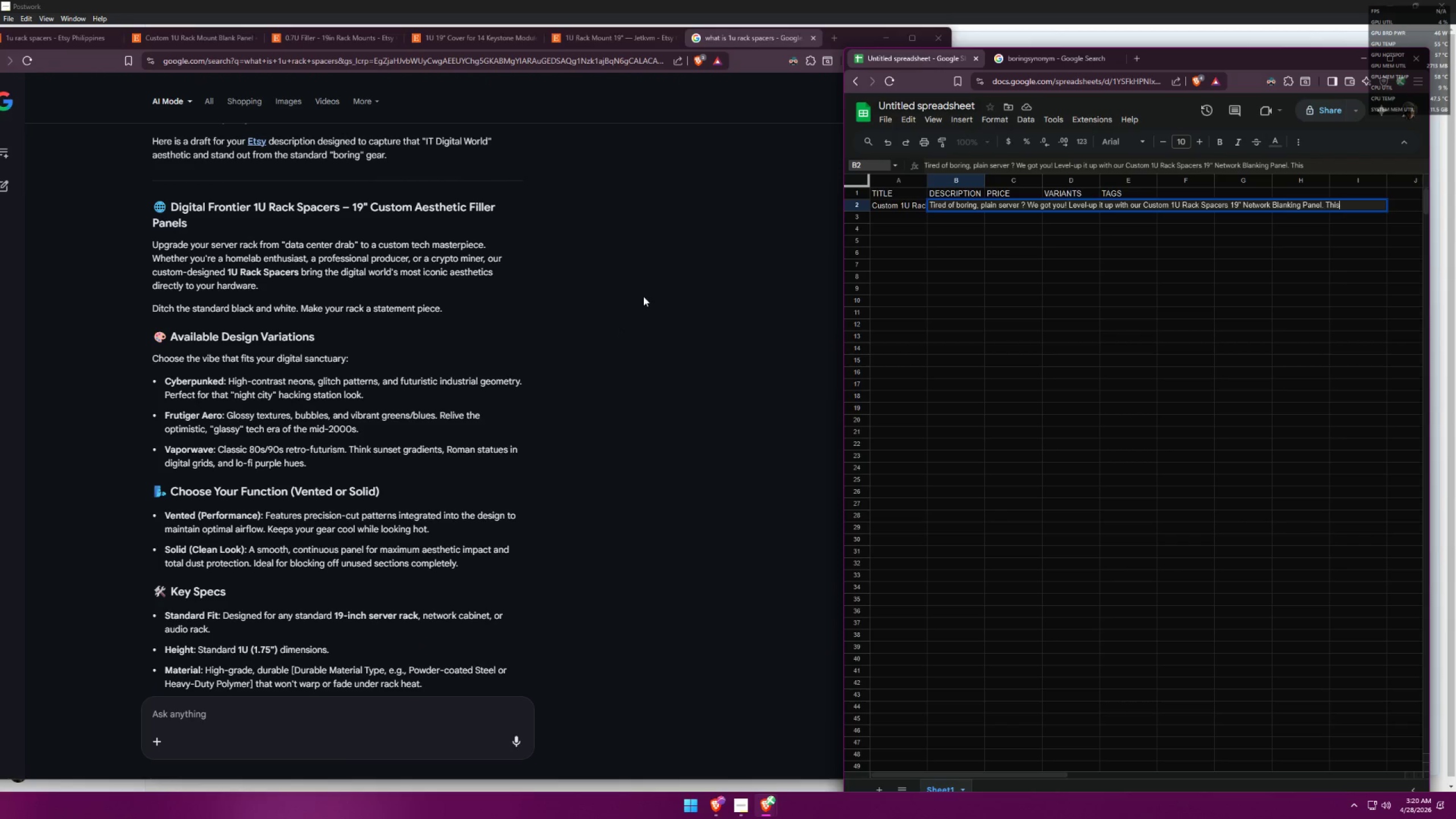 
key(Backspace)
 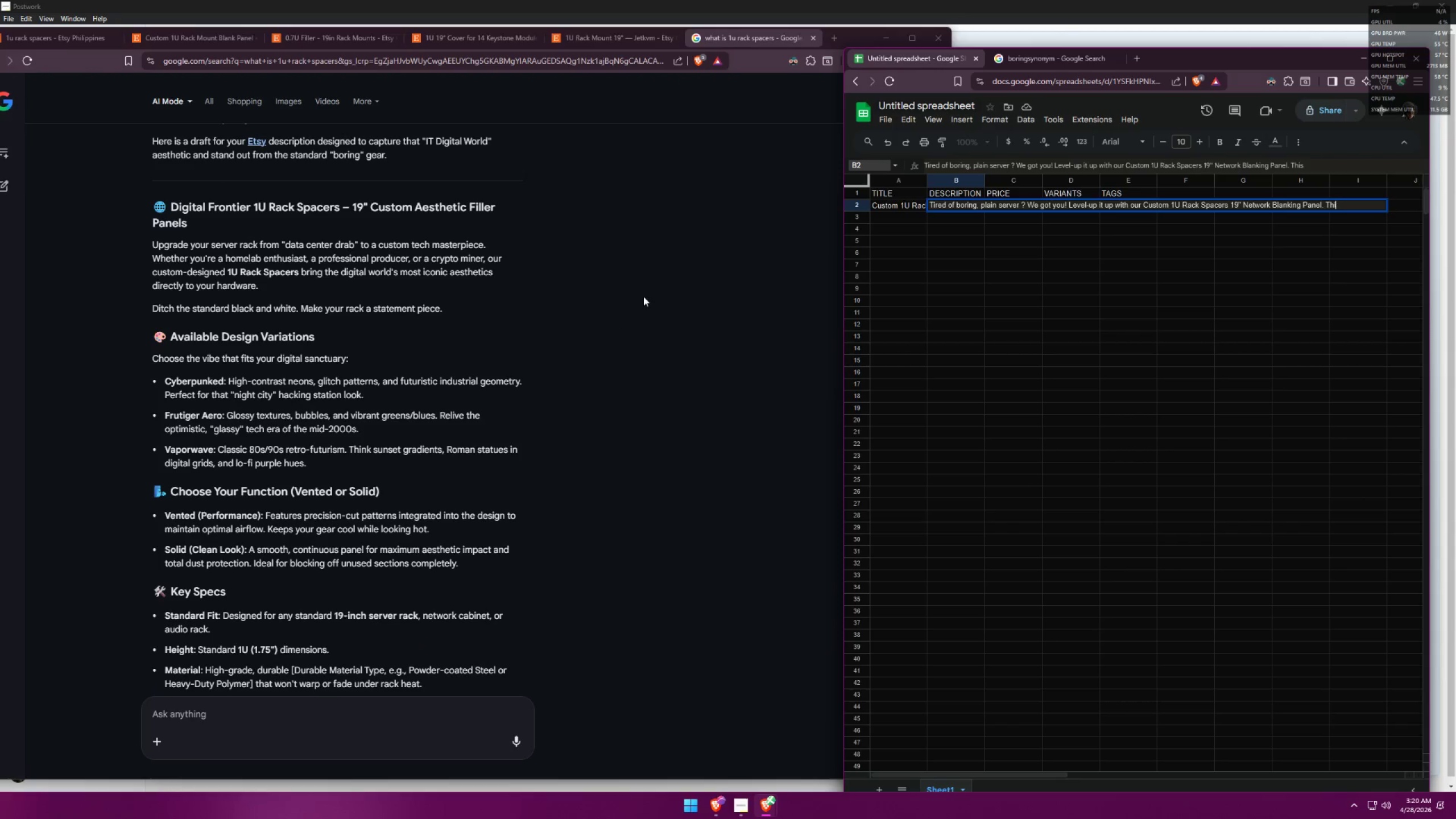 
key(Backspace)
 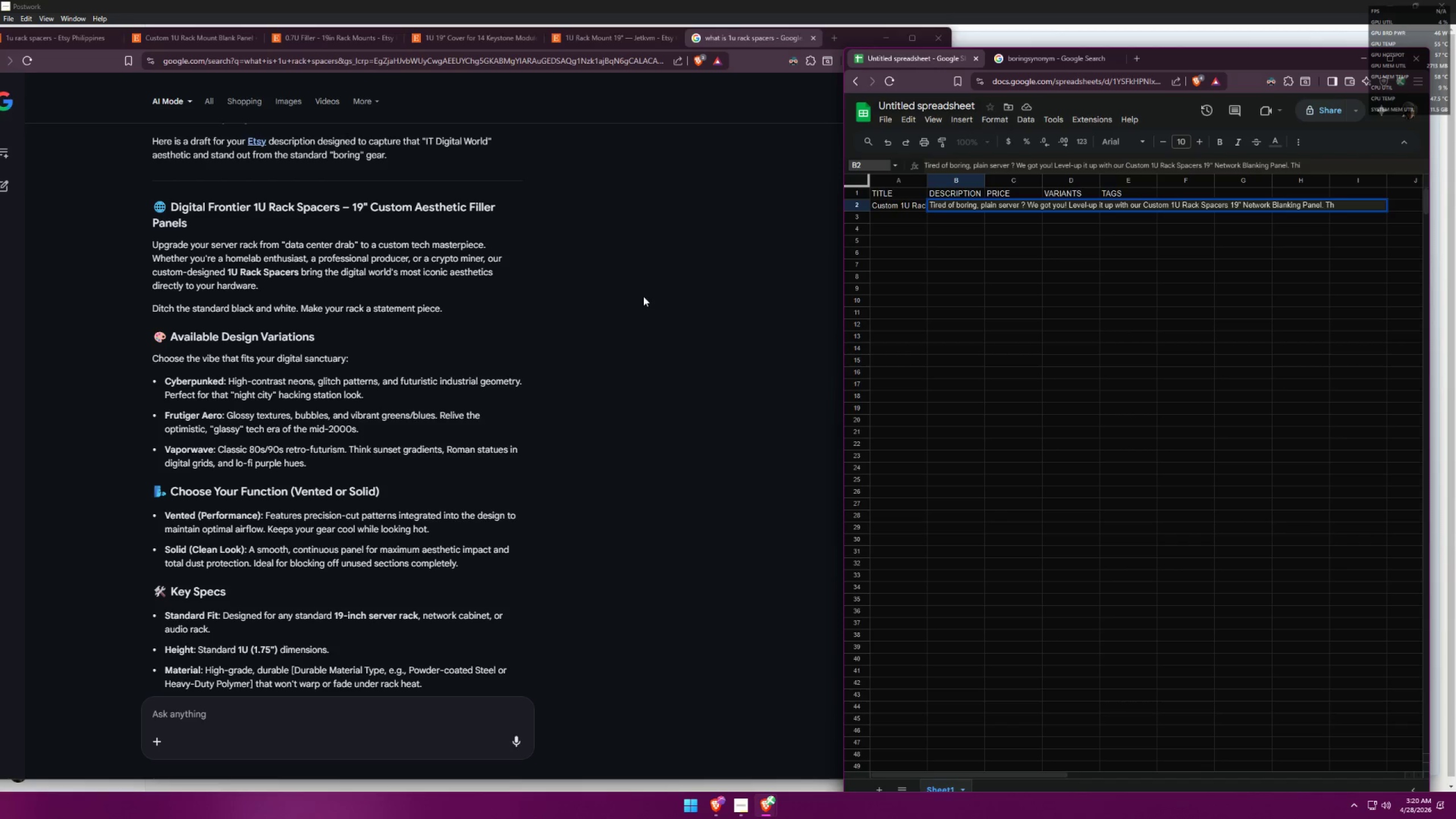 
key(Backspace)
 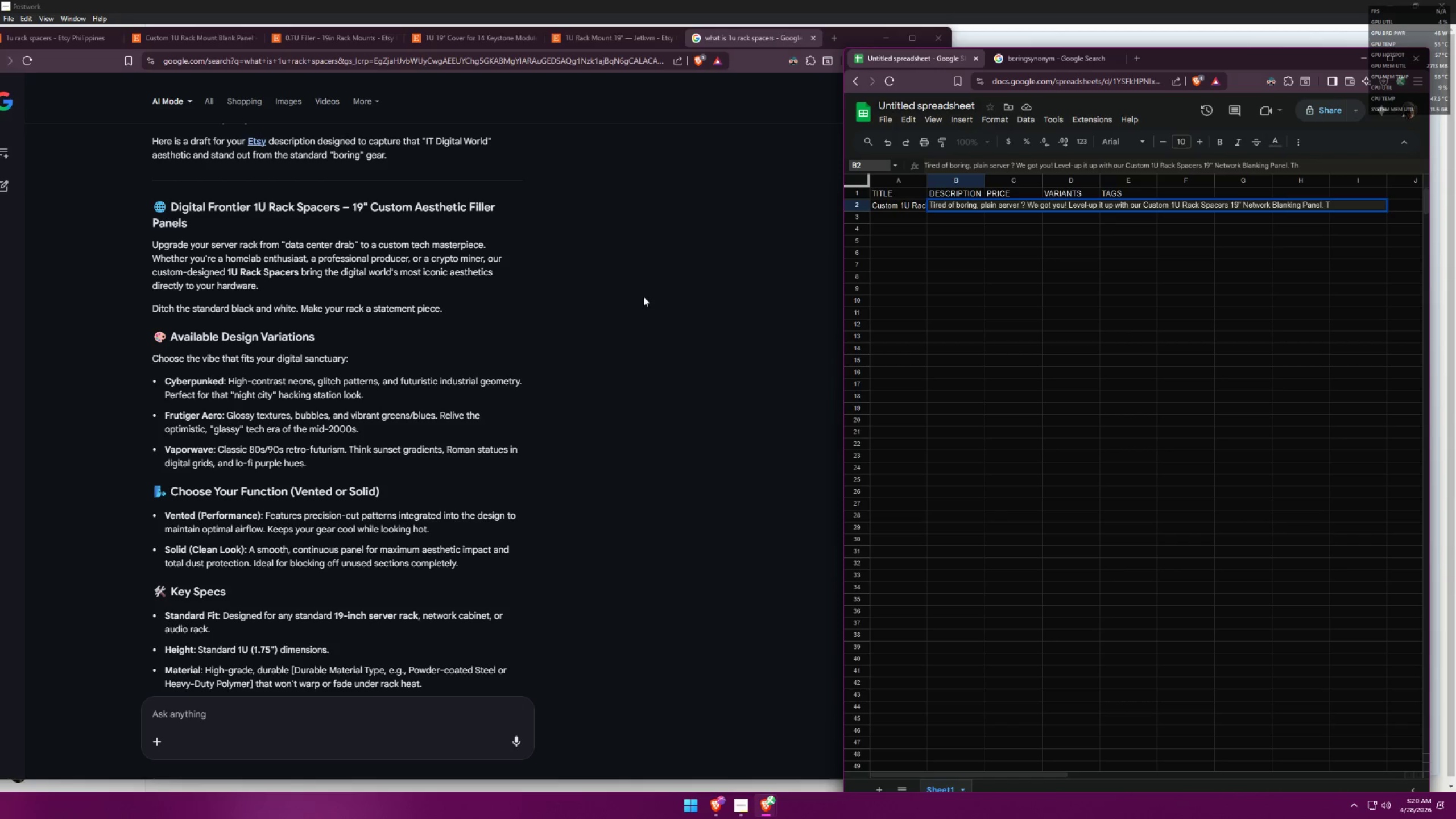 
key(Backspace)
 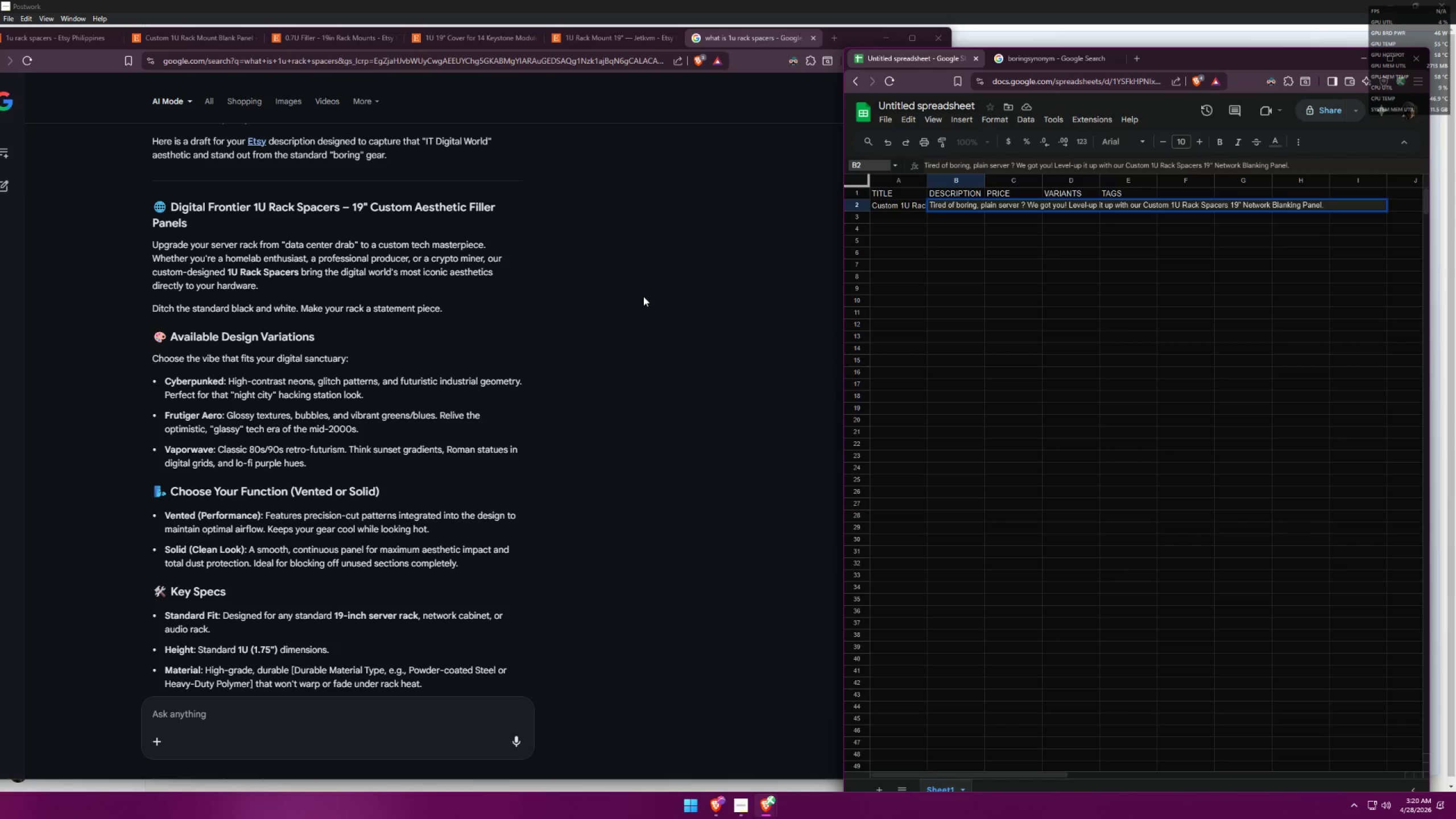 
wait(11.33)
 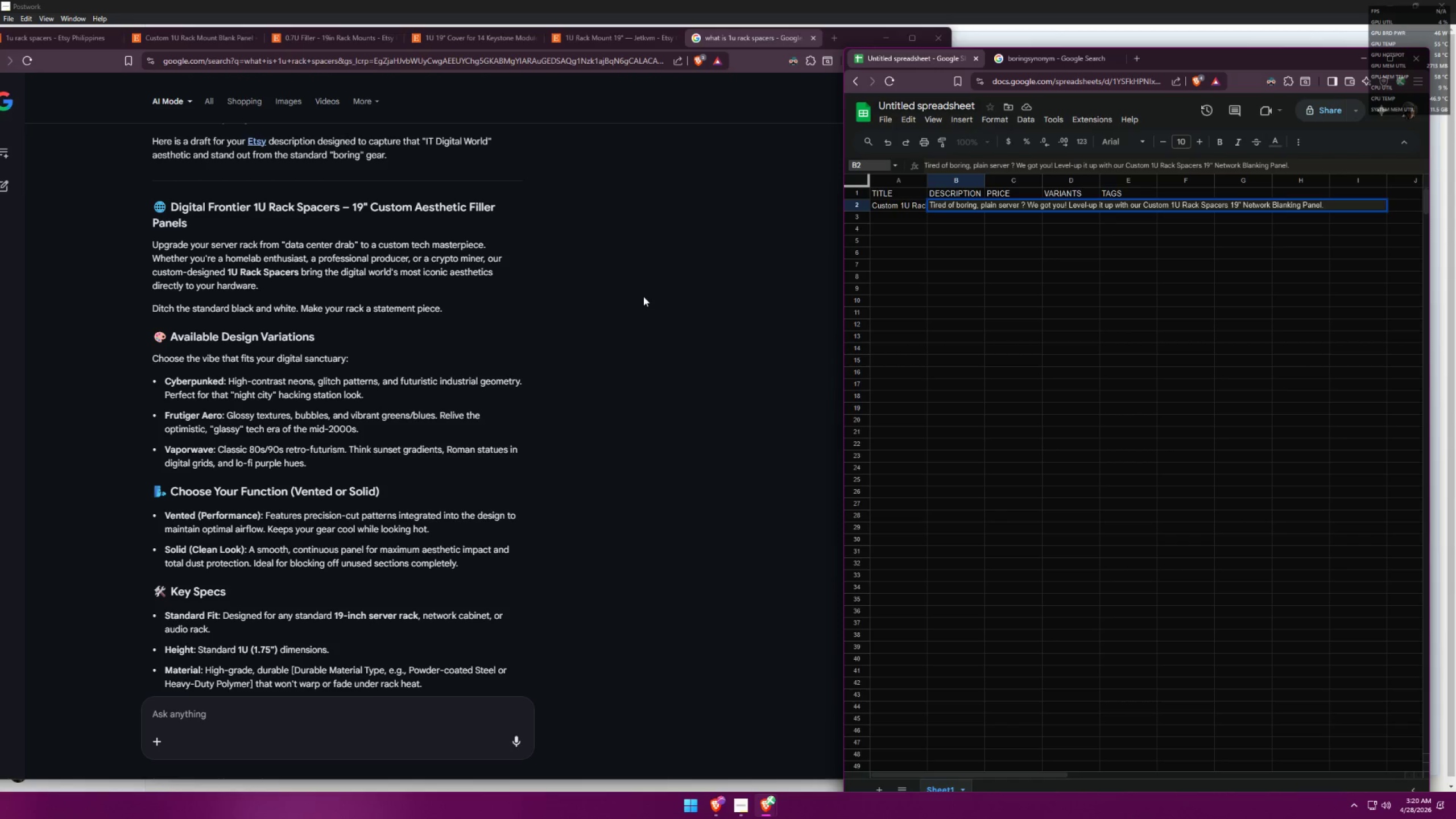 
left_click([1020, 206])
 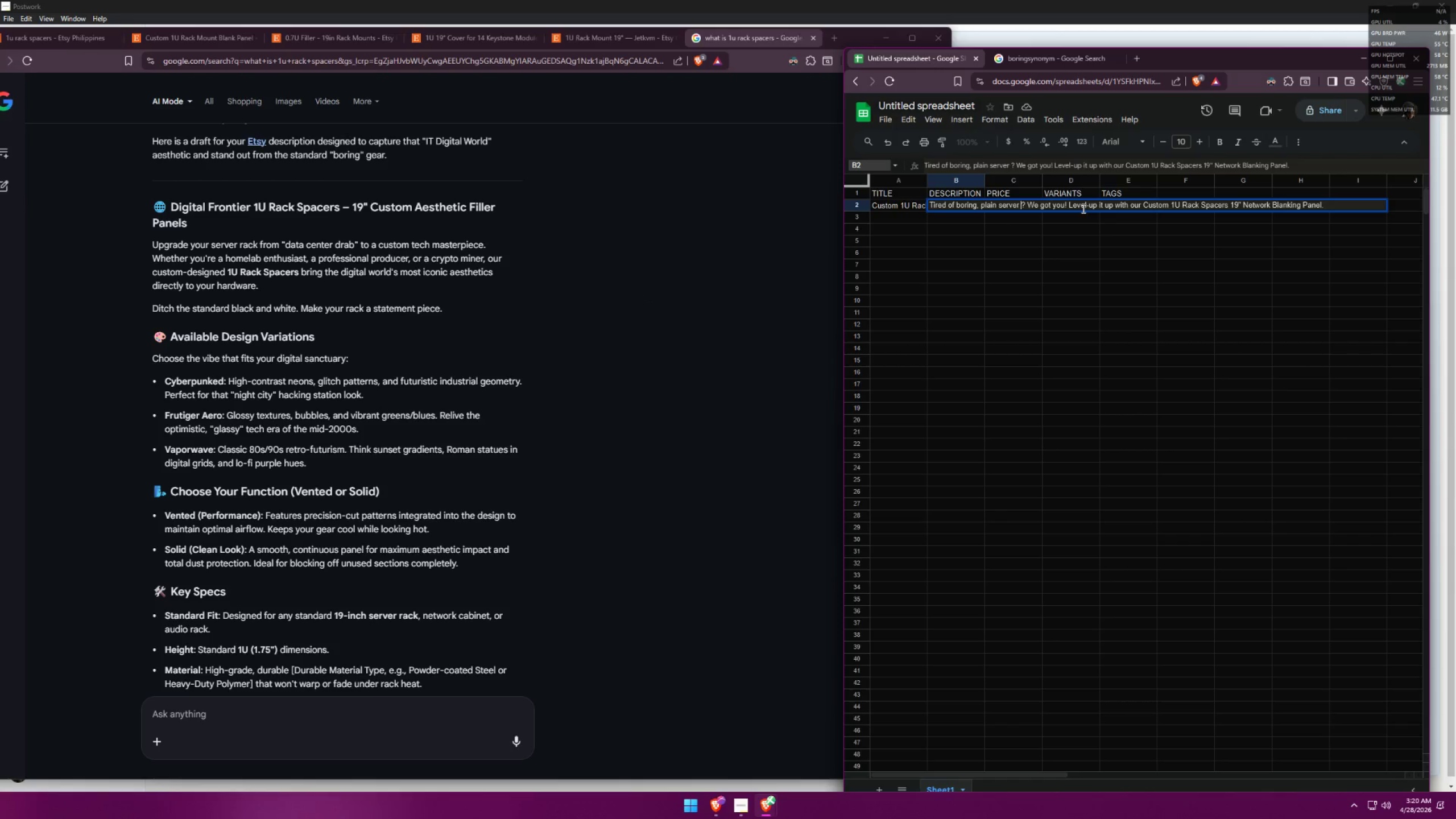 
key(Backspace)
 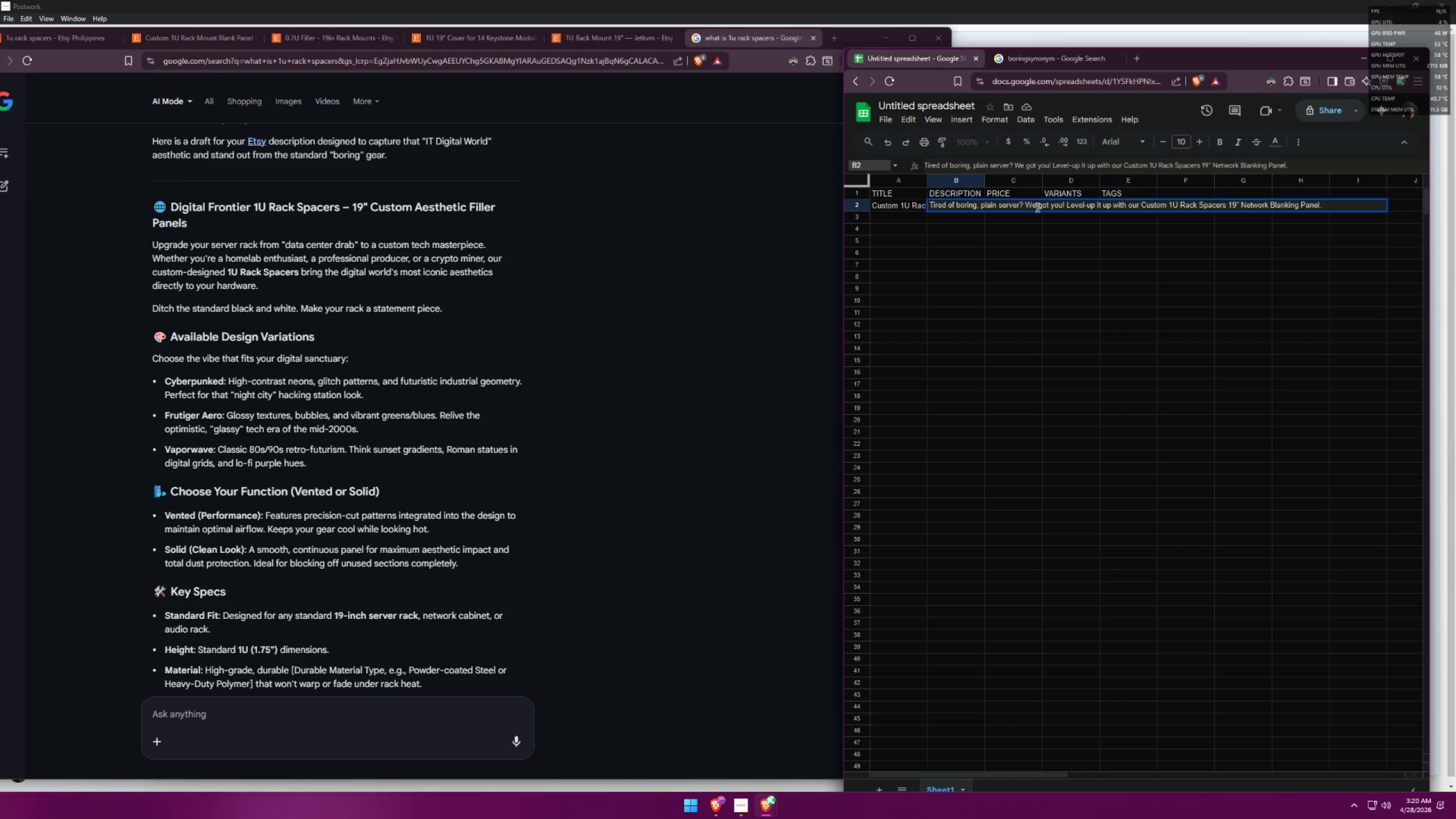 
left_click([1026, 204])
 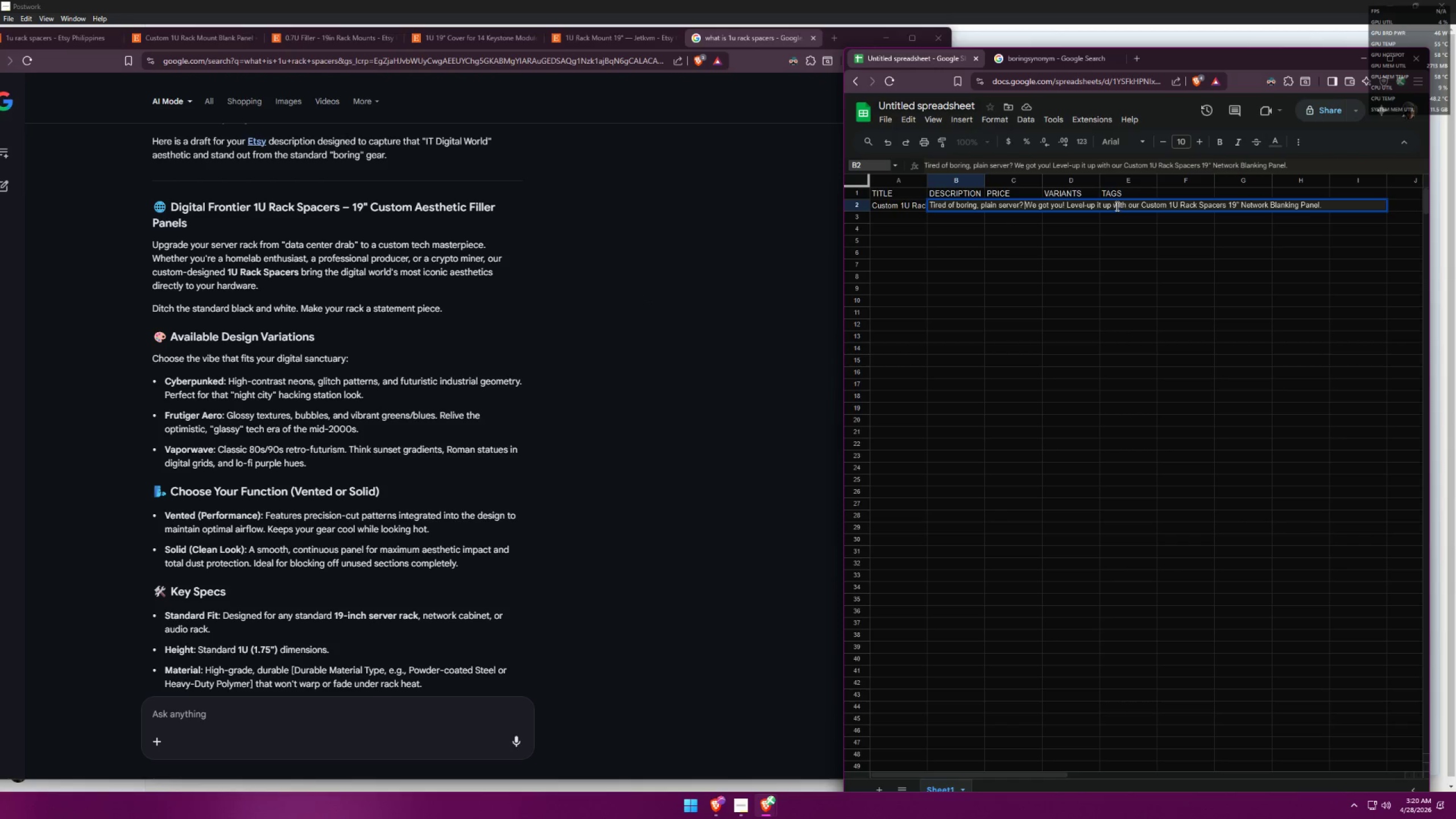 
wait(6.06)
 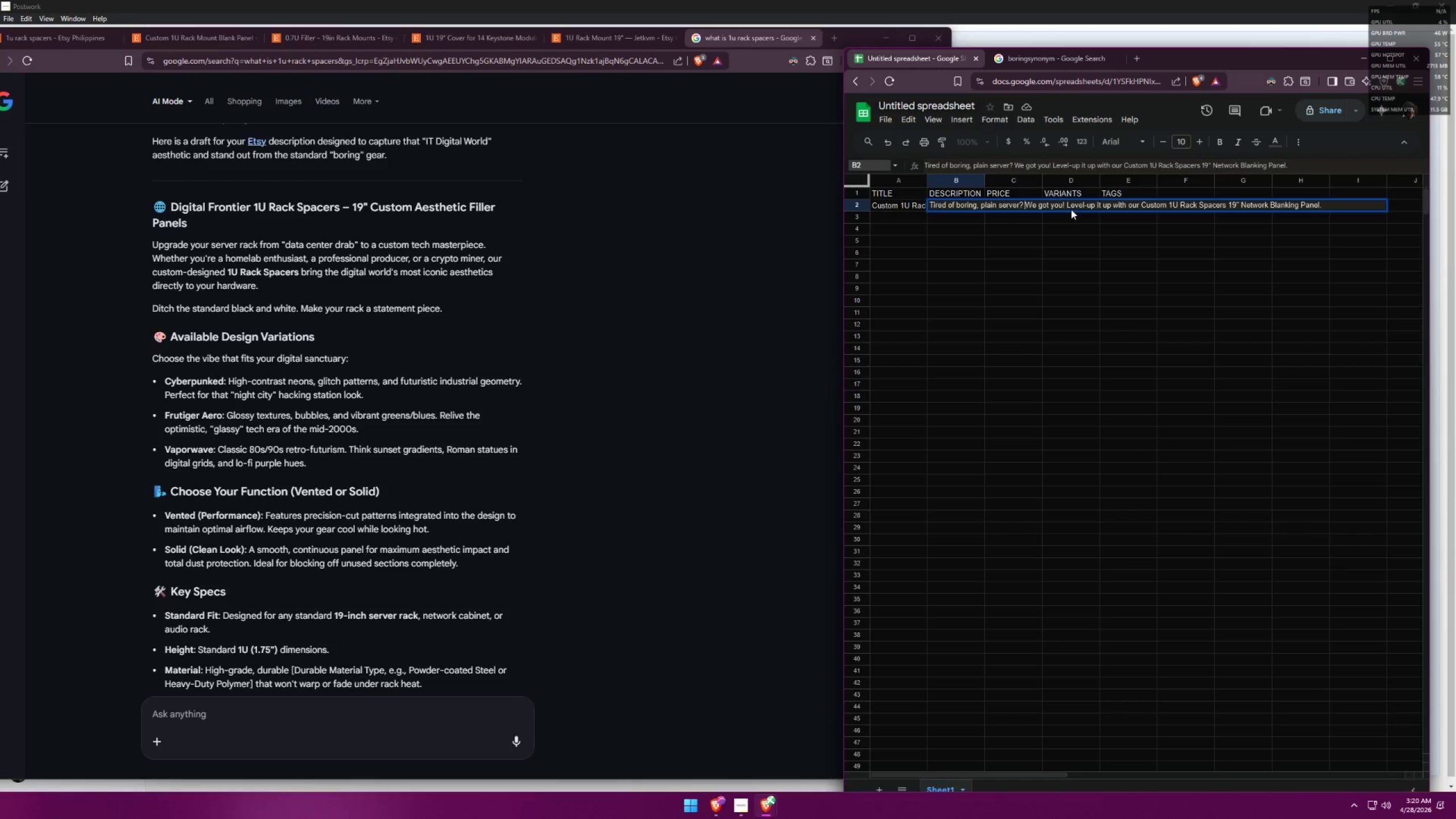 
left_click_drag(start_coordinate=[1103, 205], to_coordinate=[1139, 201])
 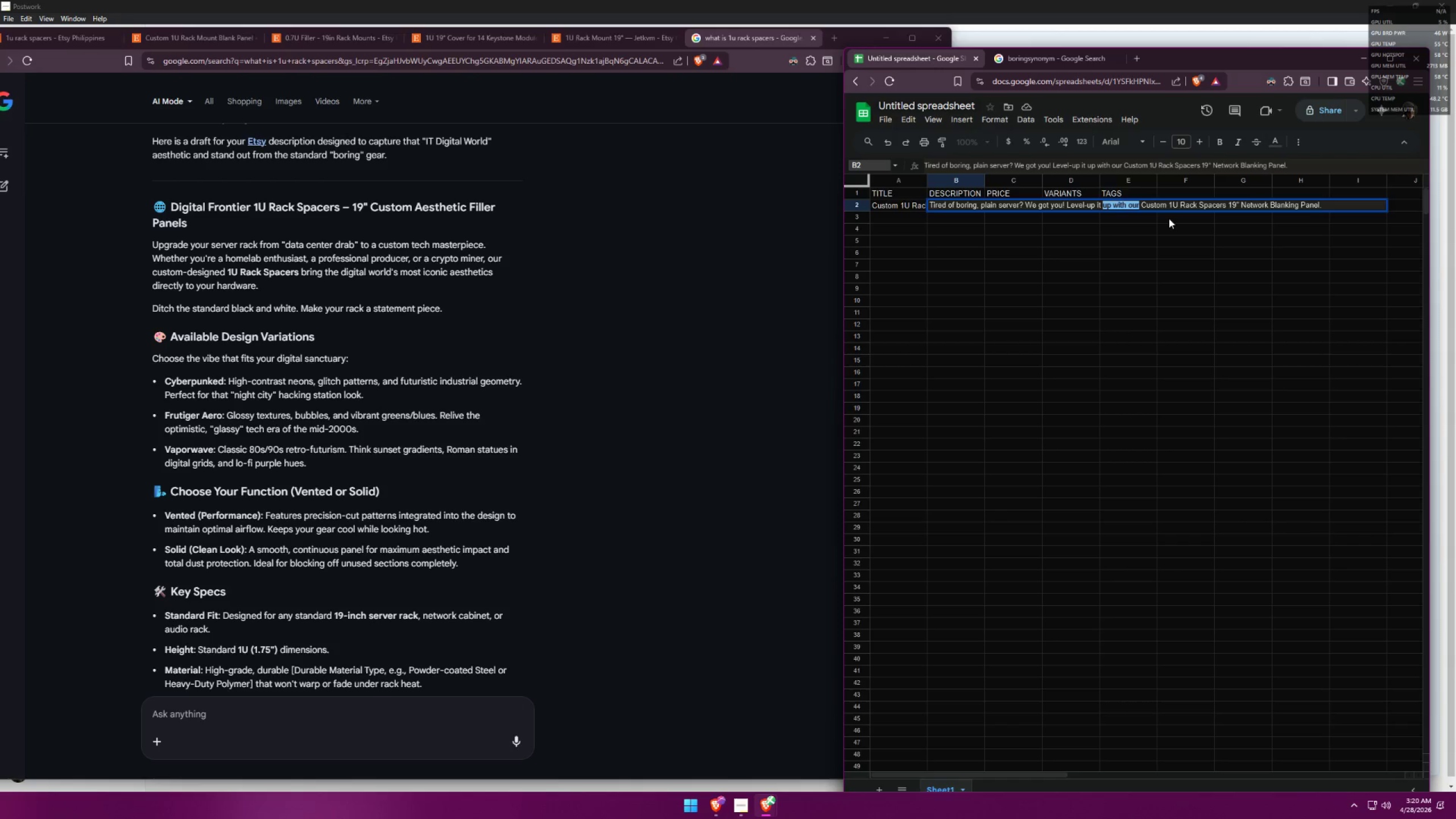 
key(Backspace)
key(Backspace)
key(Backspace)
key(Backspace)
type(your boring stan)
key(Backspace)
key(Backspace)
key(Backspace)
type(standard black and white o)
key(Backspace)
type(pabn)
key(Backspace)
key(Backspace)
type(nel with)
 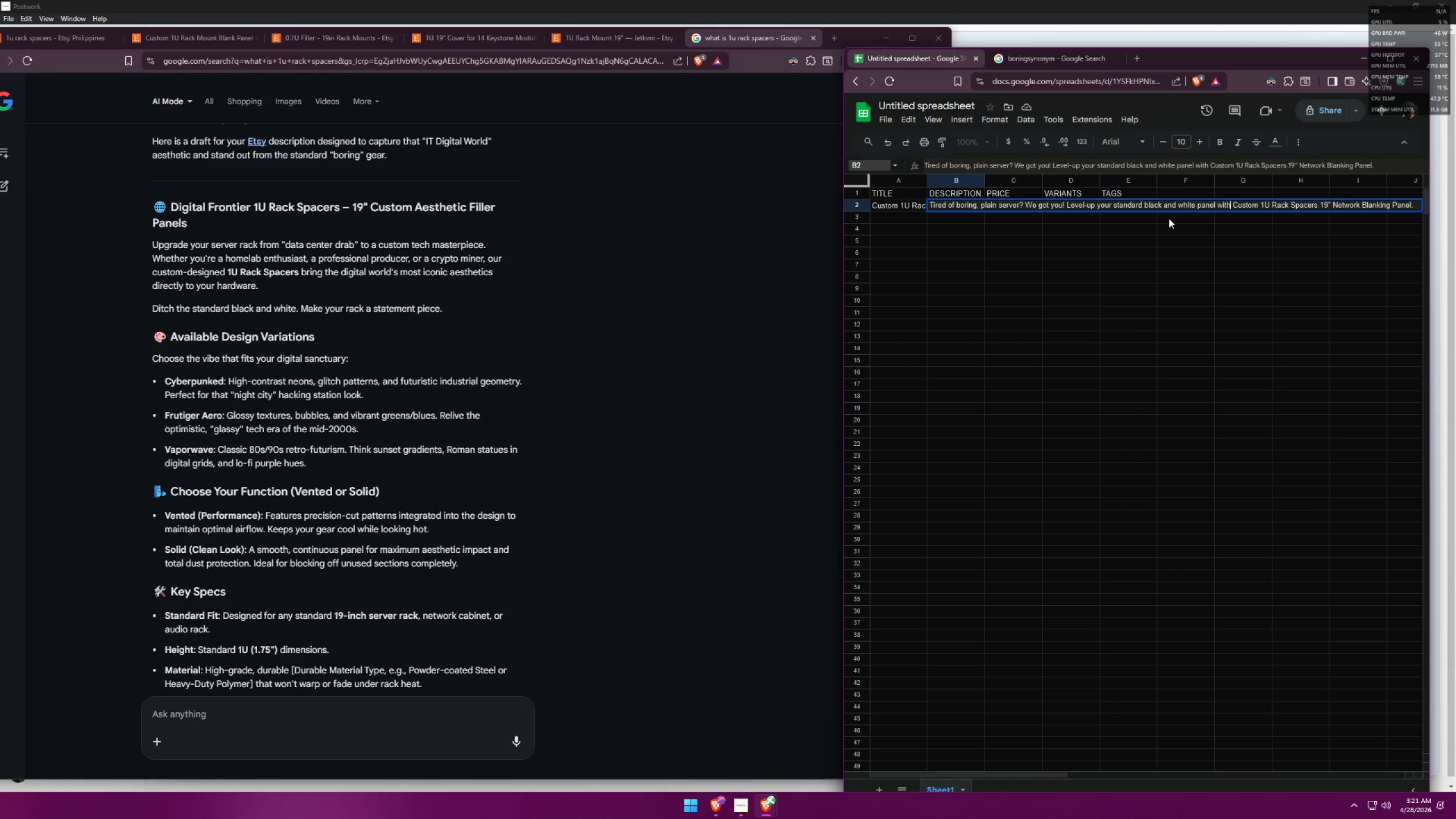 
type( i)
key(Backspace)
type(our)
 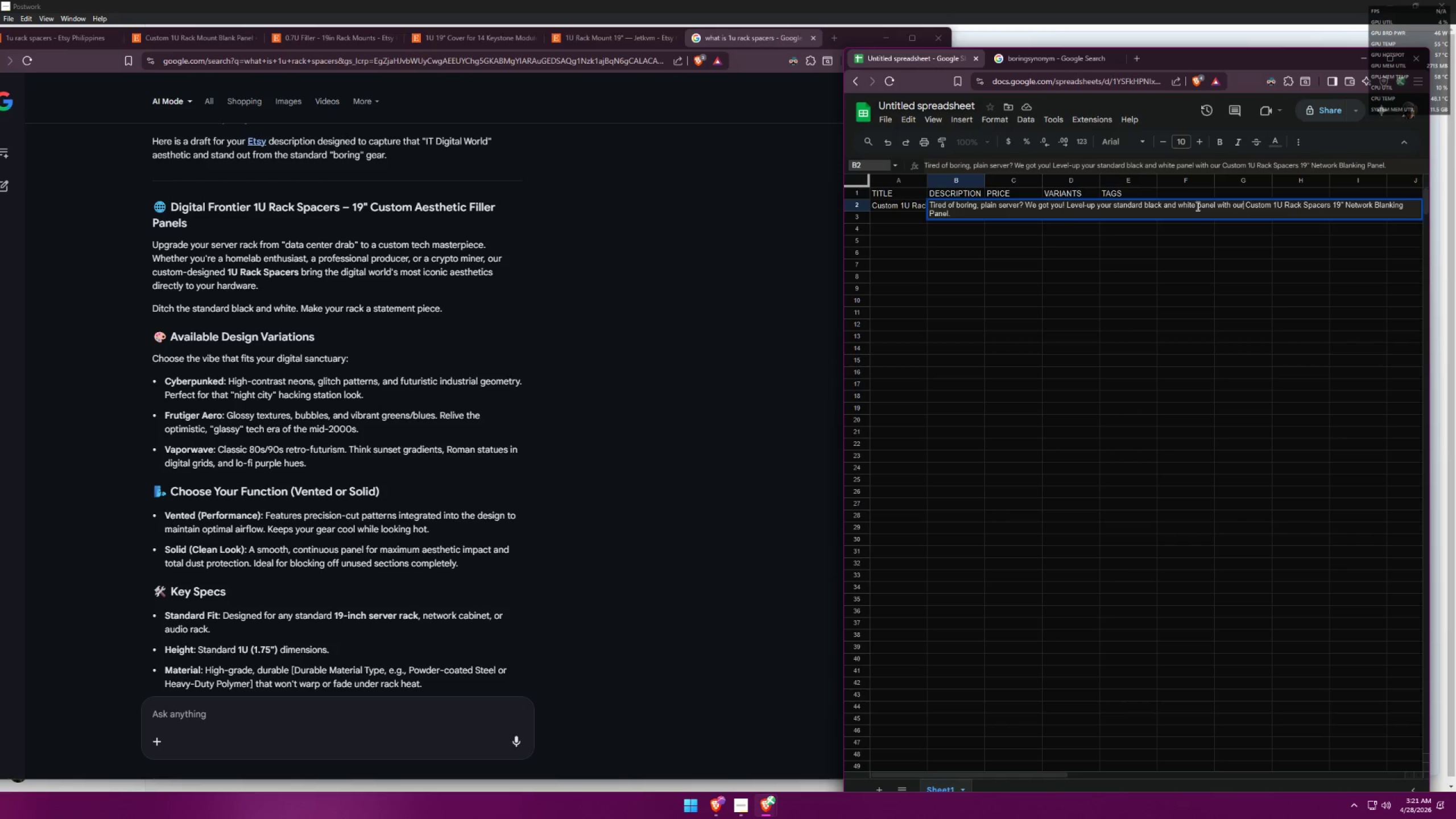 
left_click([1199, 206])
 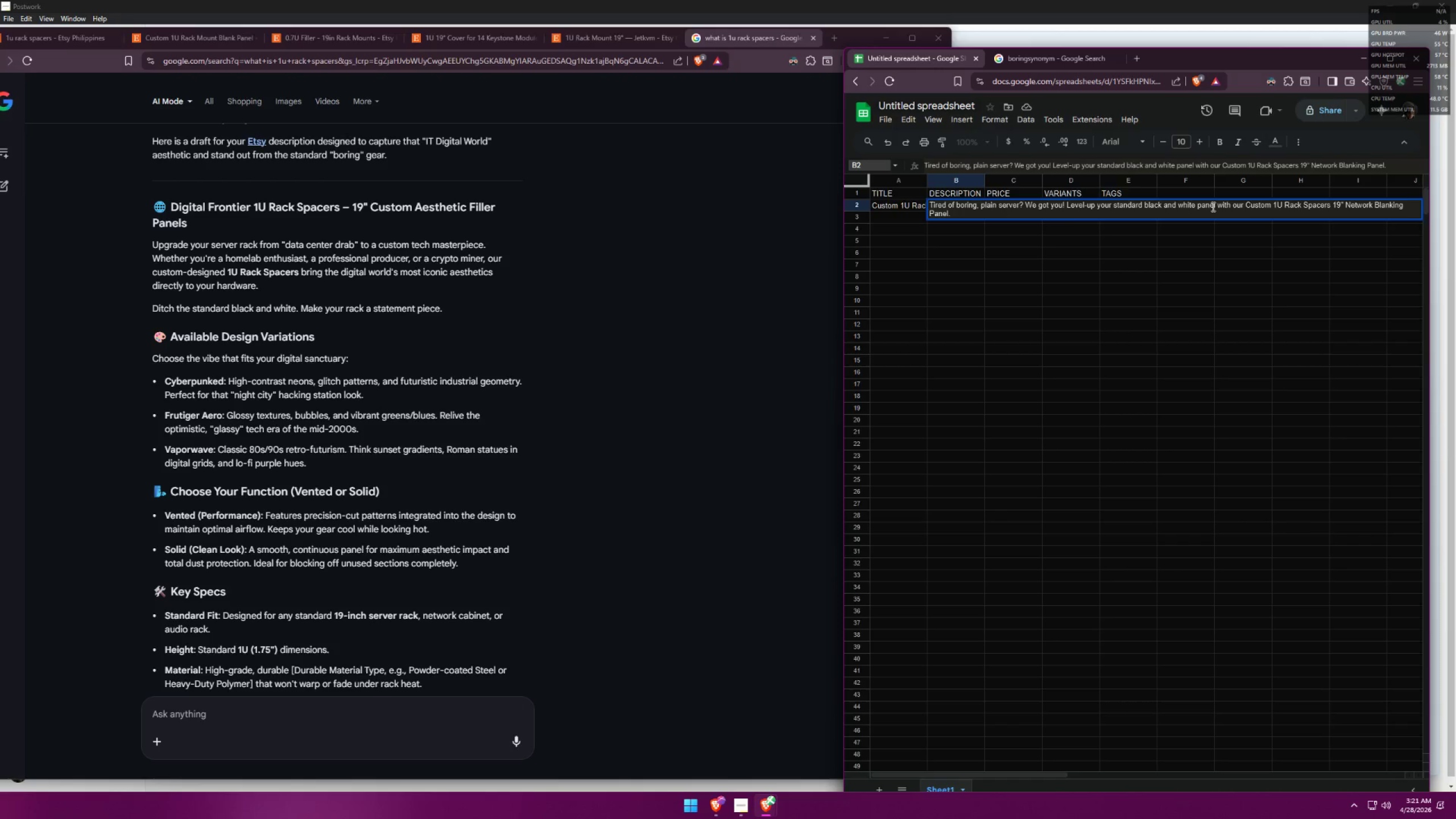 
key(ArrowLeft)
 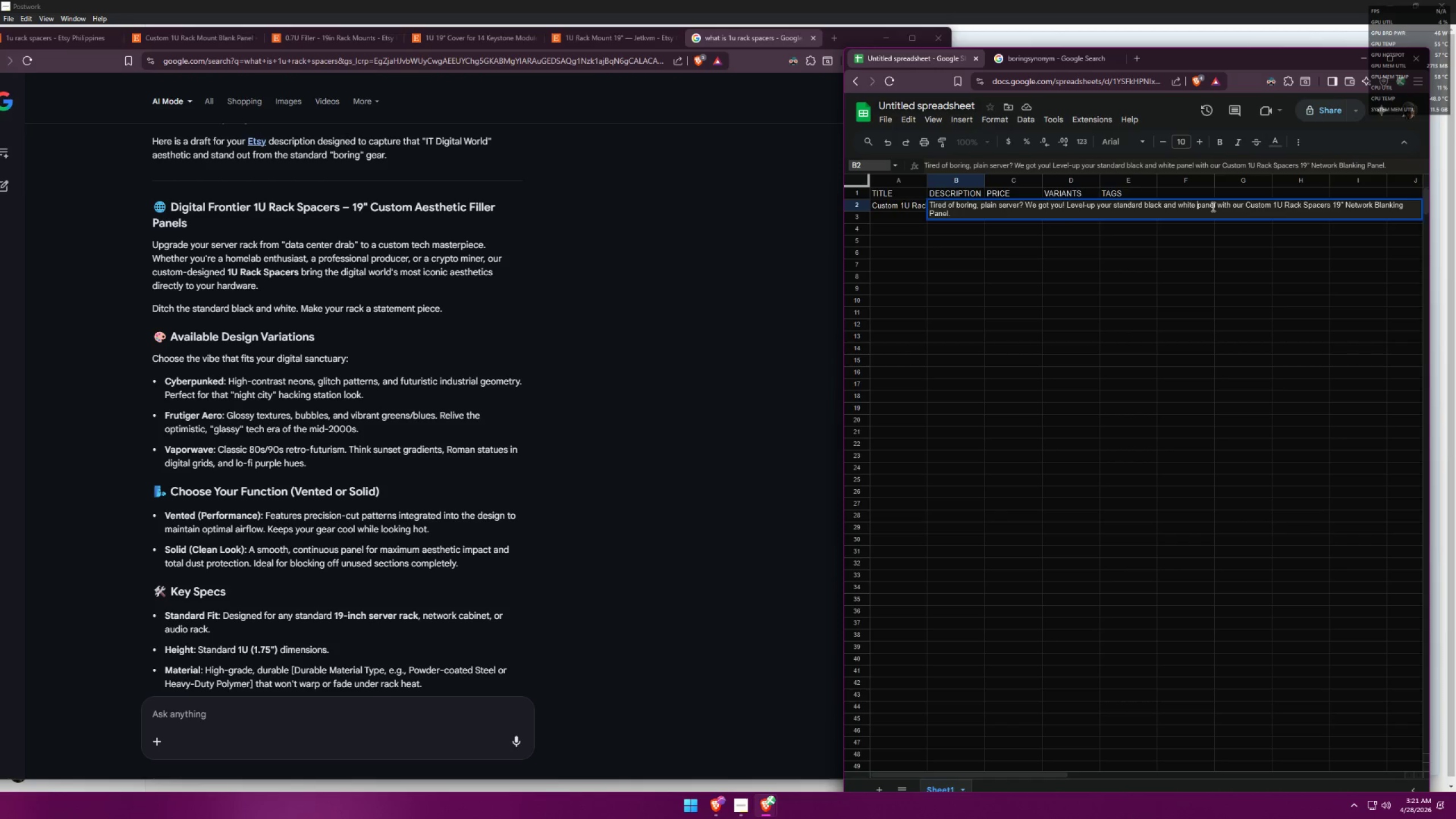 
type(rack )
 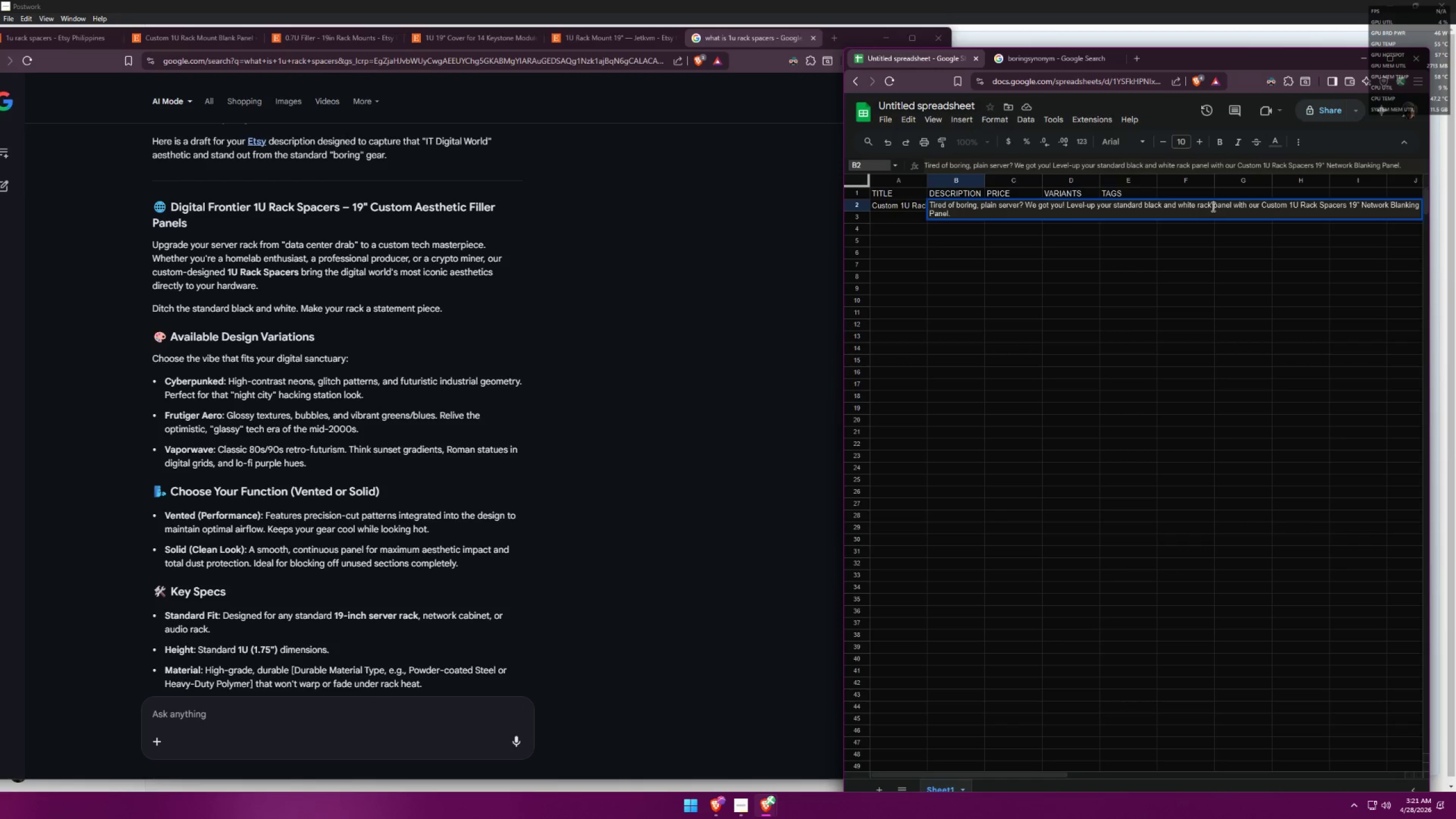 
wait(6.17)
 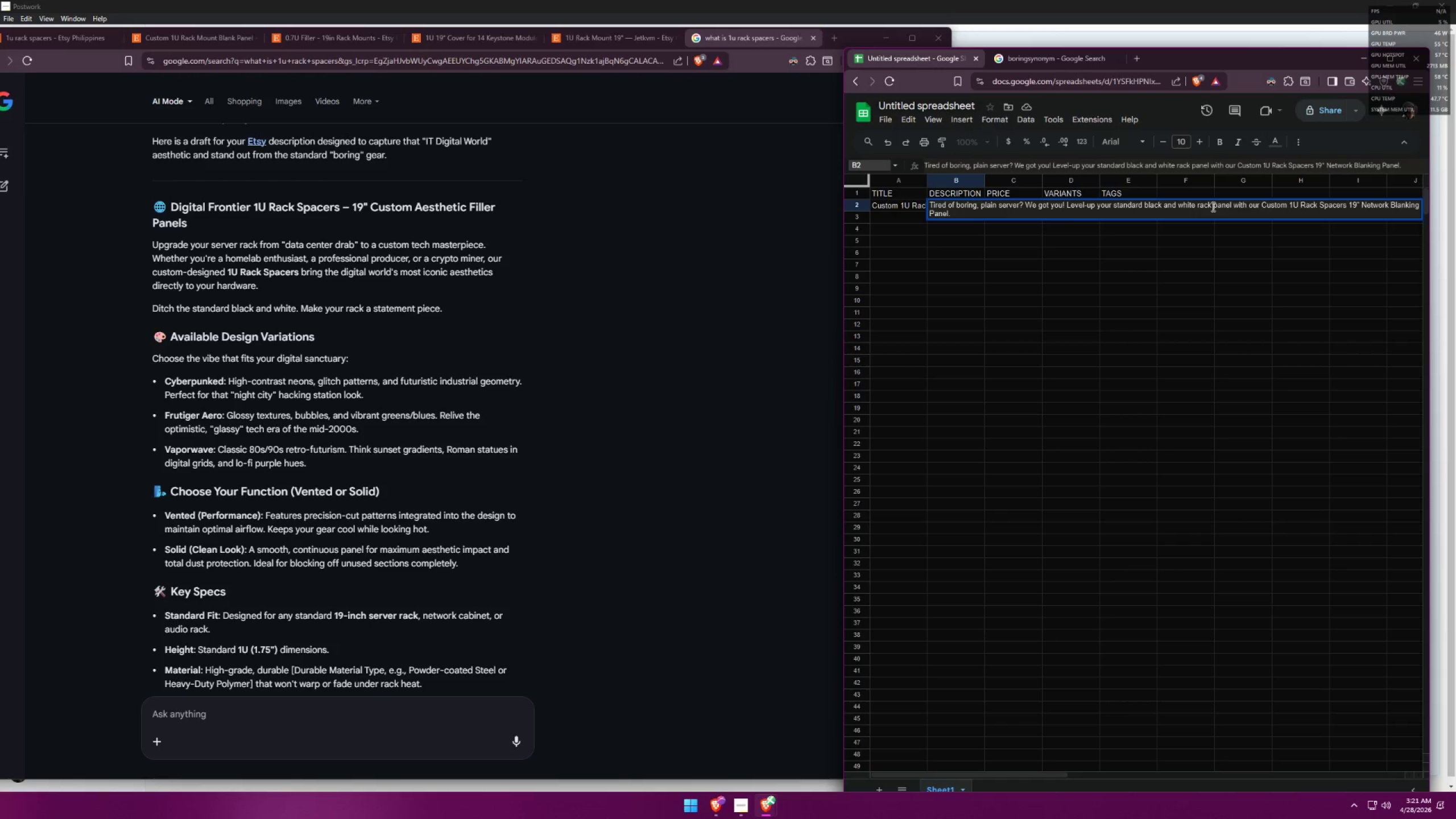 
left_click_drag(start_coordinate=[1231, 202], to_coordinate=[1213, 204])
 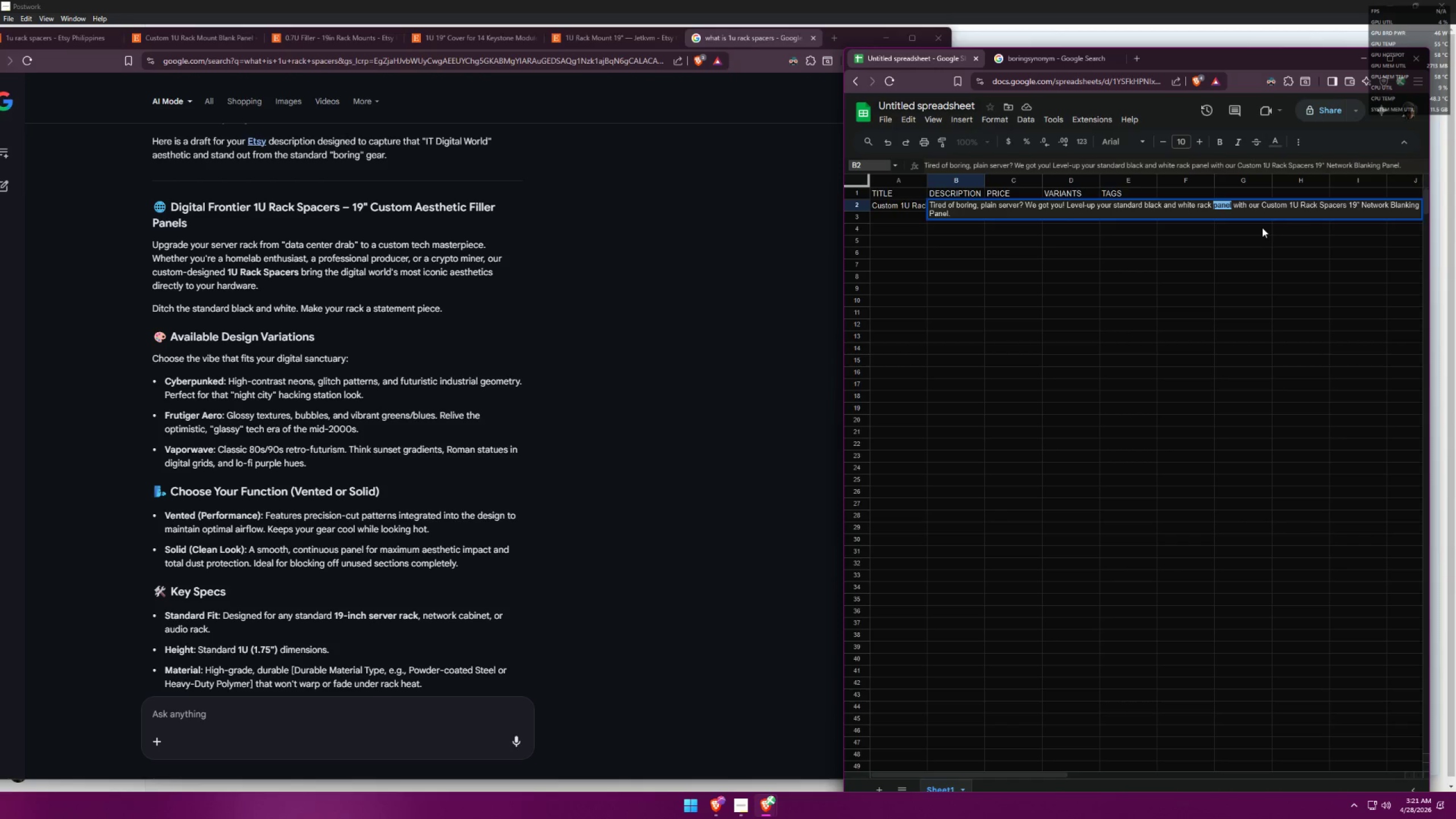 
key(Backspace)
type(rac)
key(Backspace)
key(Backspace)
key(Backspace)
type(spacers)
 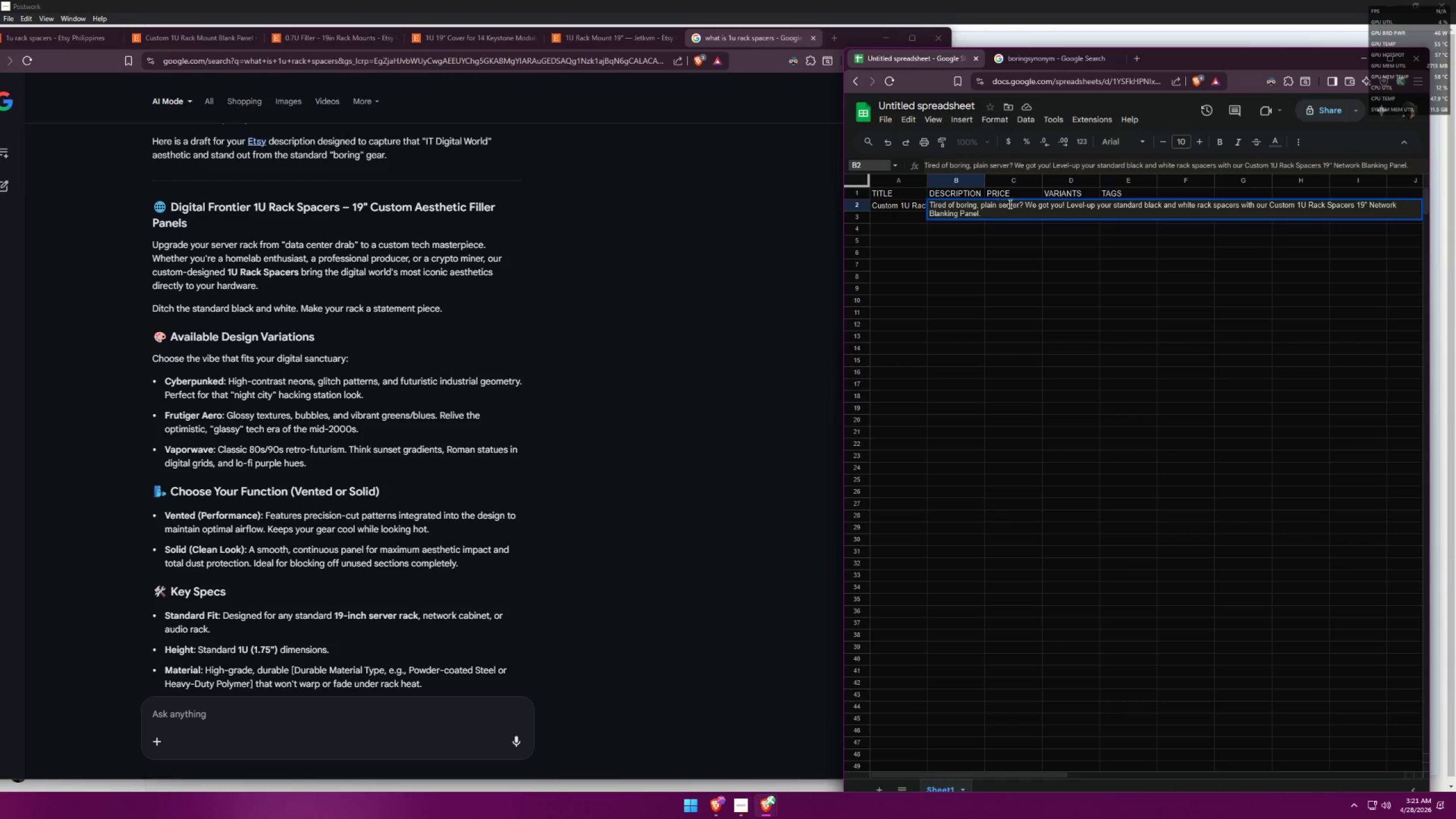 
left_click([999, 205])
 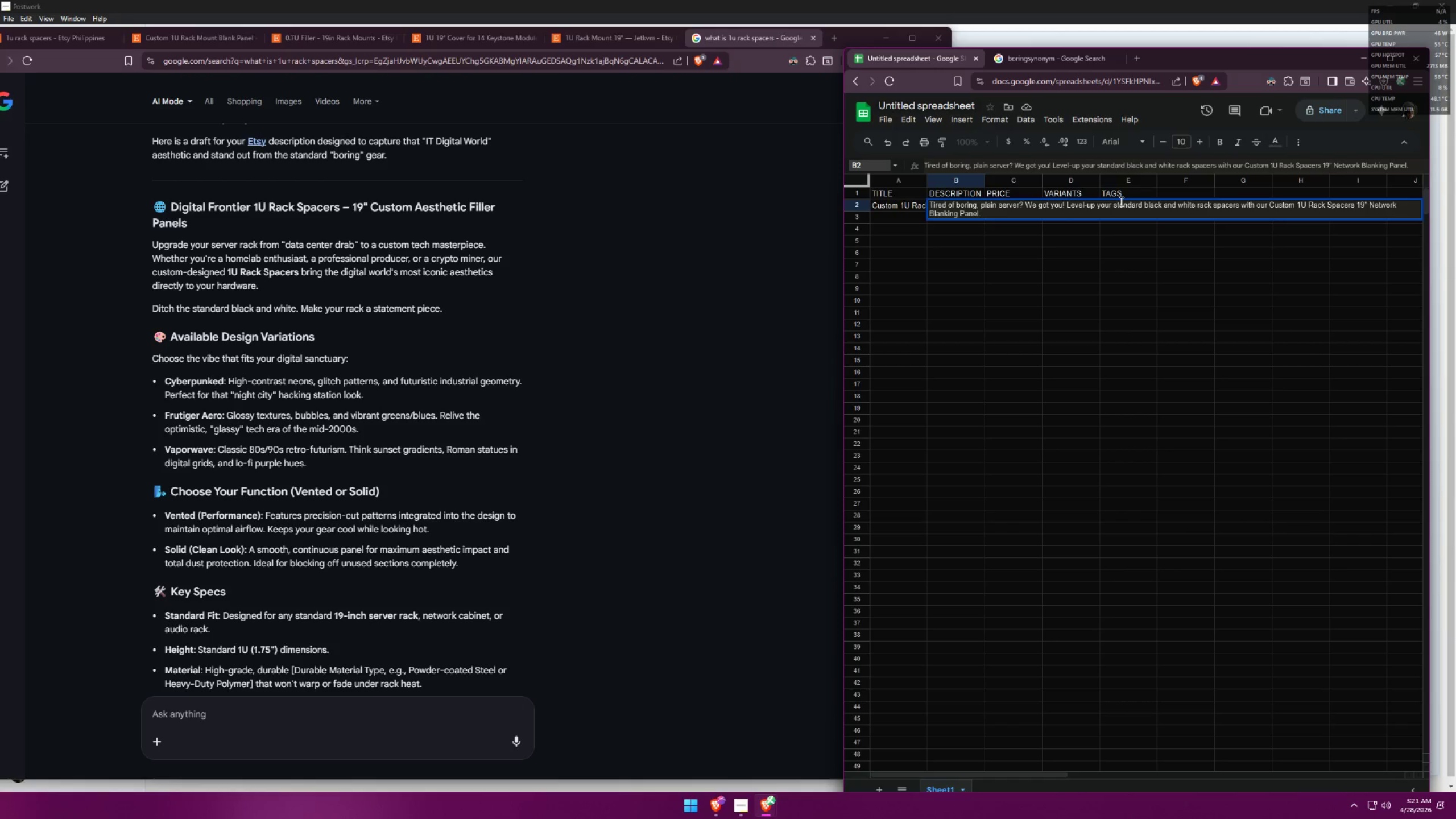 
wait(5.42)
 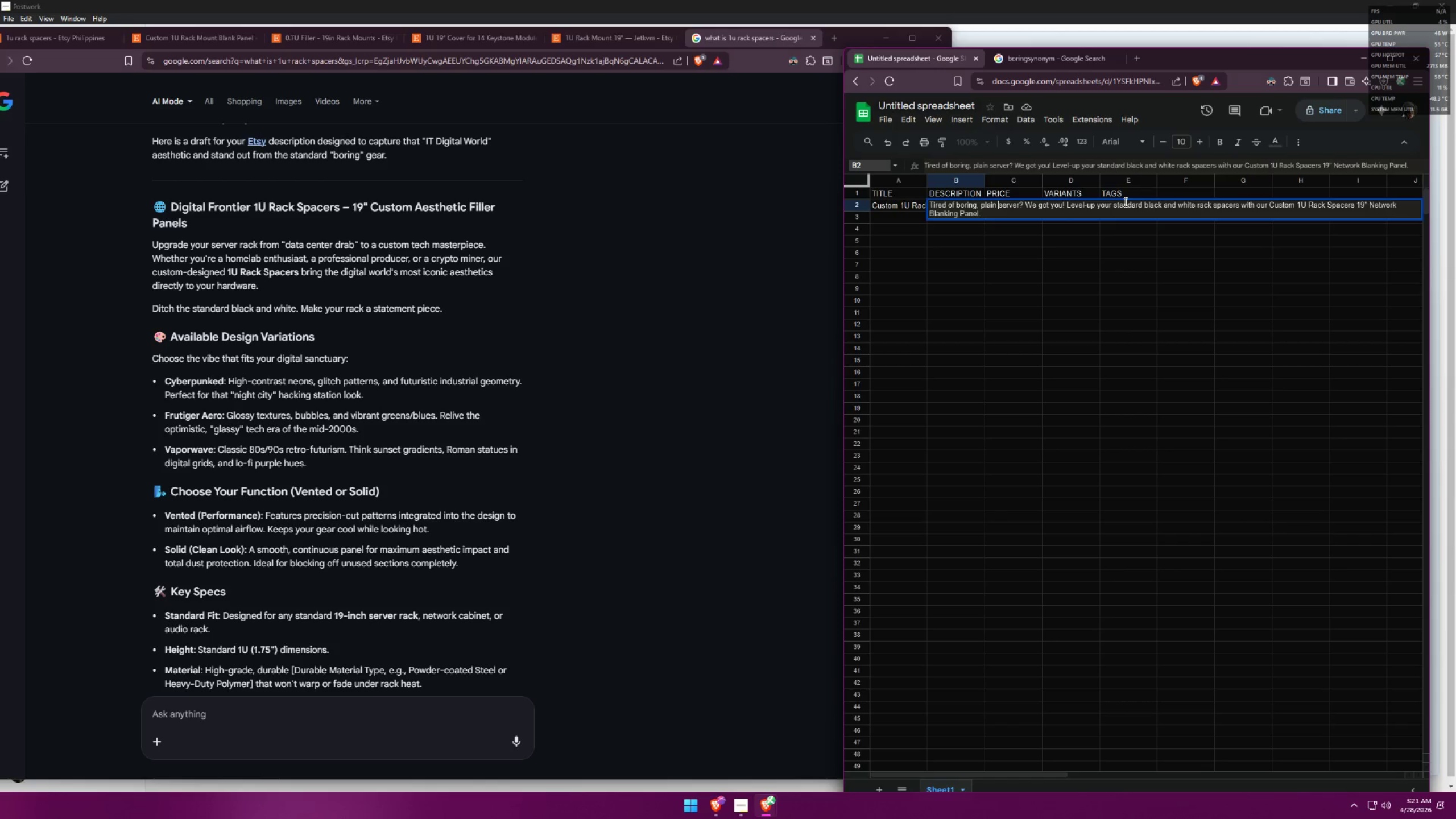 
key(R)
 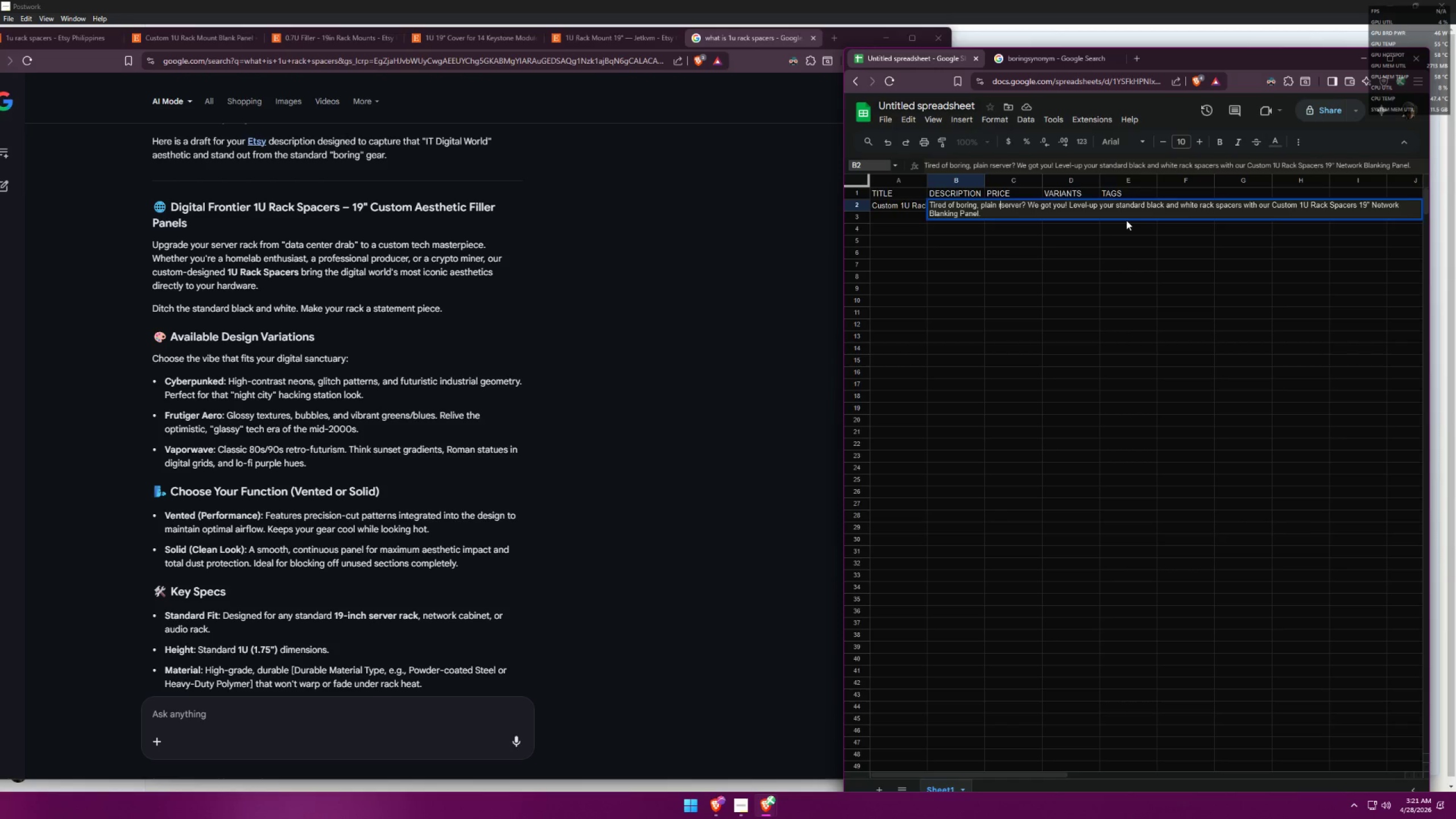 
type(ack space)
key(Backspace)
key(Backspace)
key(Backspace)
key(Backspace)
key(Backspace)
 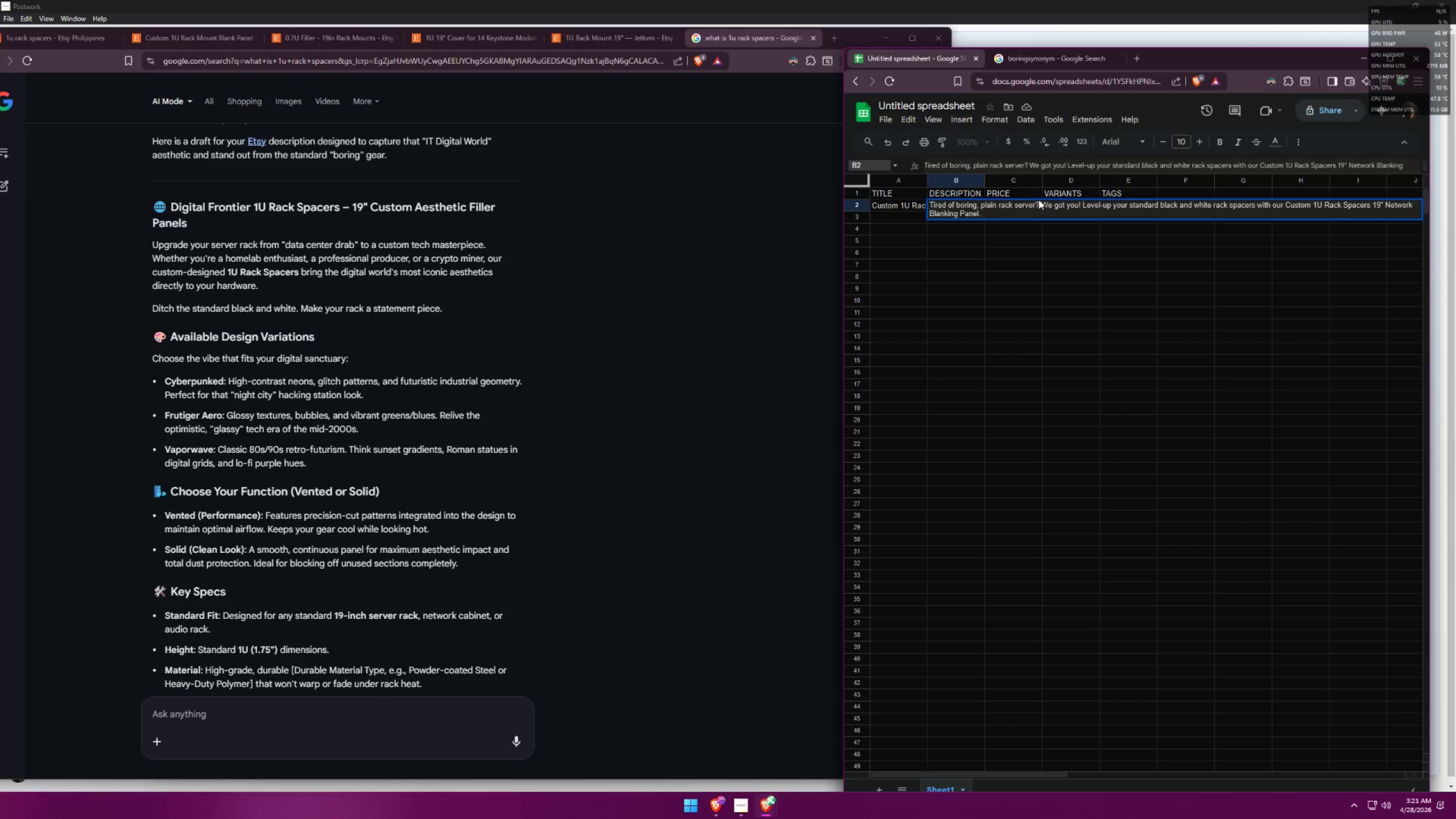 
left_click_drag(start_coordinate=[1036, 203], to_coordinate=[1015, 204])
 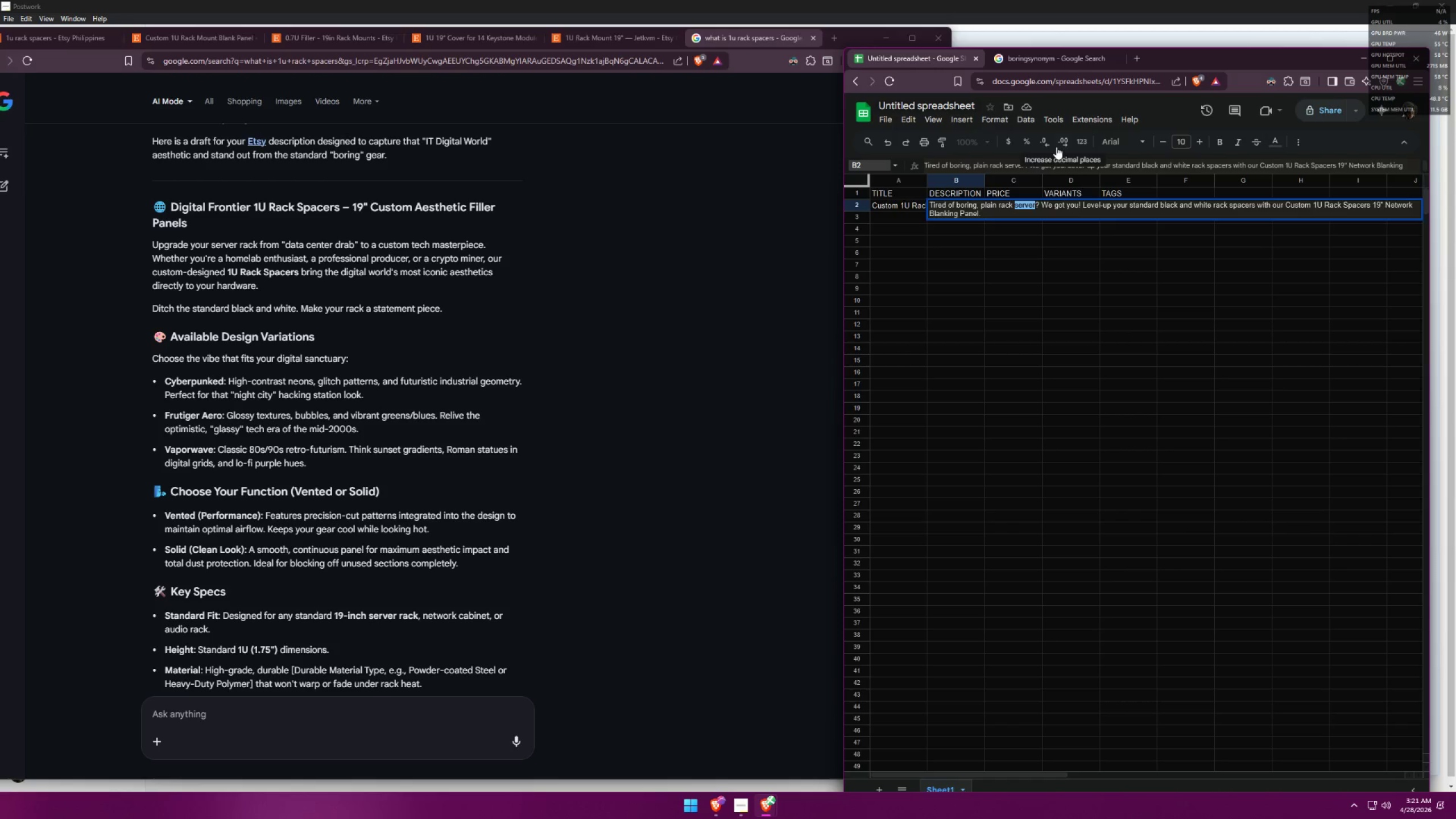 
wait(5.03)
 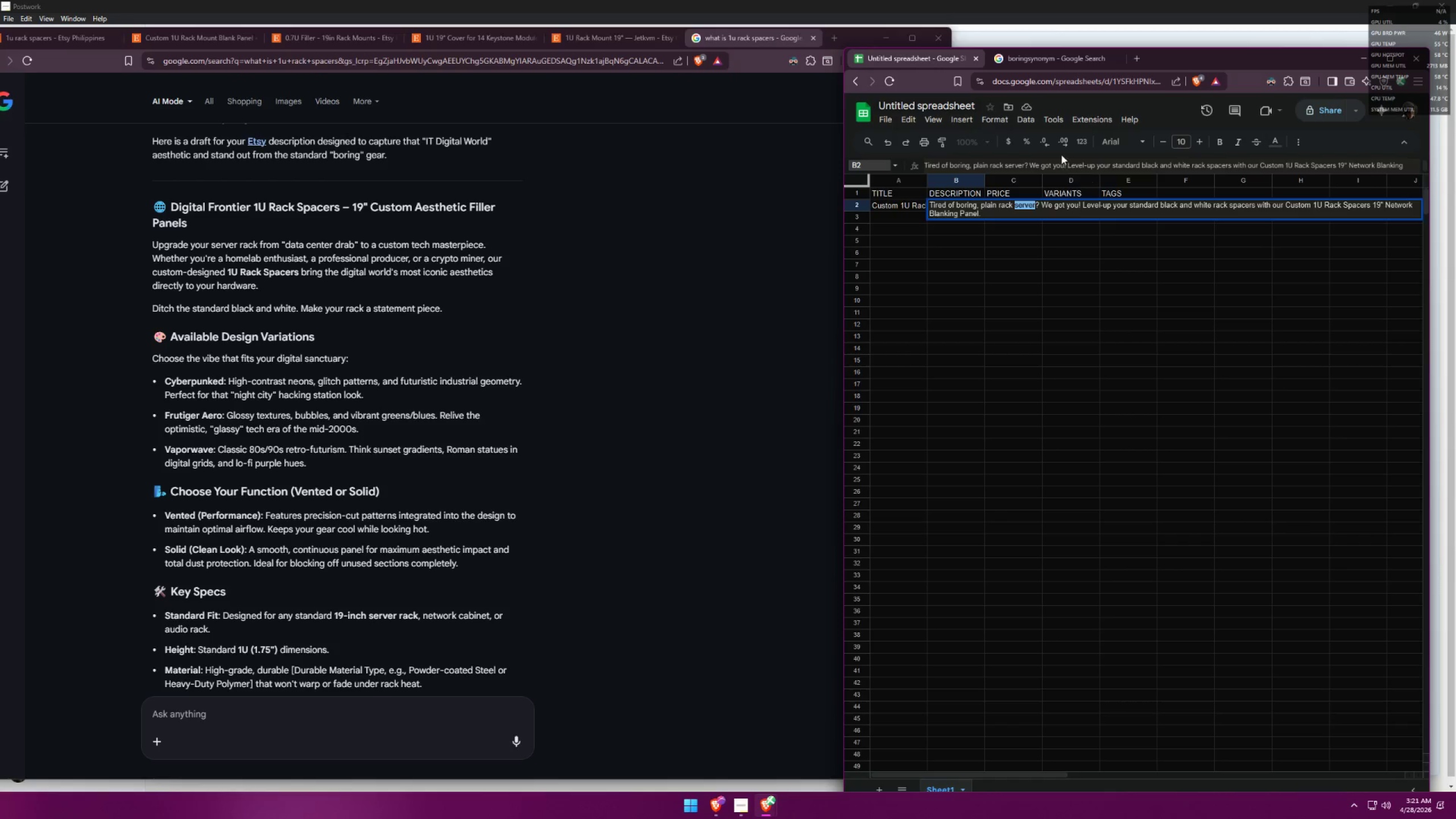 
key(Backspace)
key(Backspace)
key(Backspace)
key(Backspace)
key(Backspace)
key(Backspace)
type(server rack spacer)
 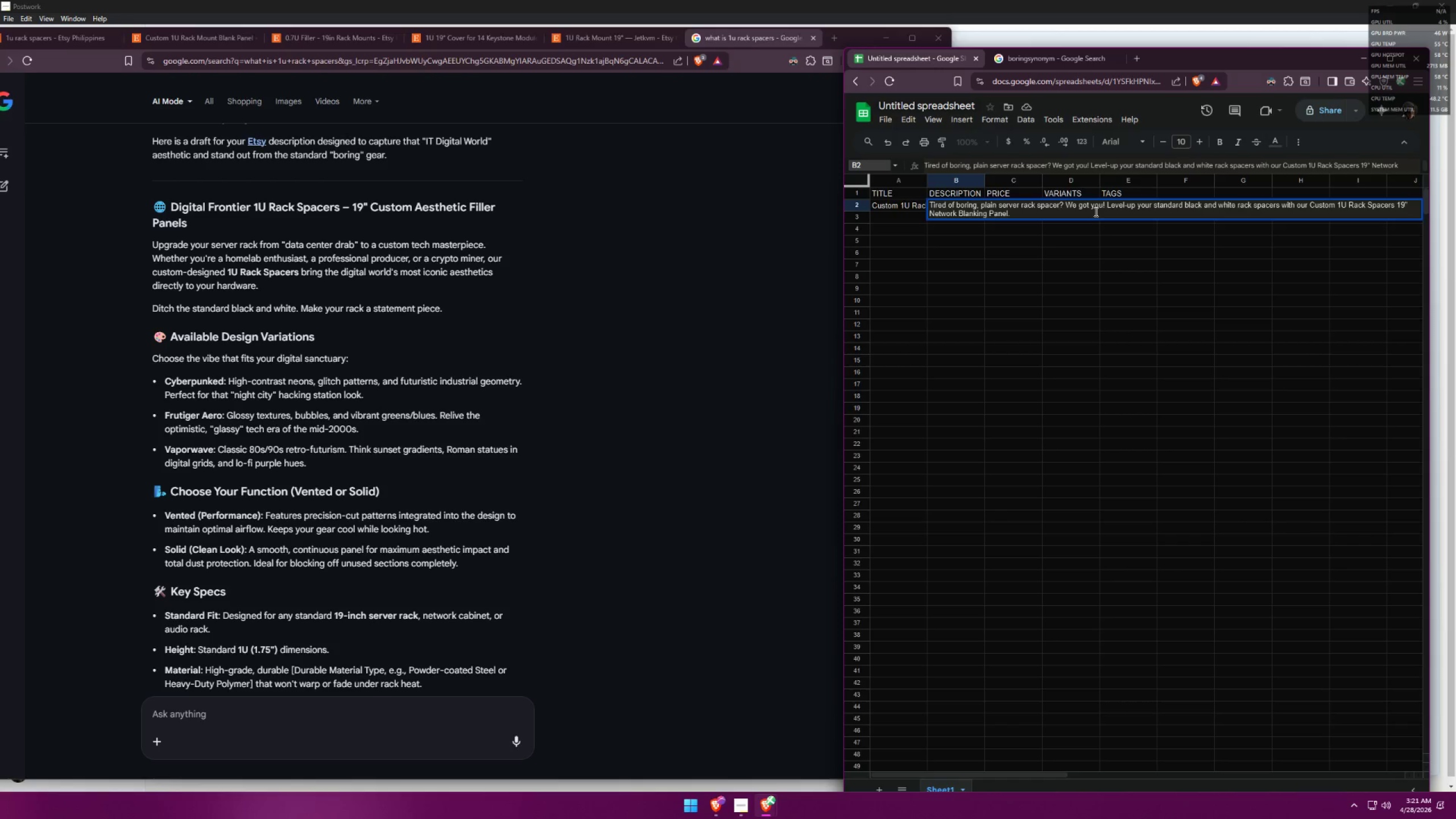 
type( fo 19")
 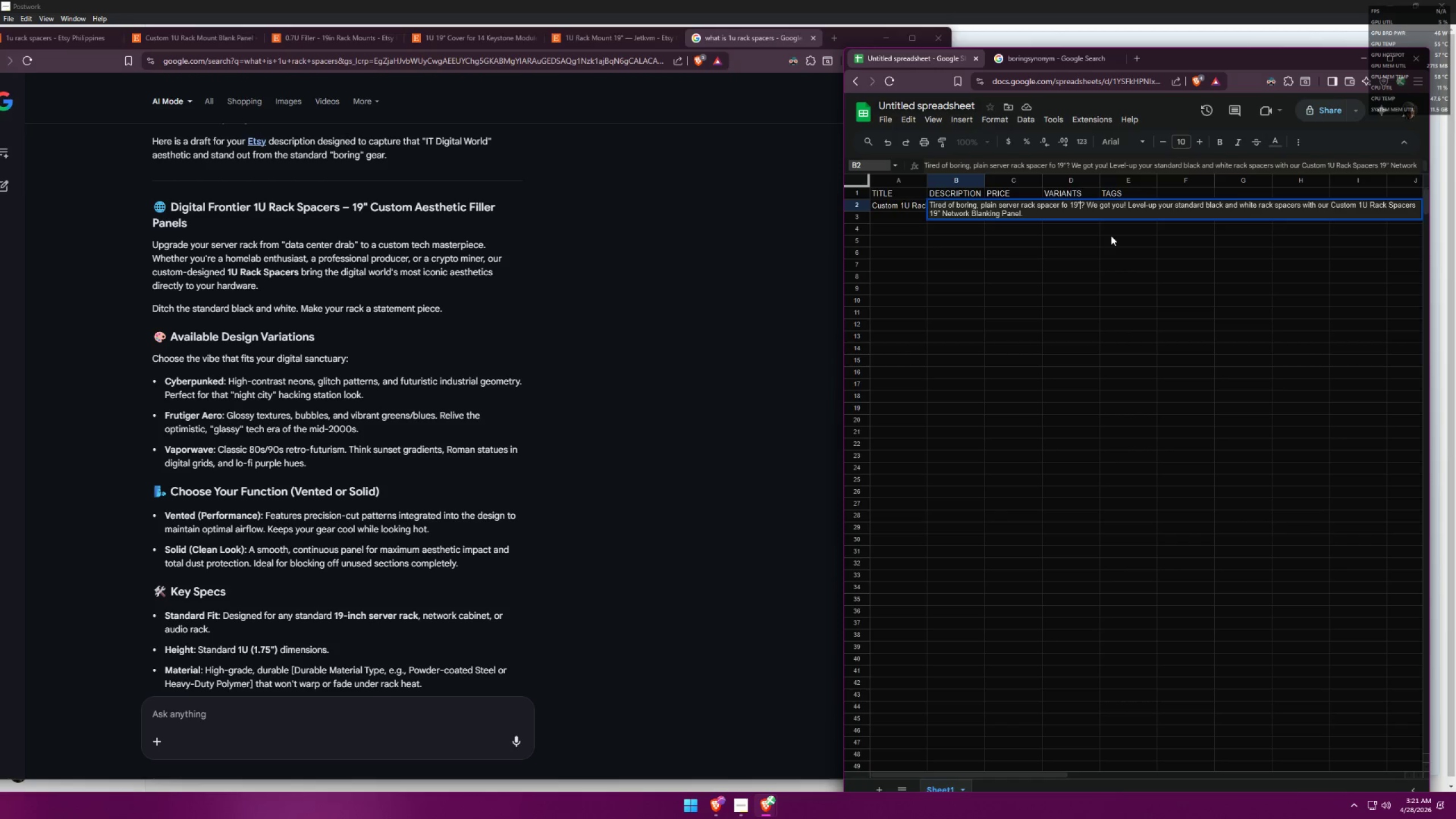 
left_click([1089, 213])
 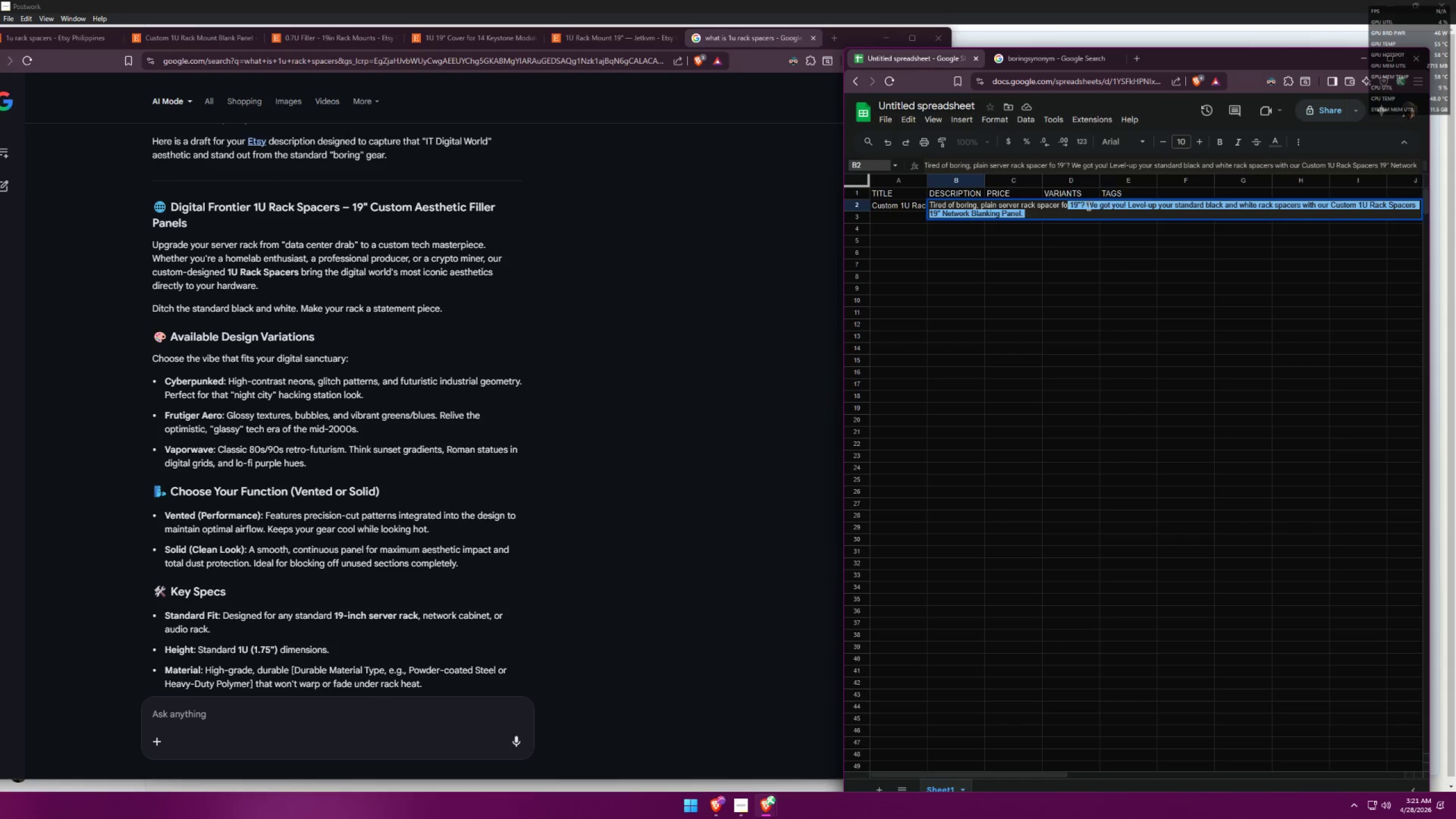 
left_click([1068, 205])
 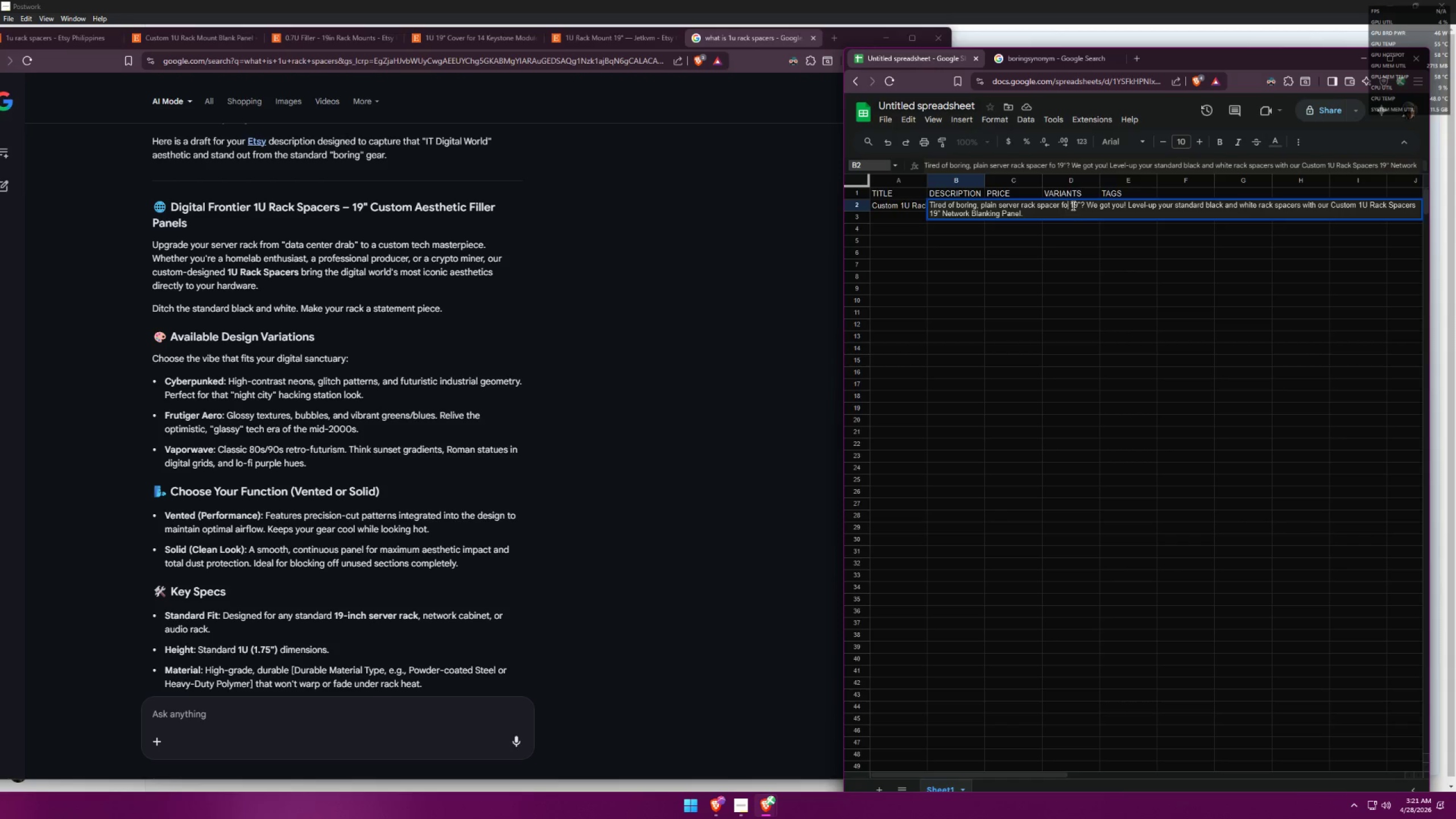 
key(R)
 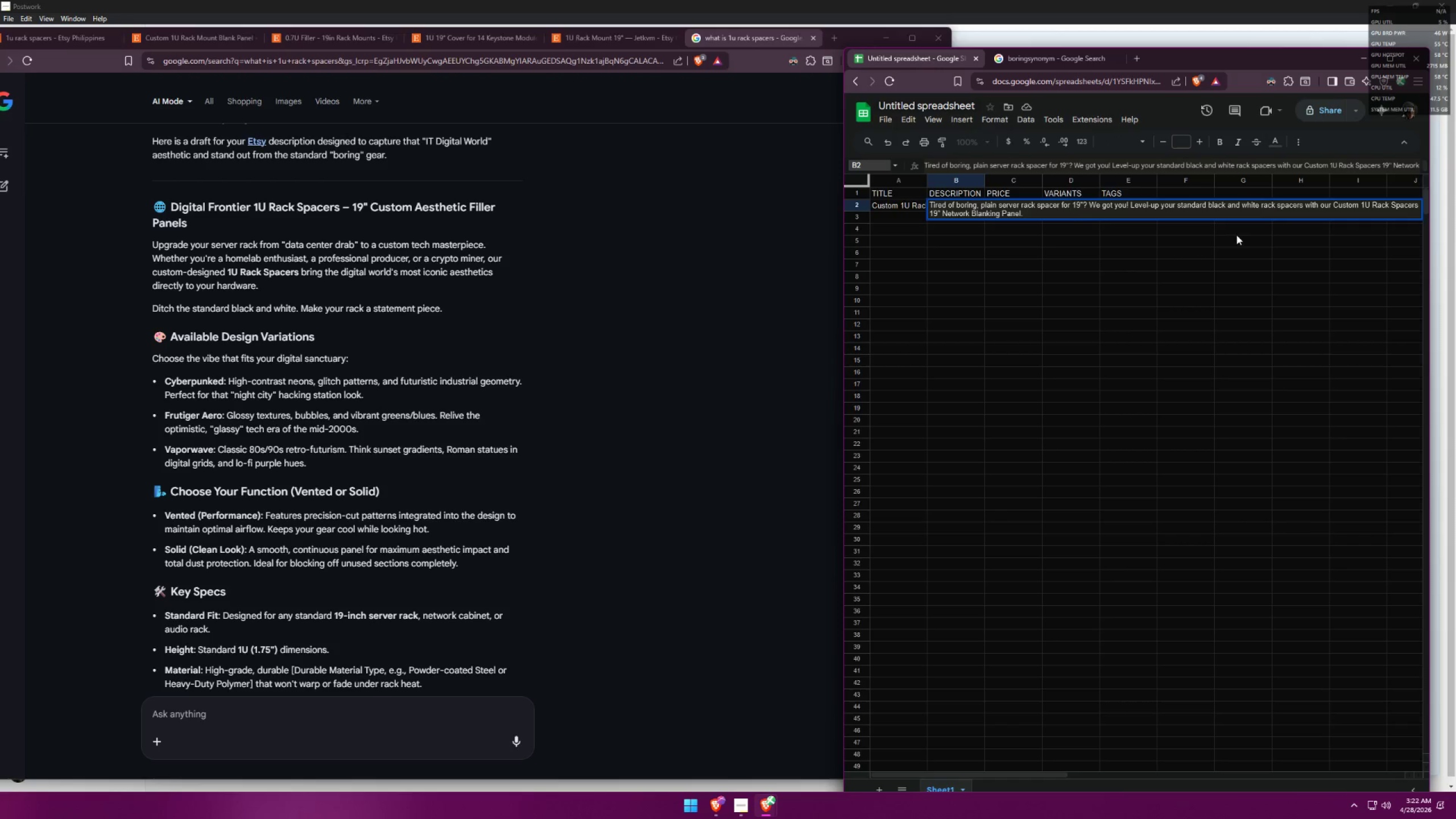 
left_click([1120, 212])
 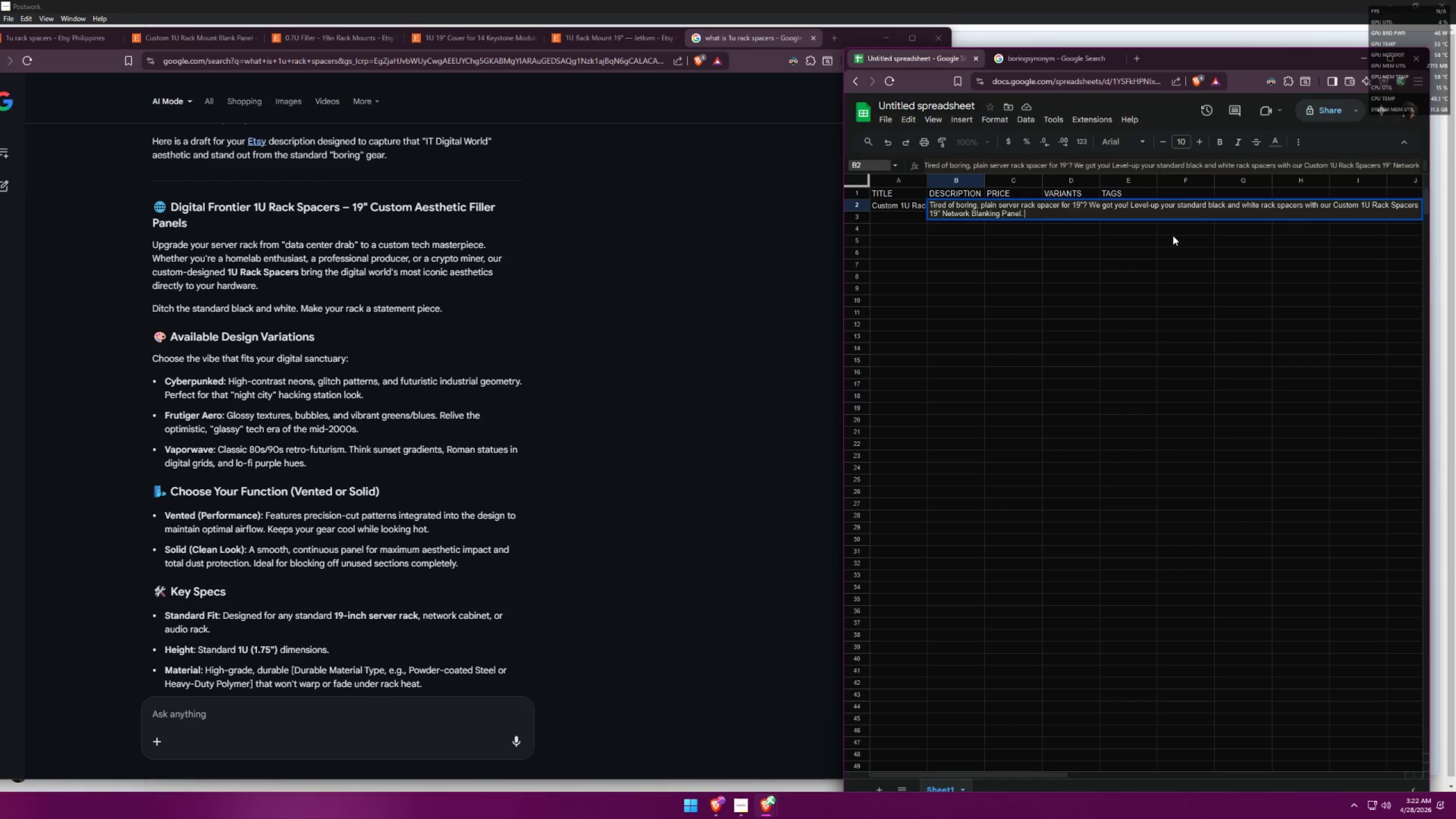 
wait(9.66)
 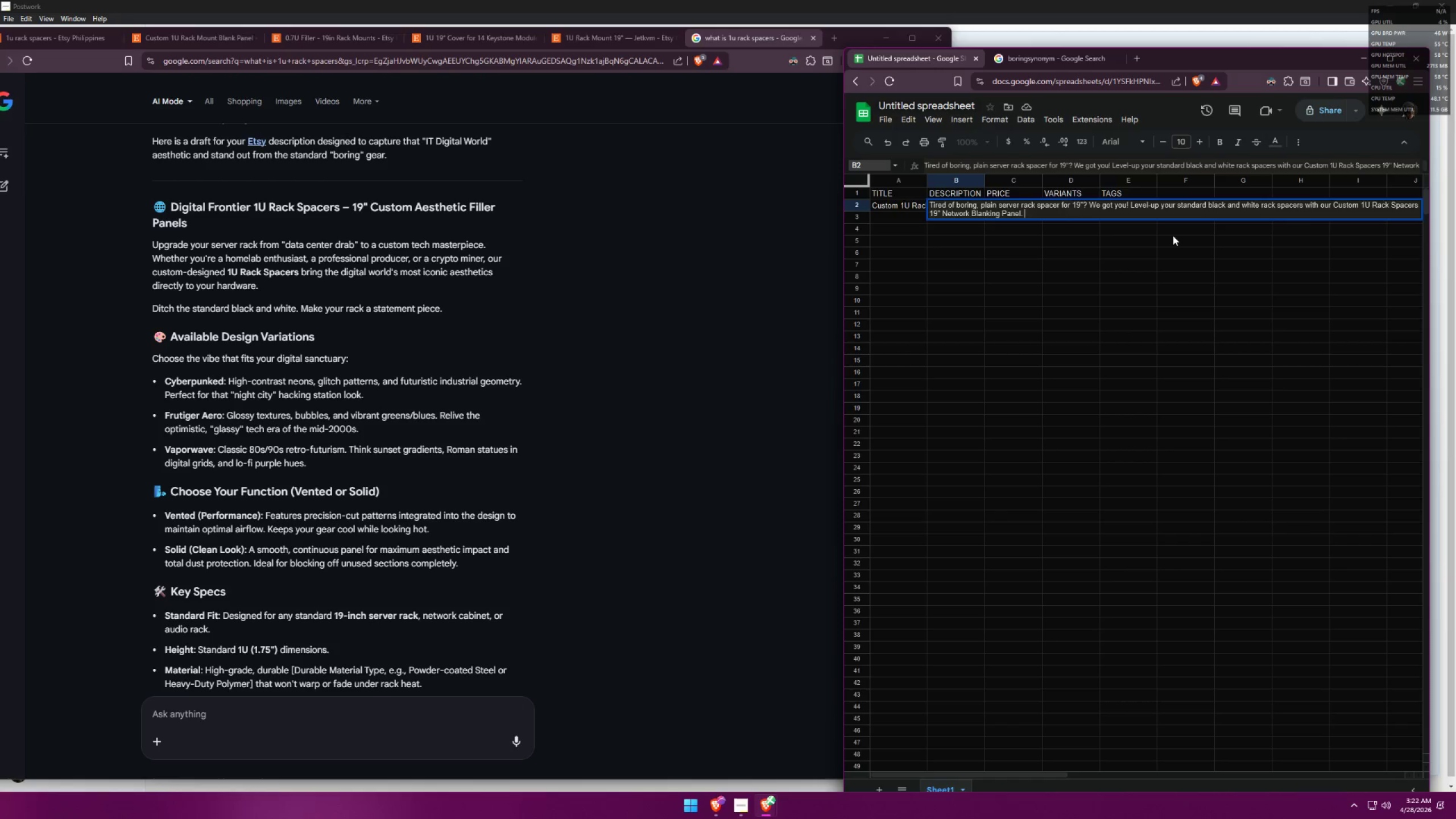 
left_click([1021, 213])
 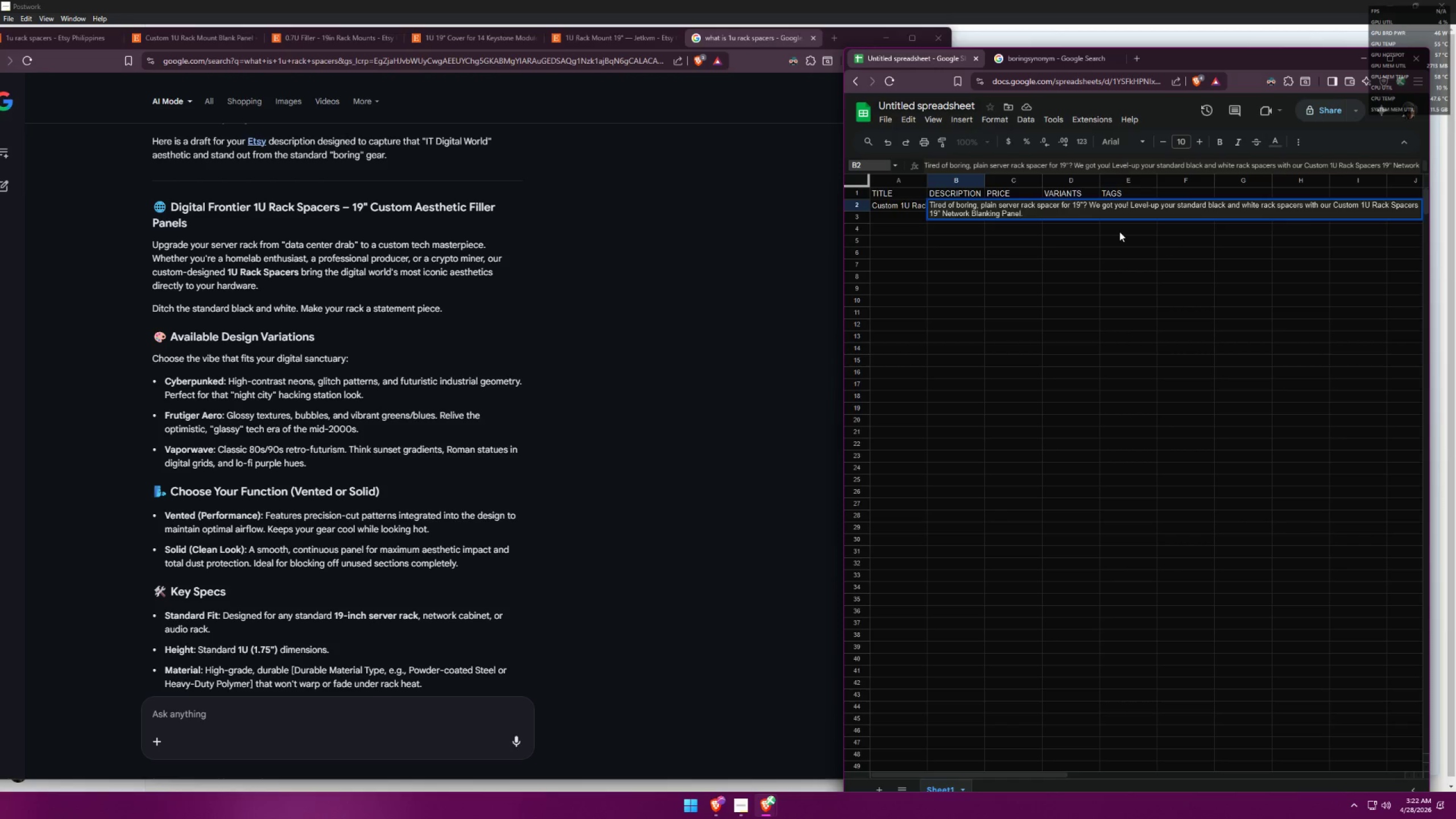 
type( with)
key(Backspace)
key(Backspace)
key(Backspace)
key(Backspace)
type(with 3 desui)
key(Backspace)
key(Backspace)
type(ugb)
key(Backspace)
key(Backspace)
key(Backspace)
type(ing)
key(Backspace)
key(Backspace)
type(gns to choose r)
key(Backspace)
type(from: Cyberpunked, Fruitiger)
key(Backspace)
key(Backspace)
key(Backspace)
key(Backspace)
key(Backspace)
key(Backspace)
type(tiger Aero and Vaporwave)
 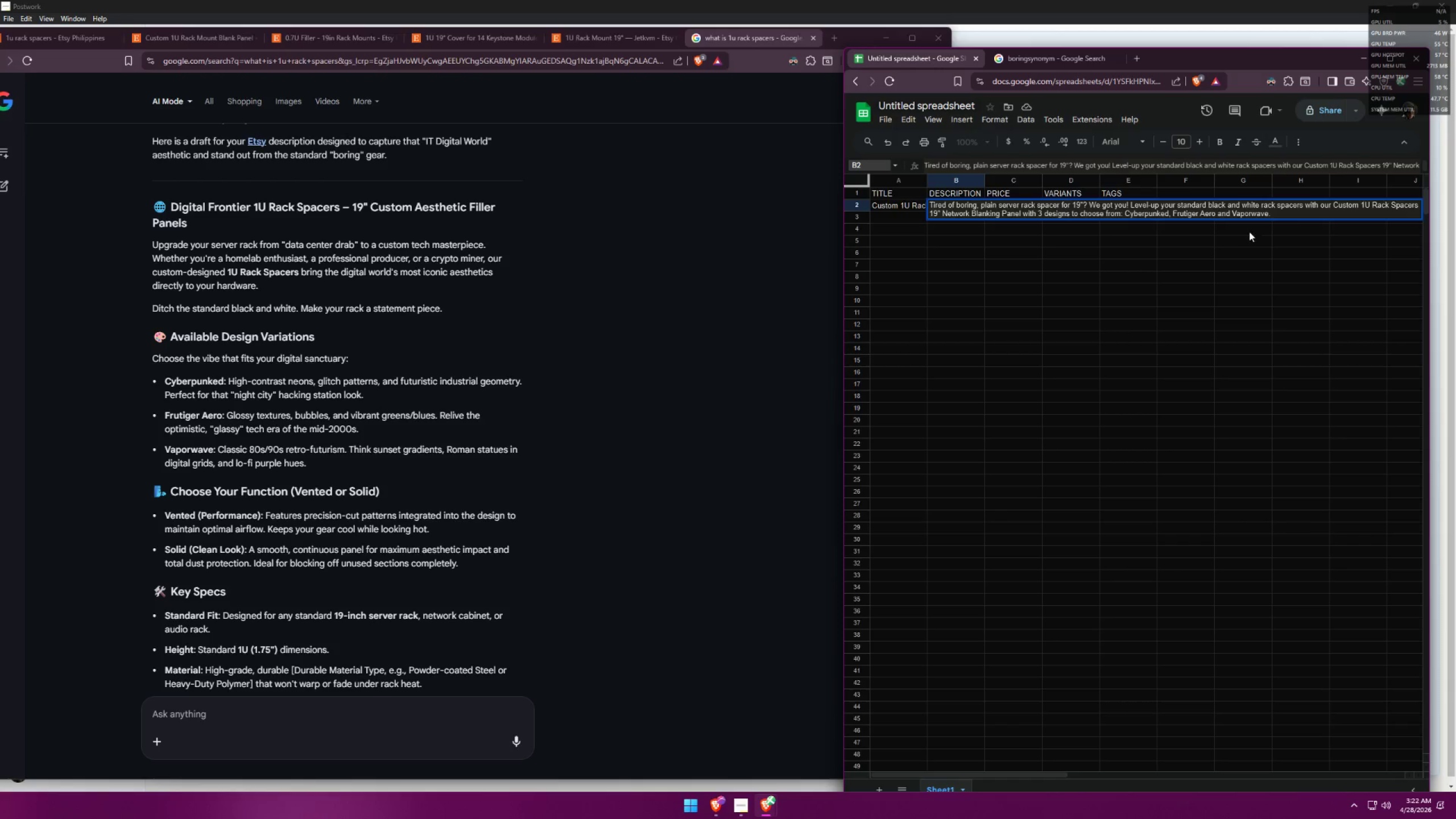 
left_click([1291, 217])
 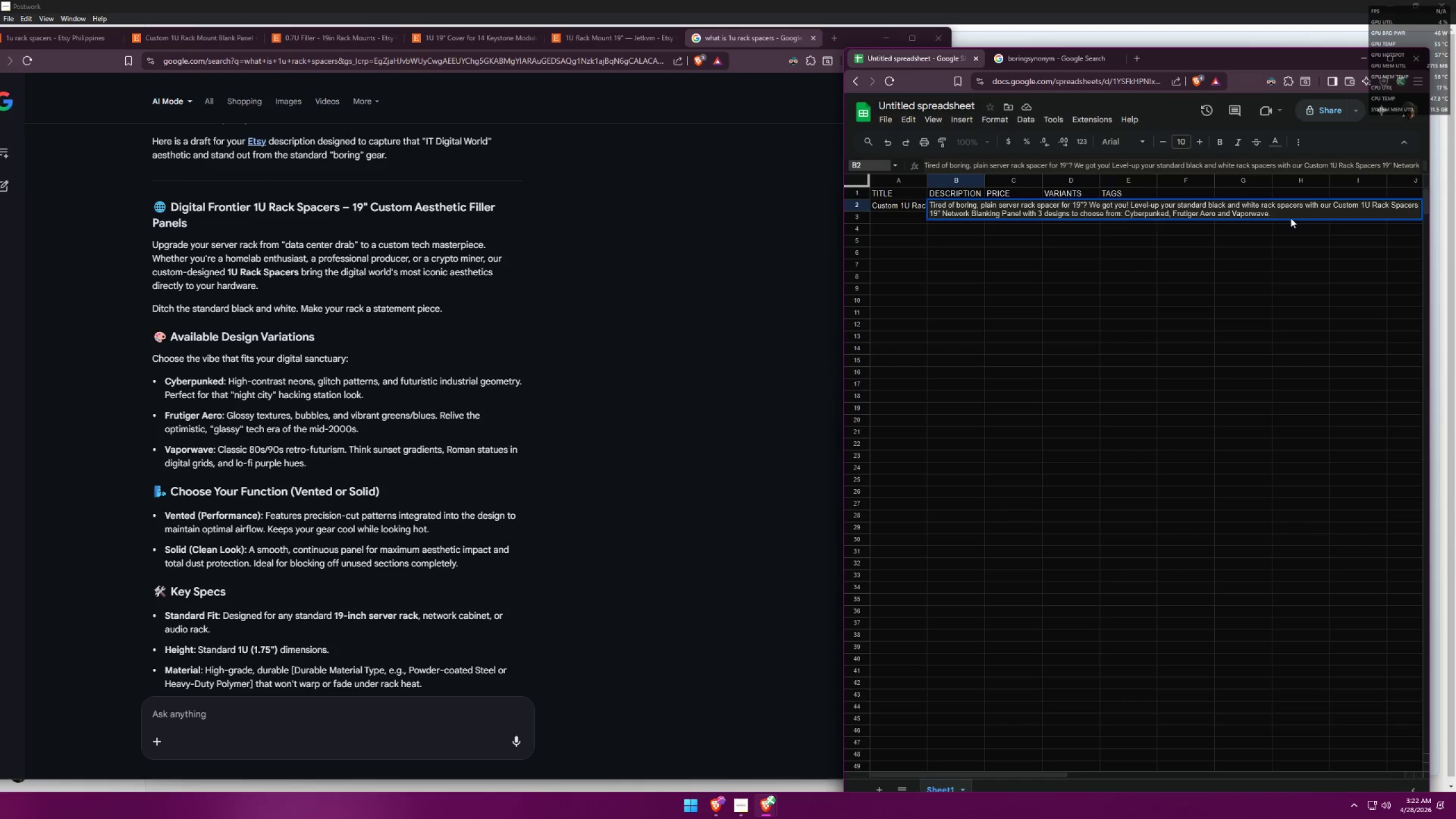 
key(Shift+Enter)
 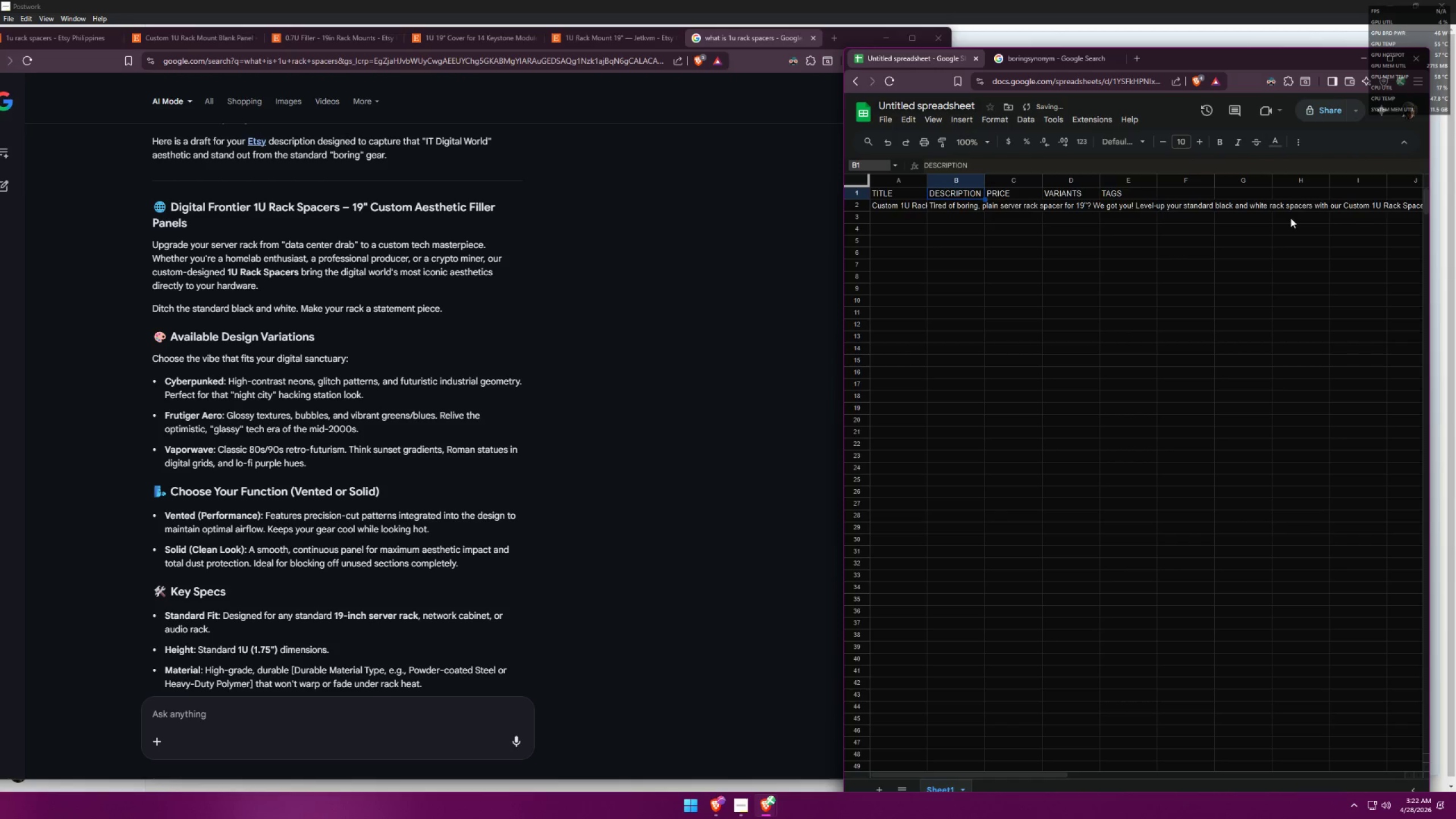 
key(Shift+Enter)
 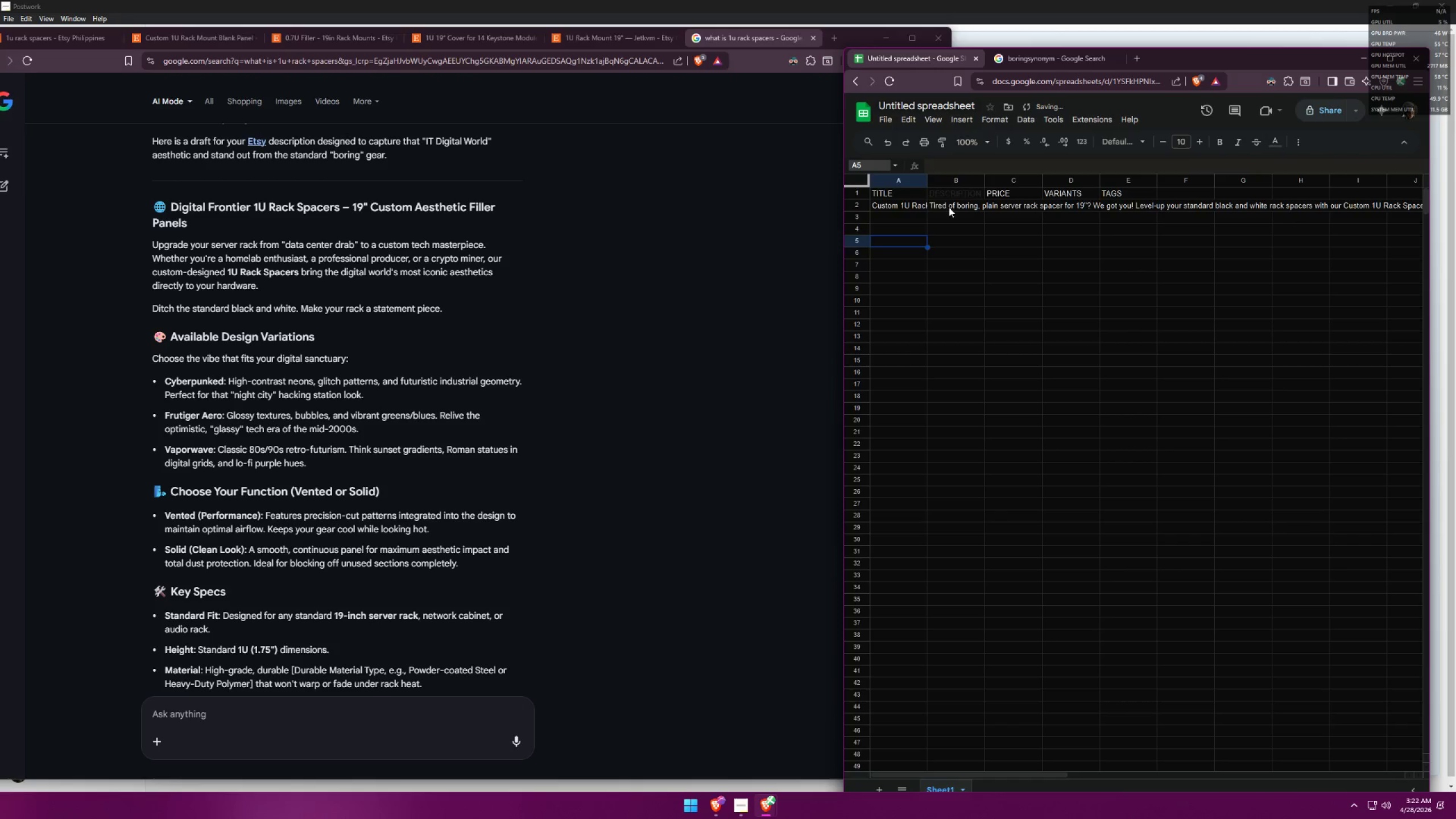 
key(Control+Z)
 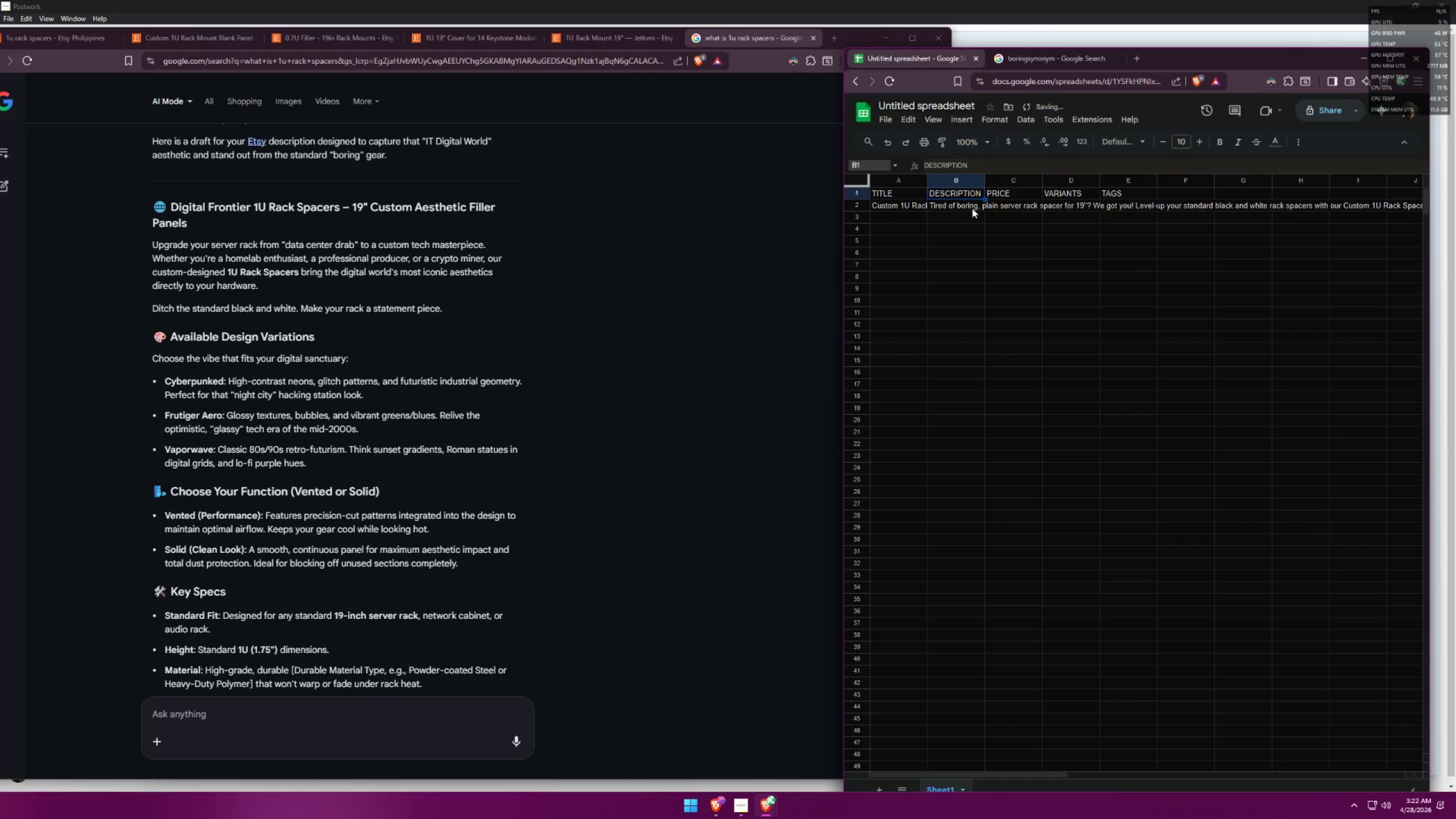 
double_click([962, 209])
 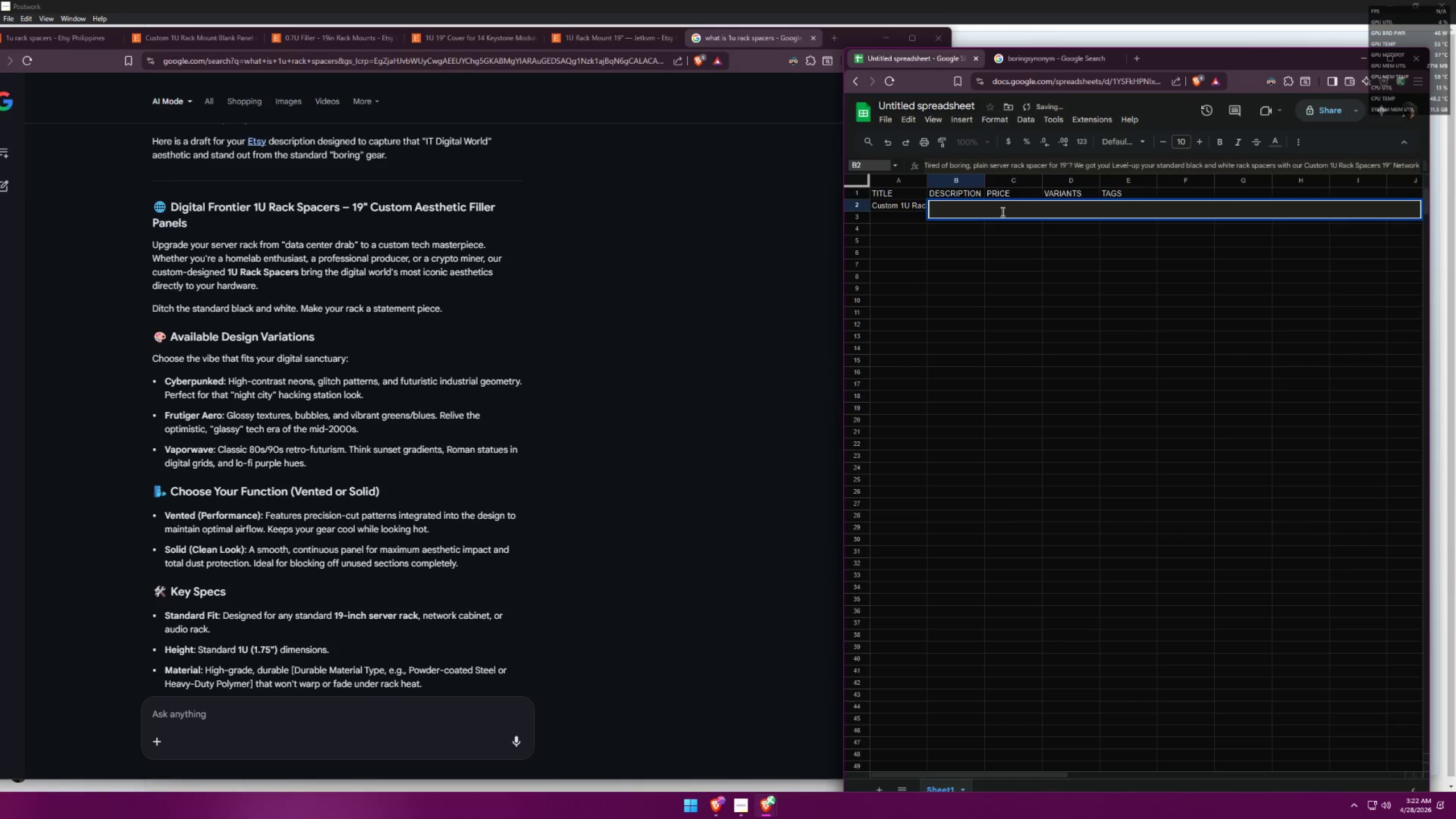 
double_click([1003, 212])
 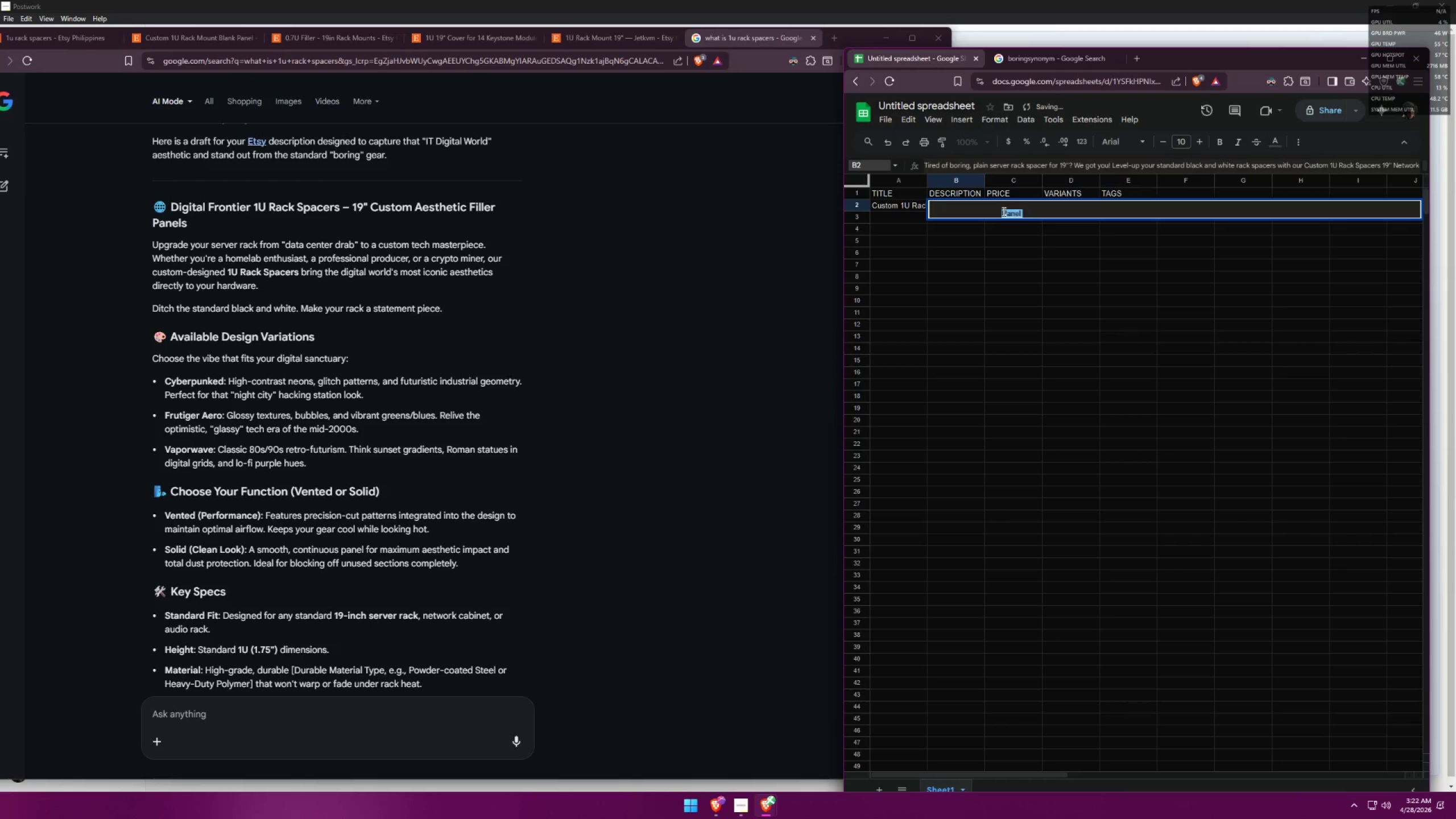 
triple_click([1003, 212])
 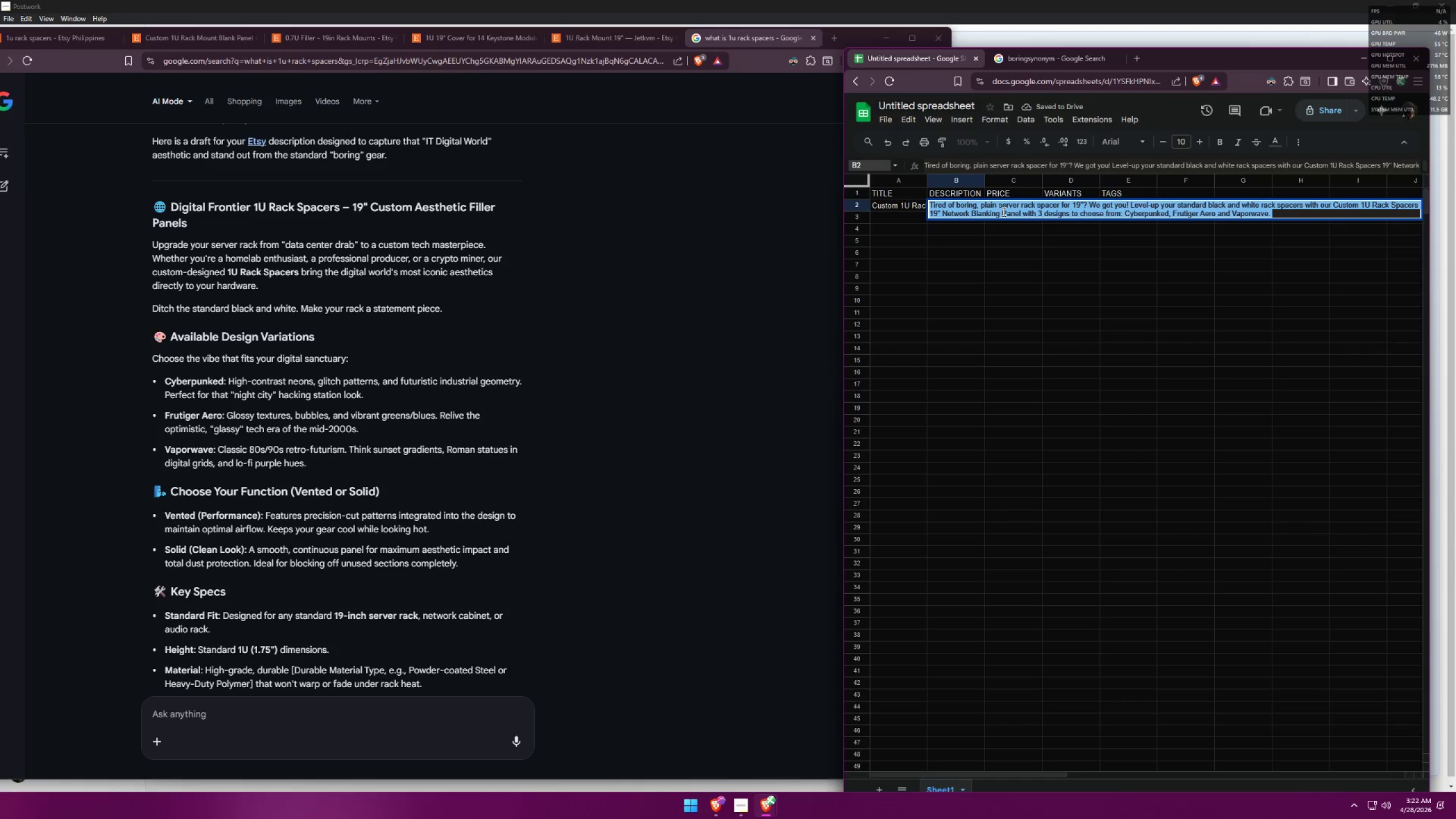 
triple_click([1003, 212])
 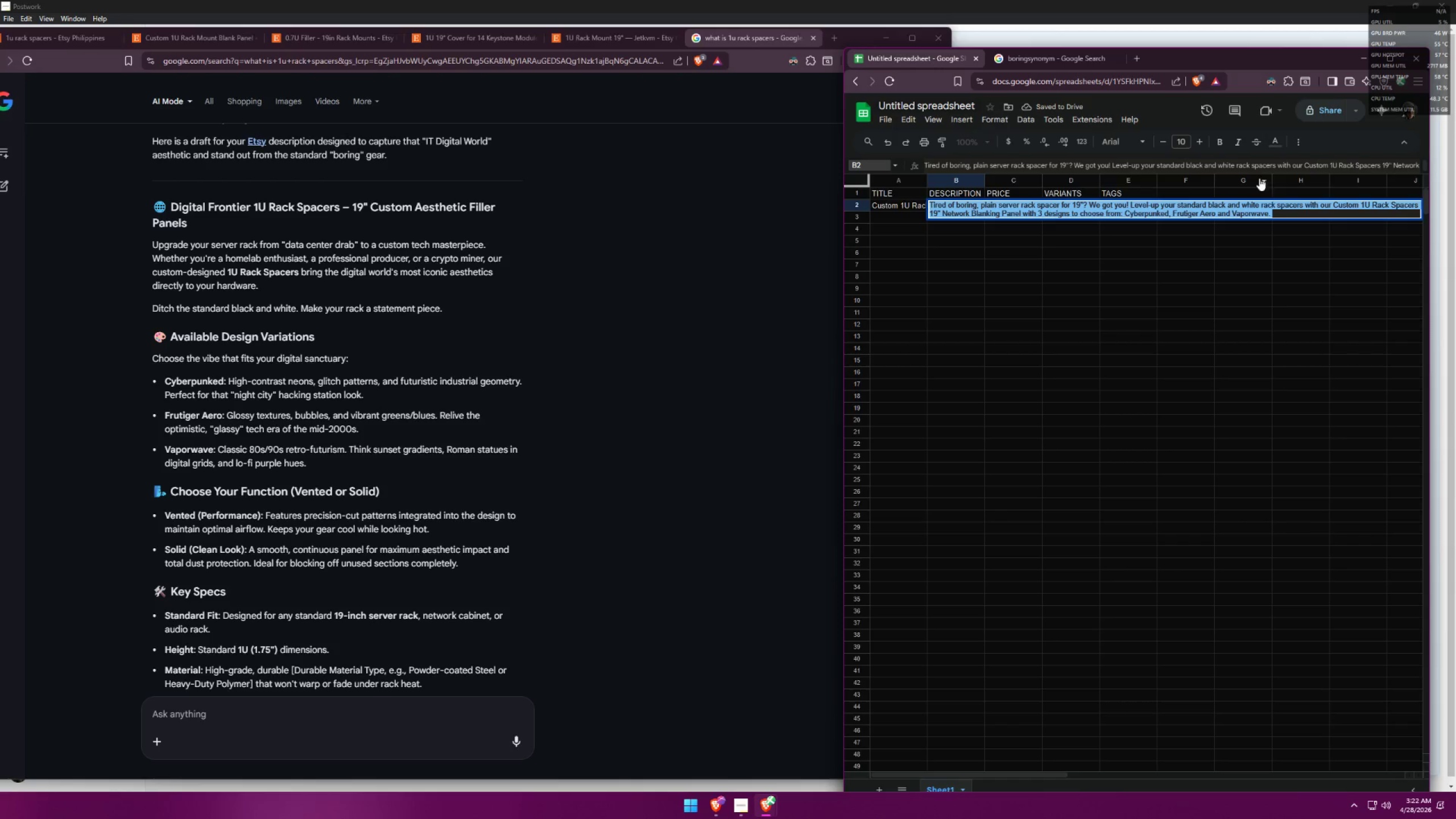 
left_click([1273, 143])
 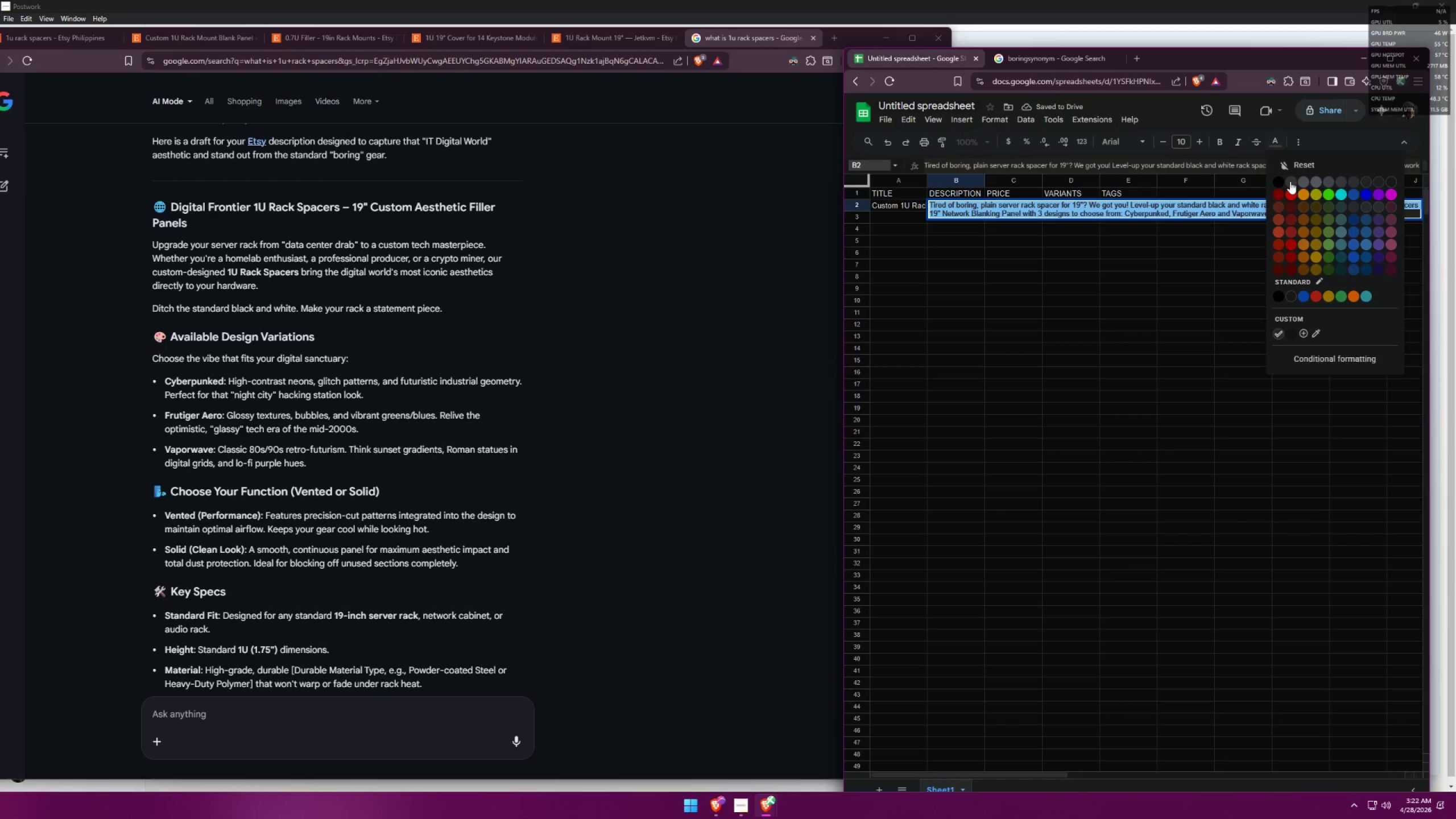 
left_click([1279, 184])
 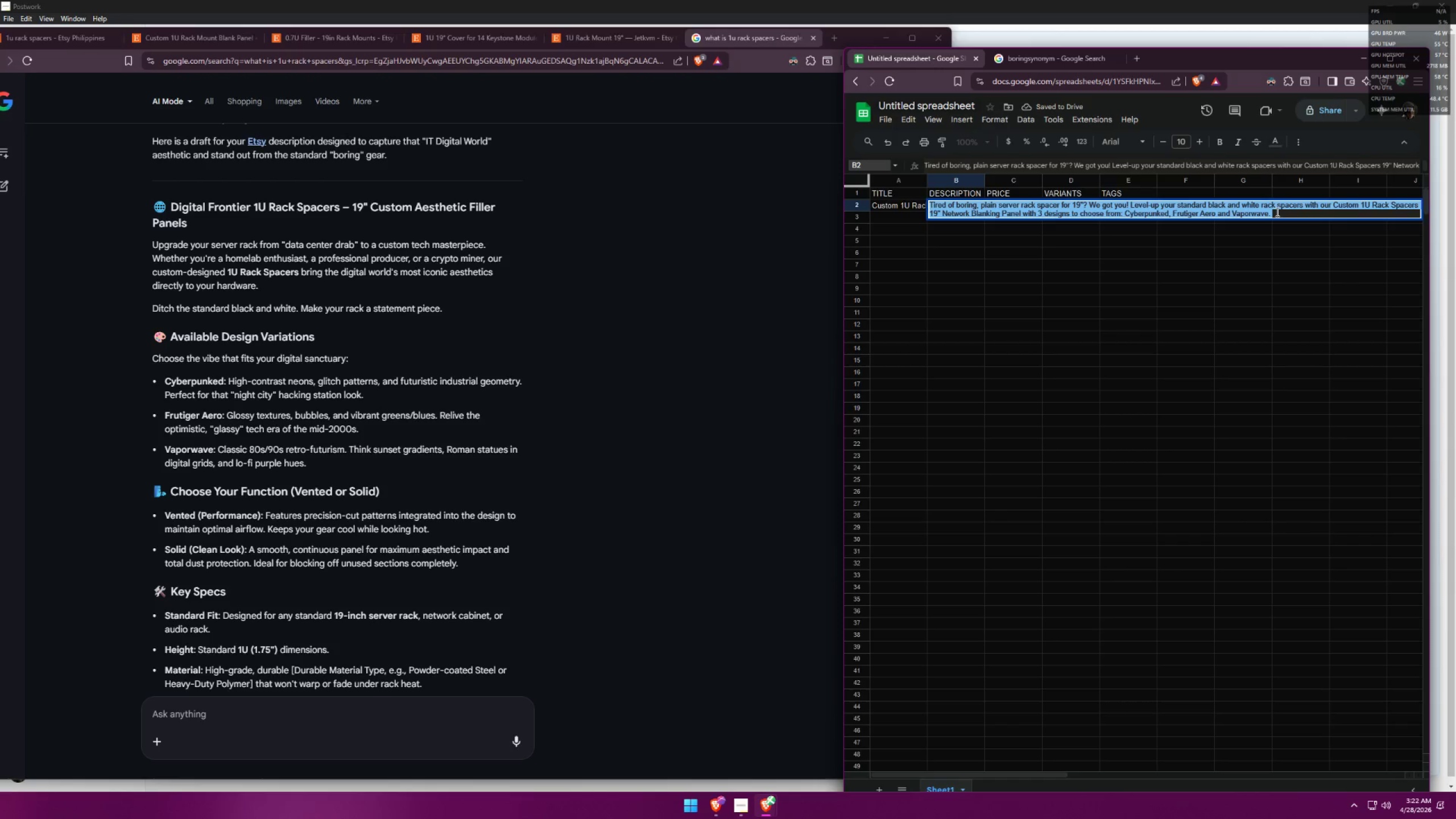 
double_click([1276, 221])
 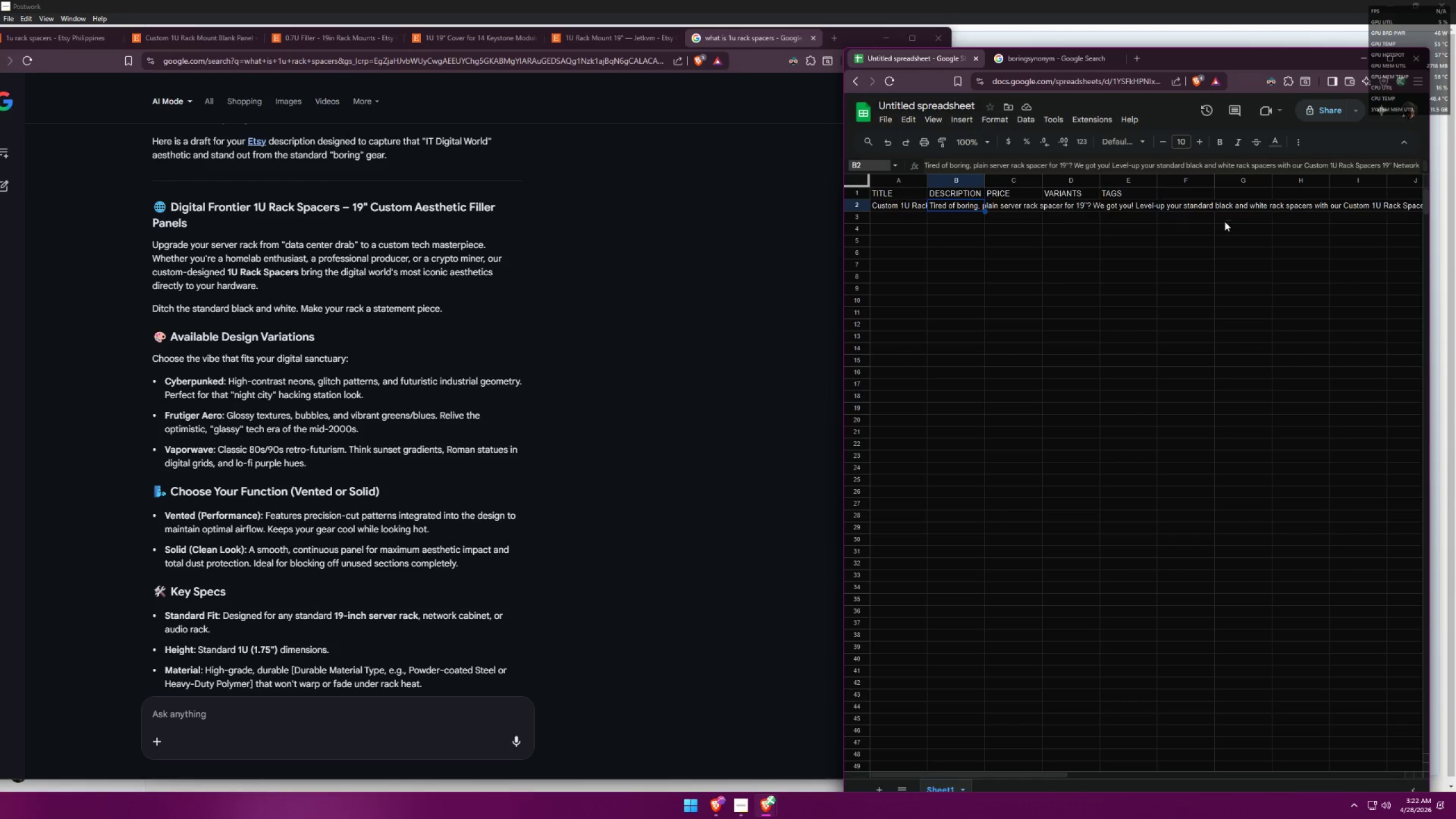 
double_click([954, 200])
 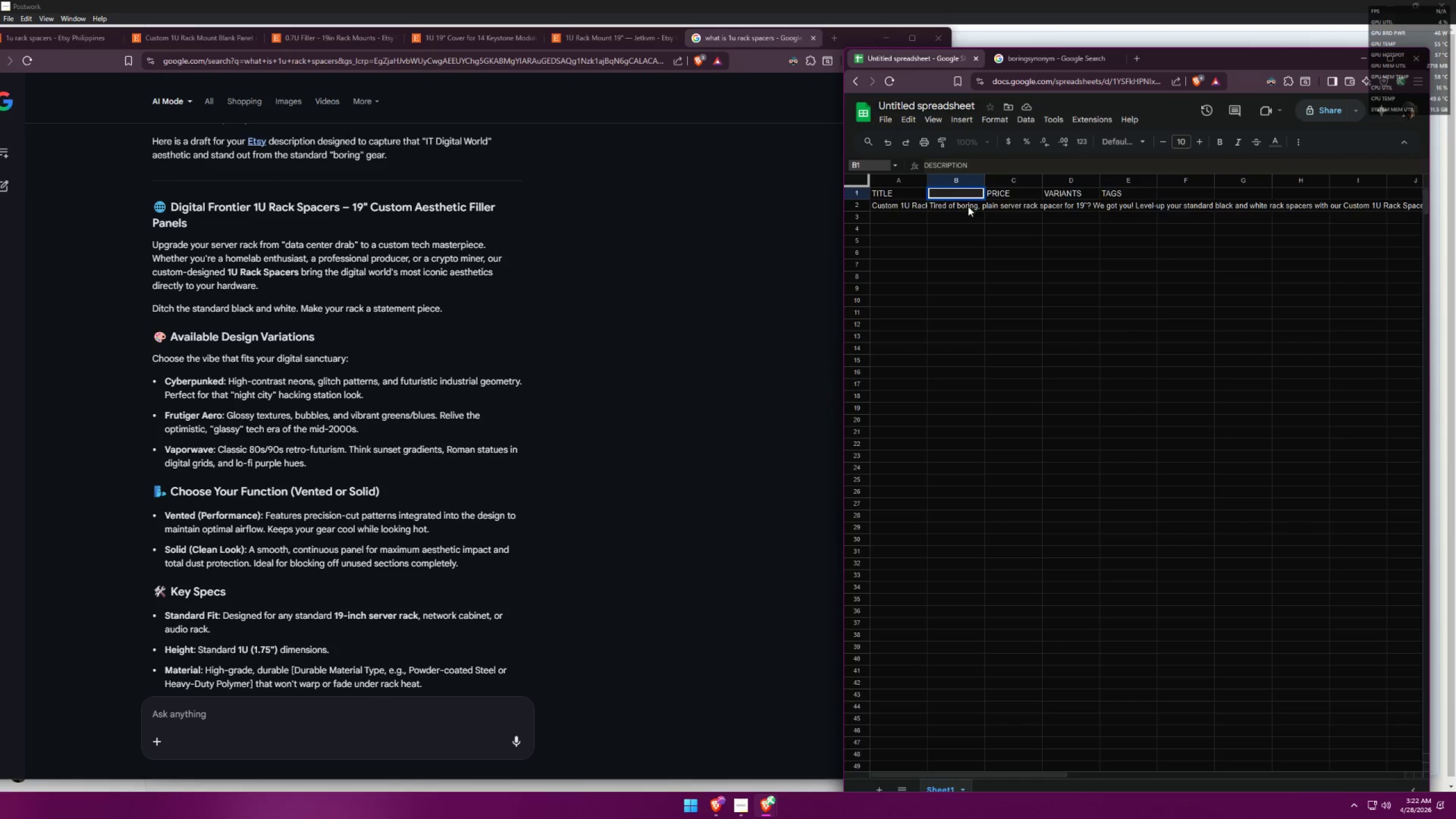 
triple_click([962, 206])
 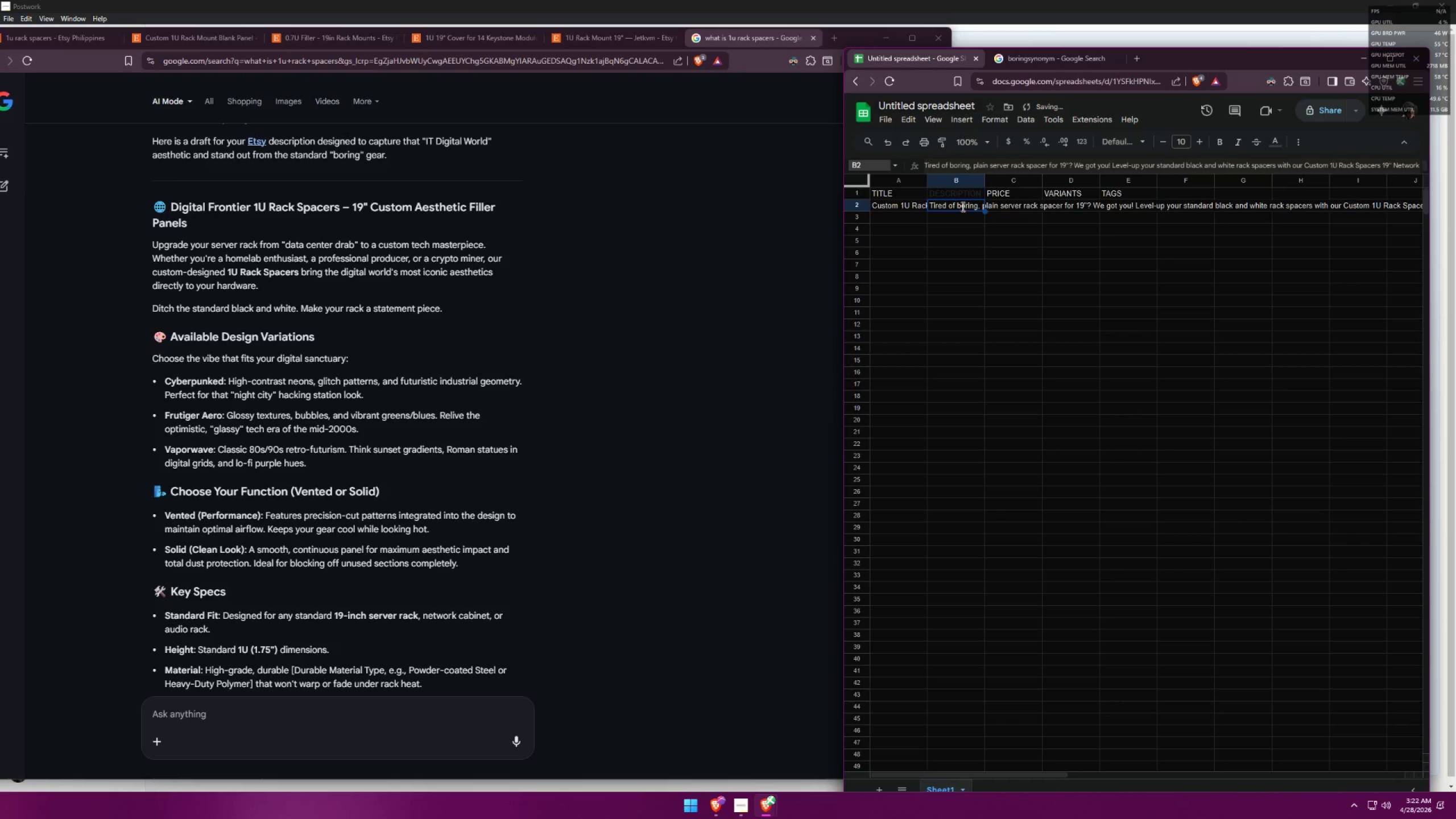 
triple_click([962, 206])
 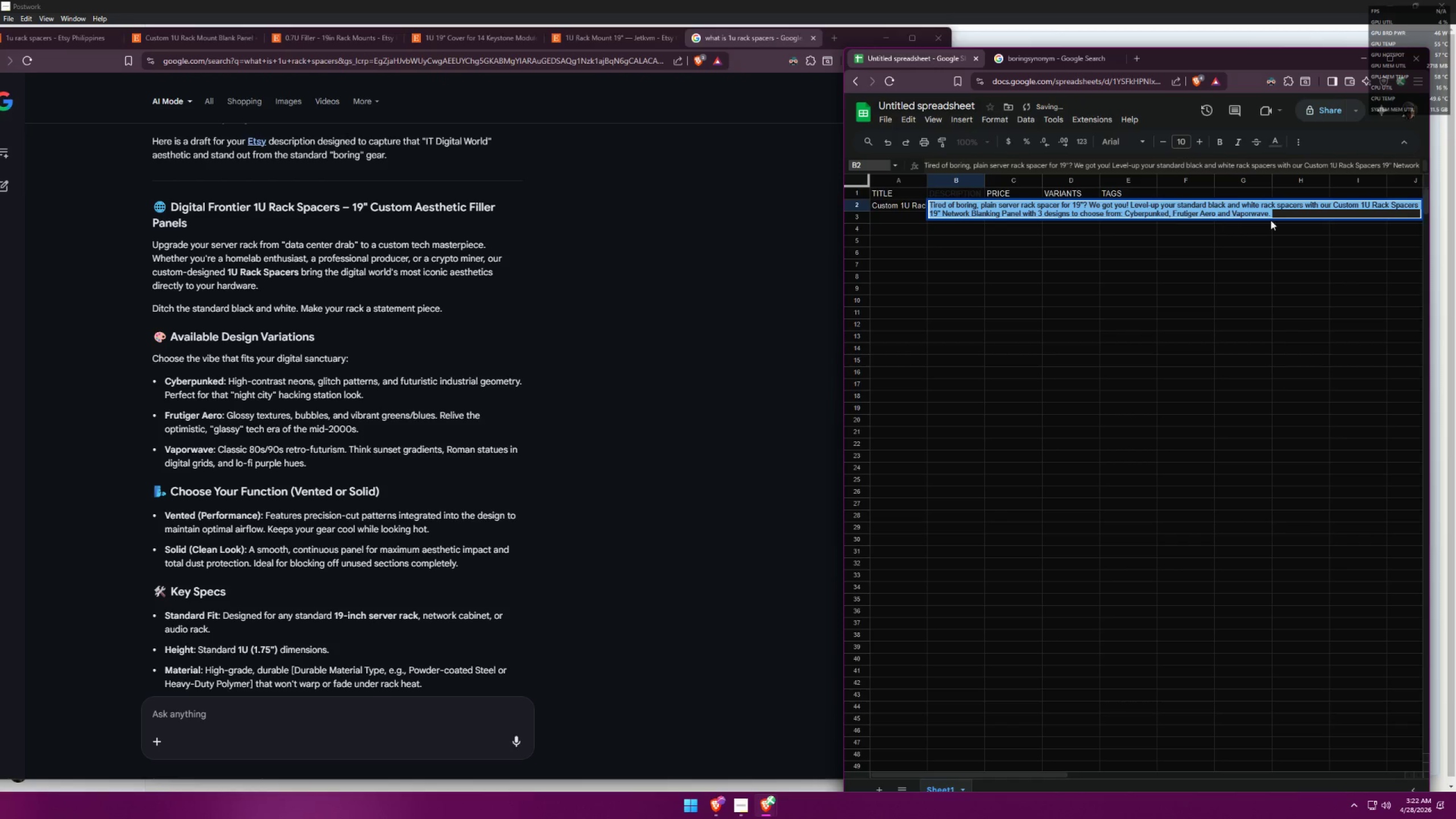 
left_click([1279, 216])
 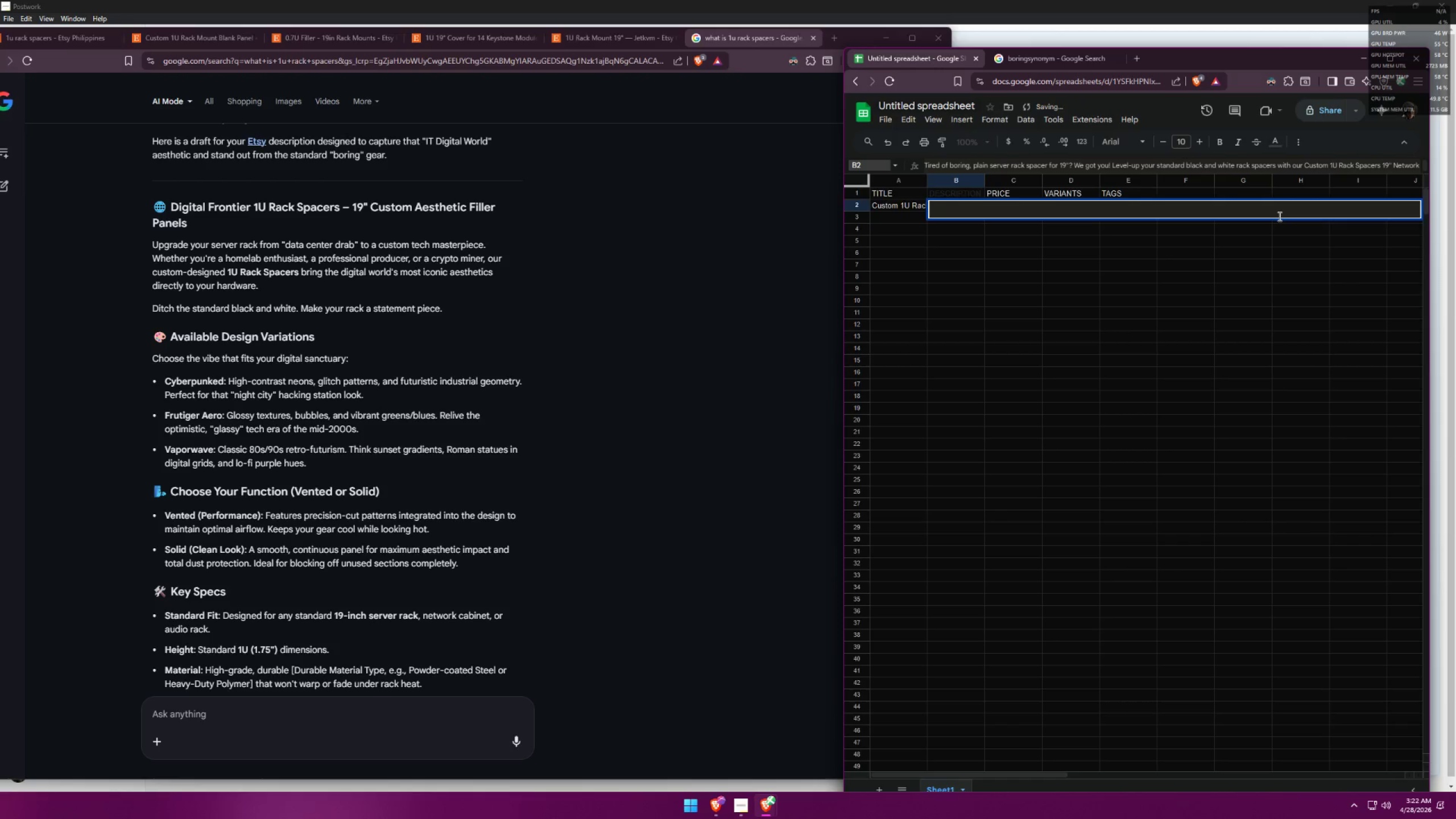 
key(Control+A)
 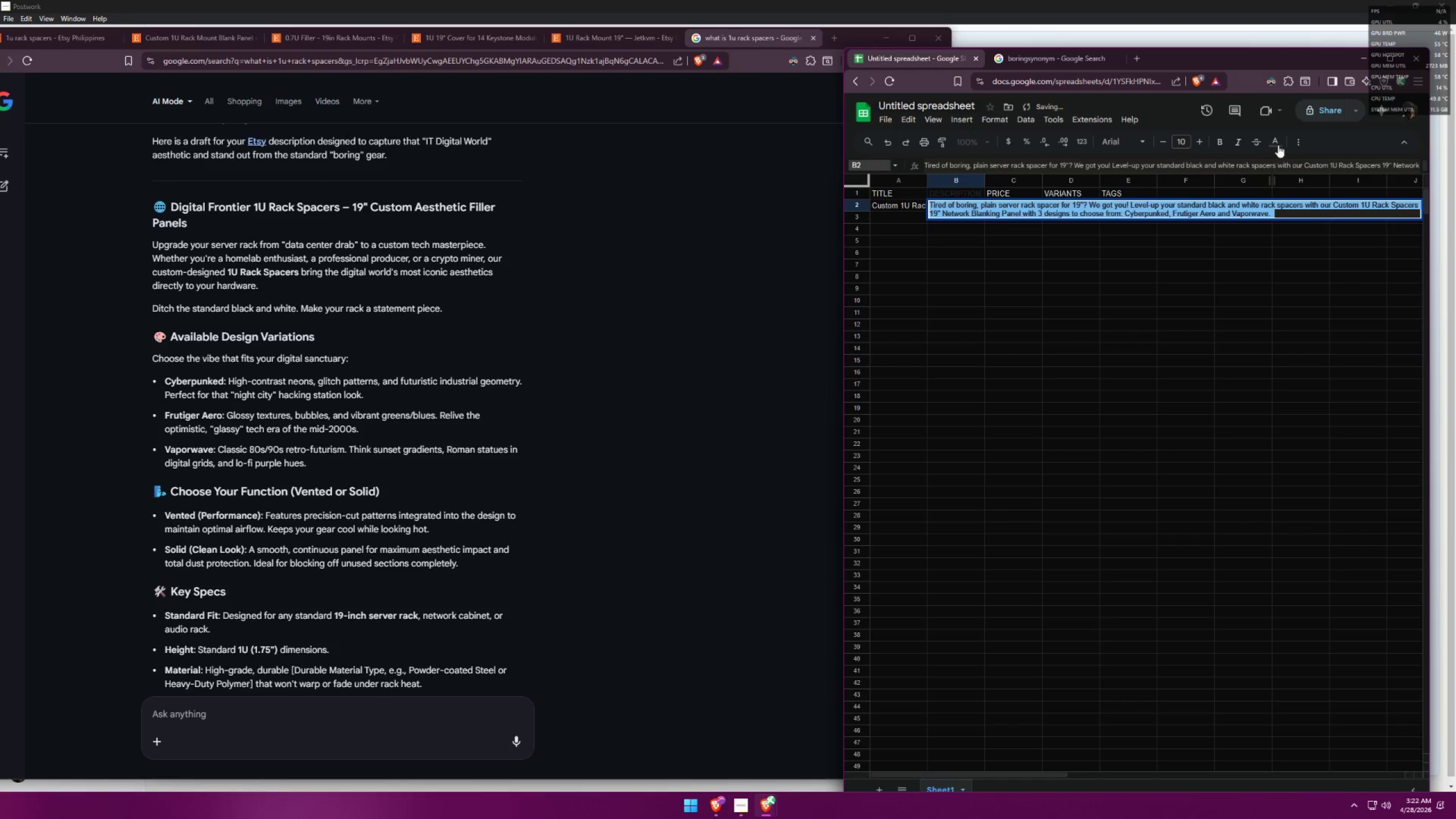 
left_click([1279, 143])
 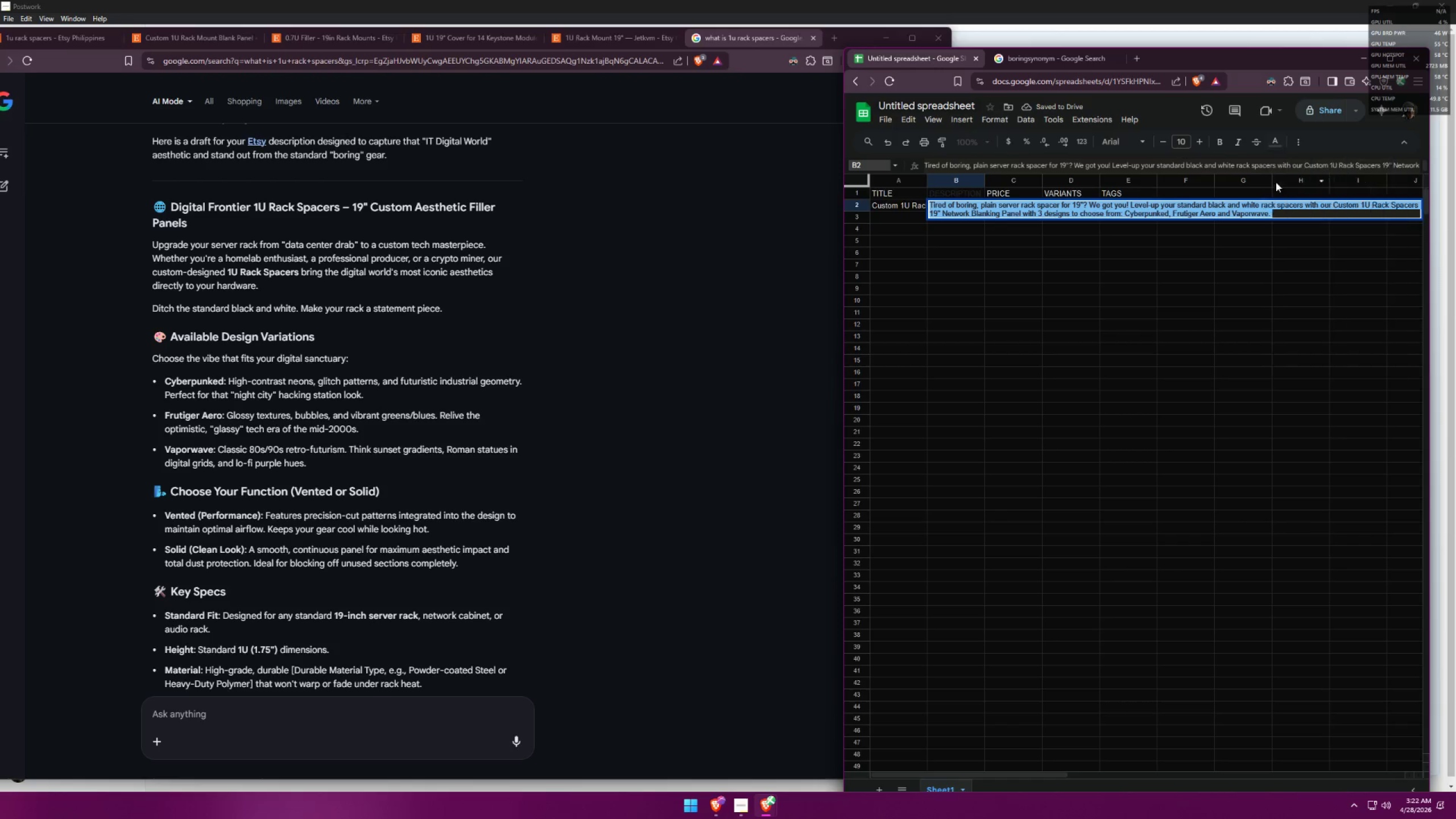 
double_click([1248, 201])
 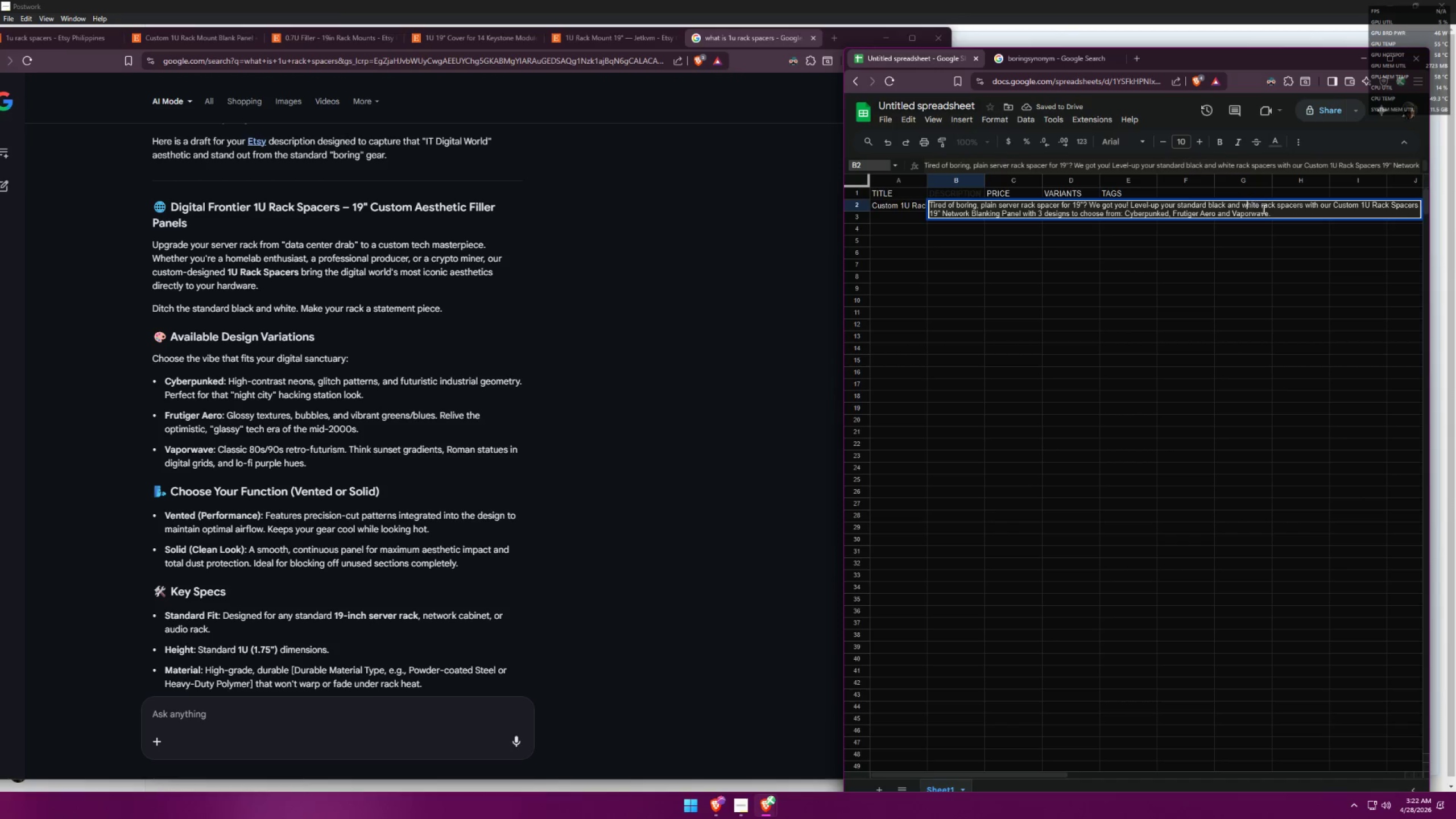 
triple_click([1272, 214])
 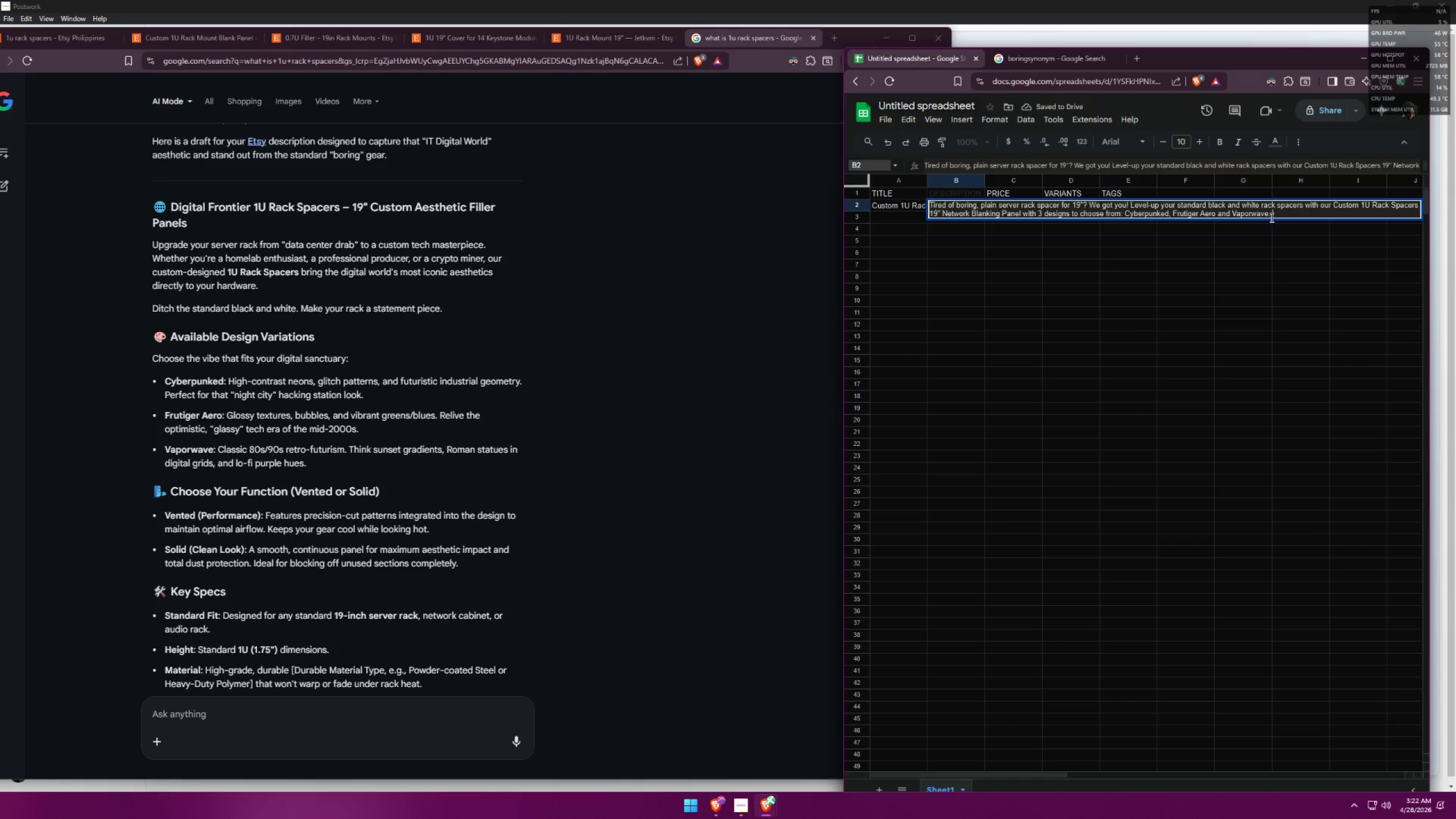 
key(Shift+Enter)
 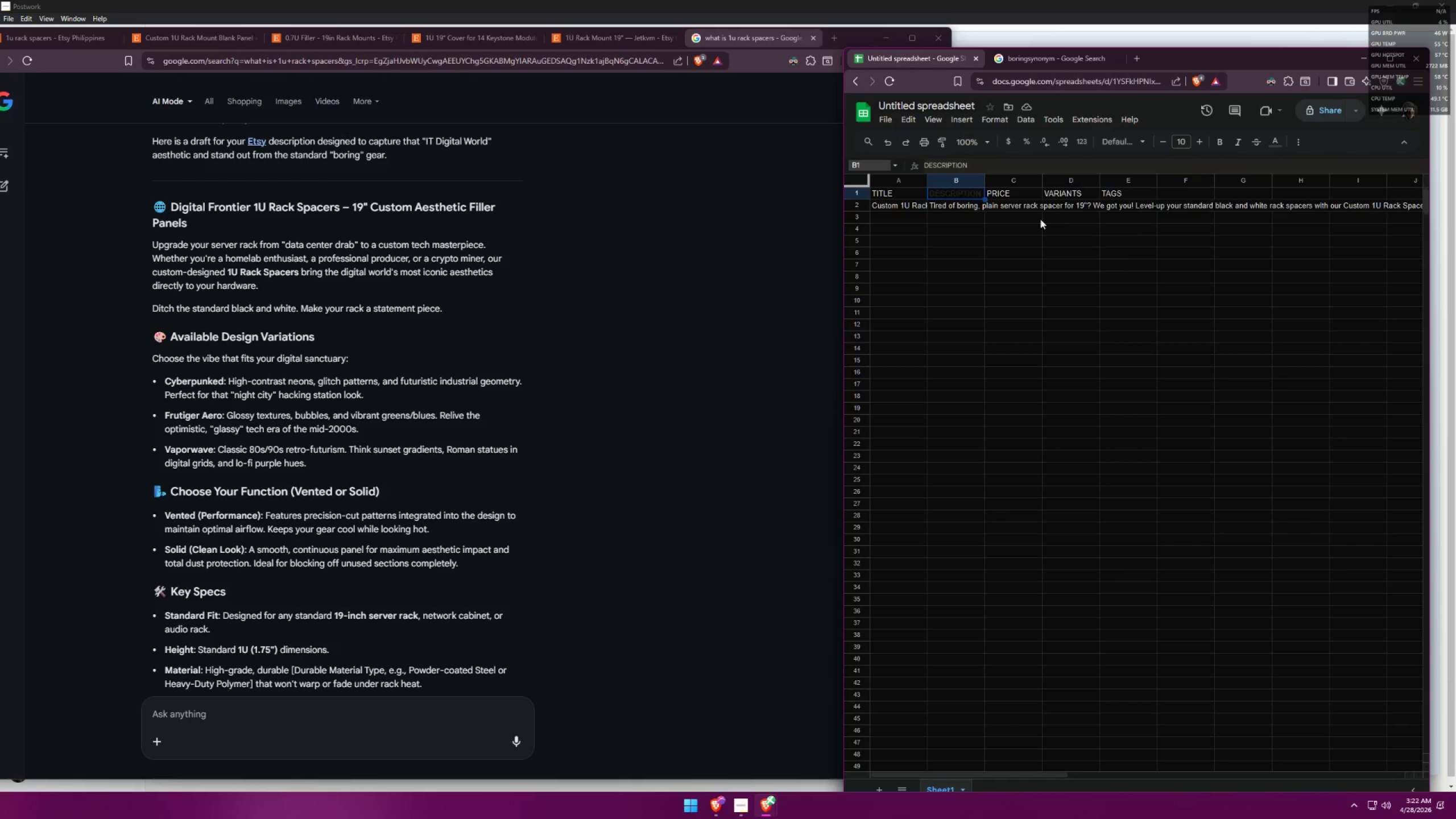 
double_click([958, 205])
 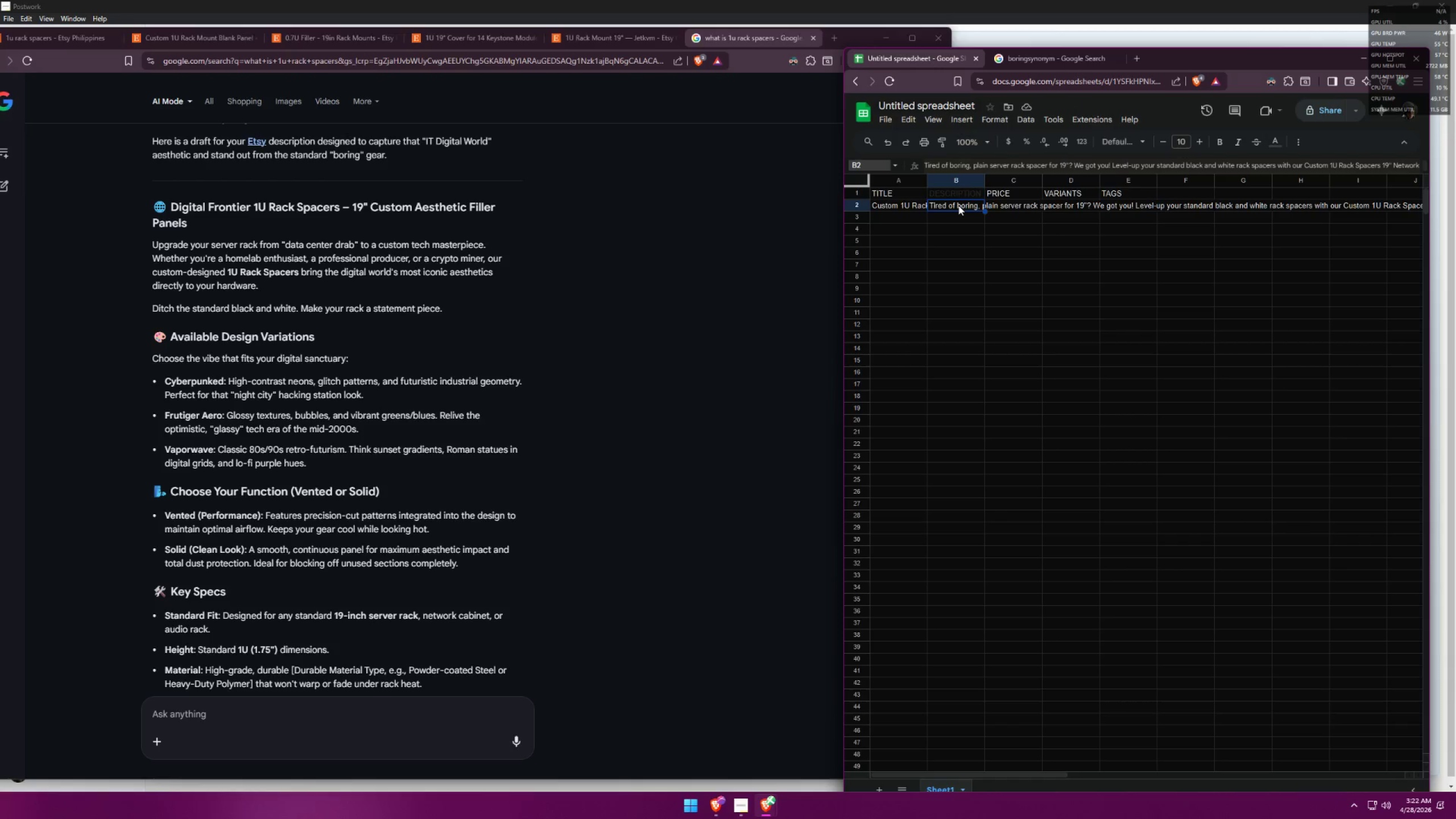 
triple_click([958, 205])
 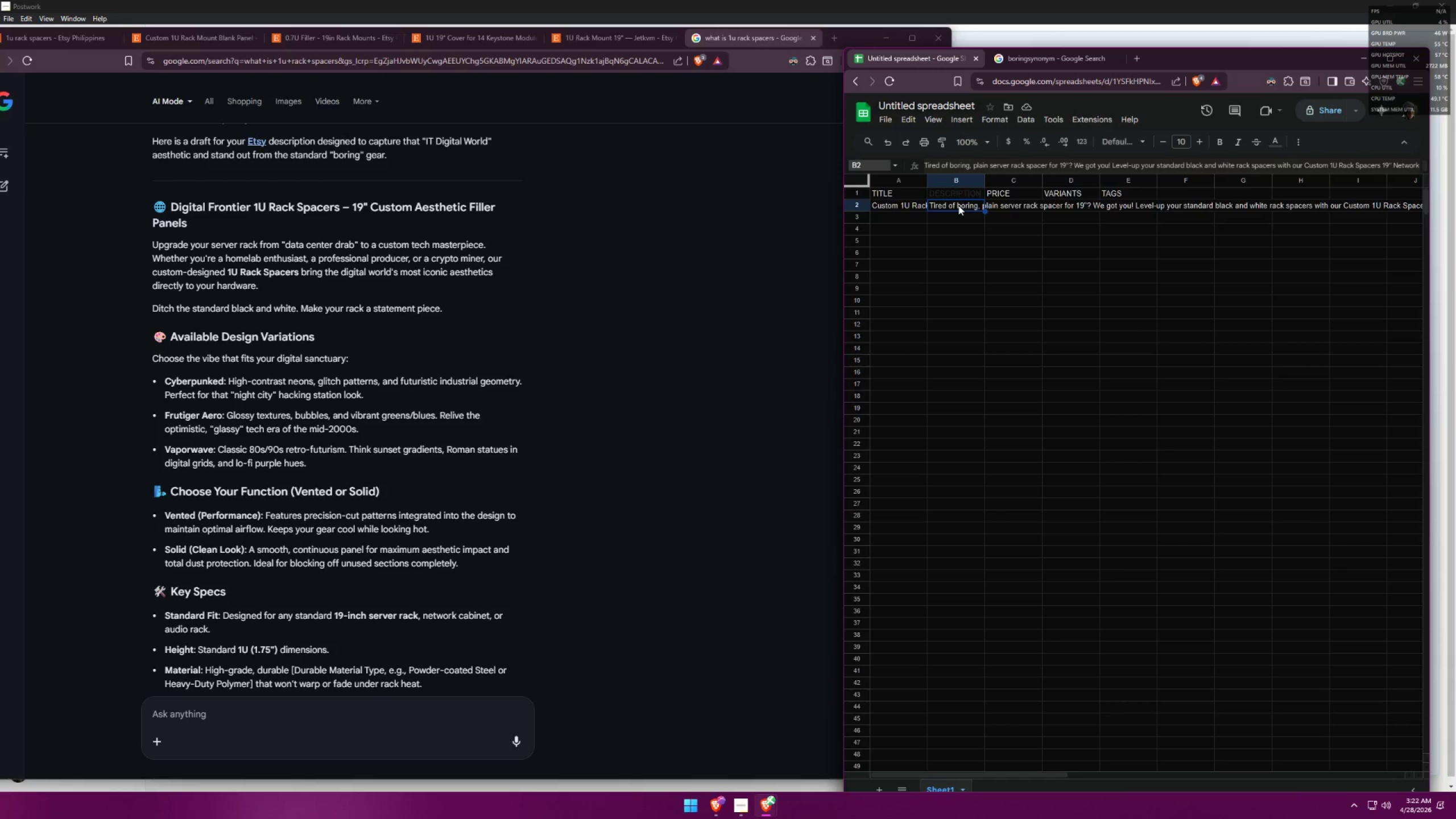 
triple_click([958, 205])
 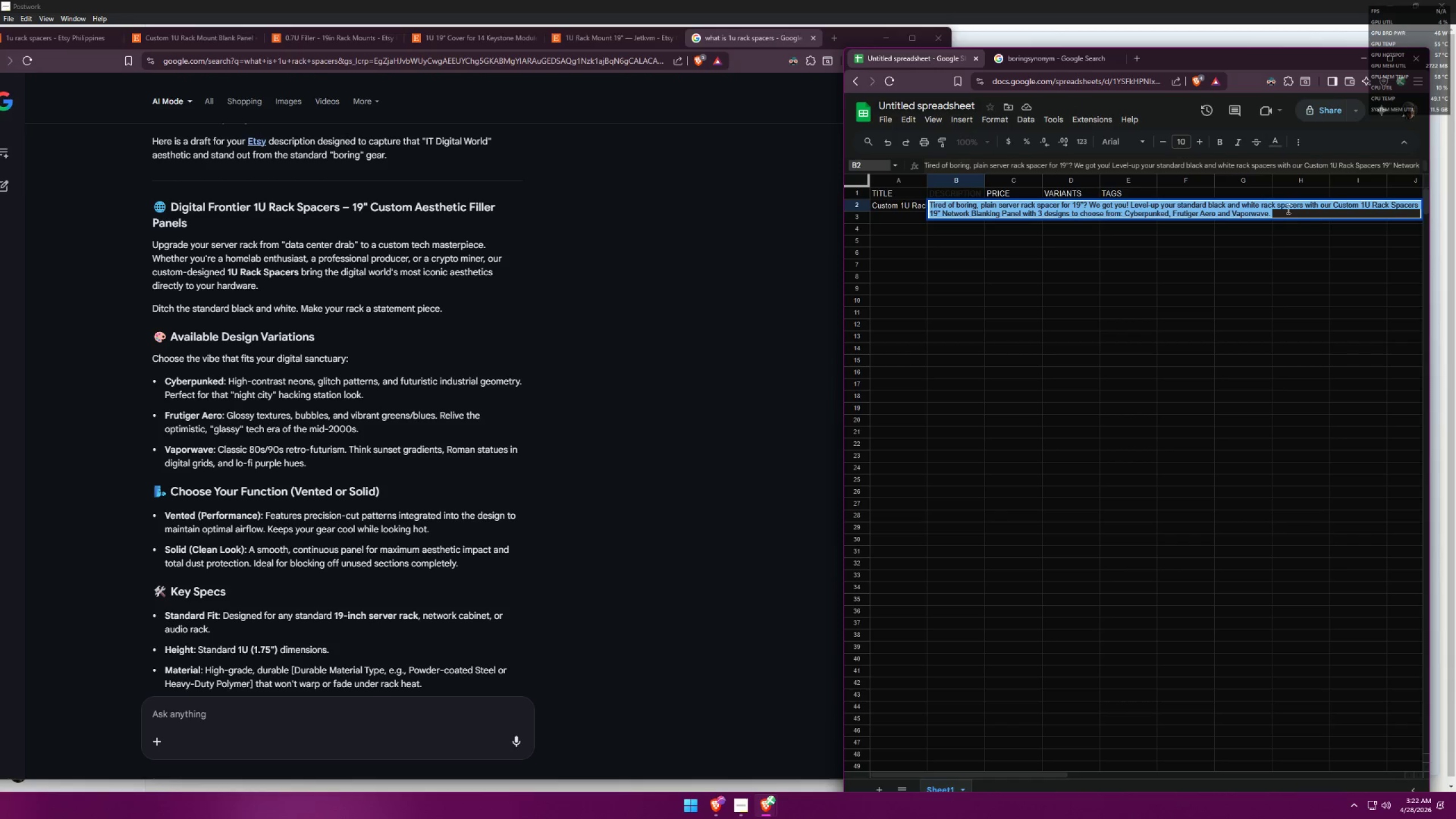 
double_click([1279, 212])
 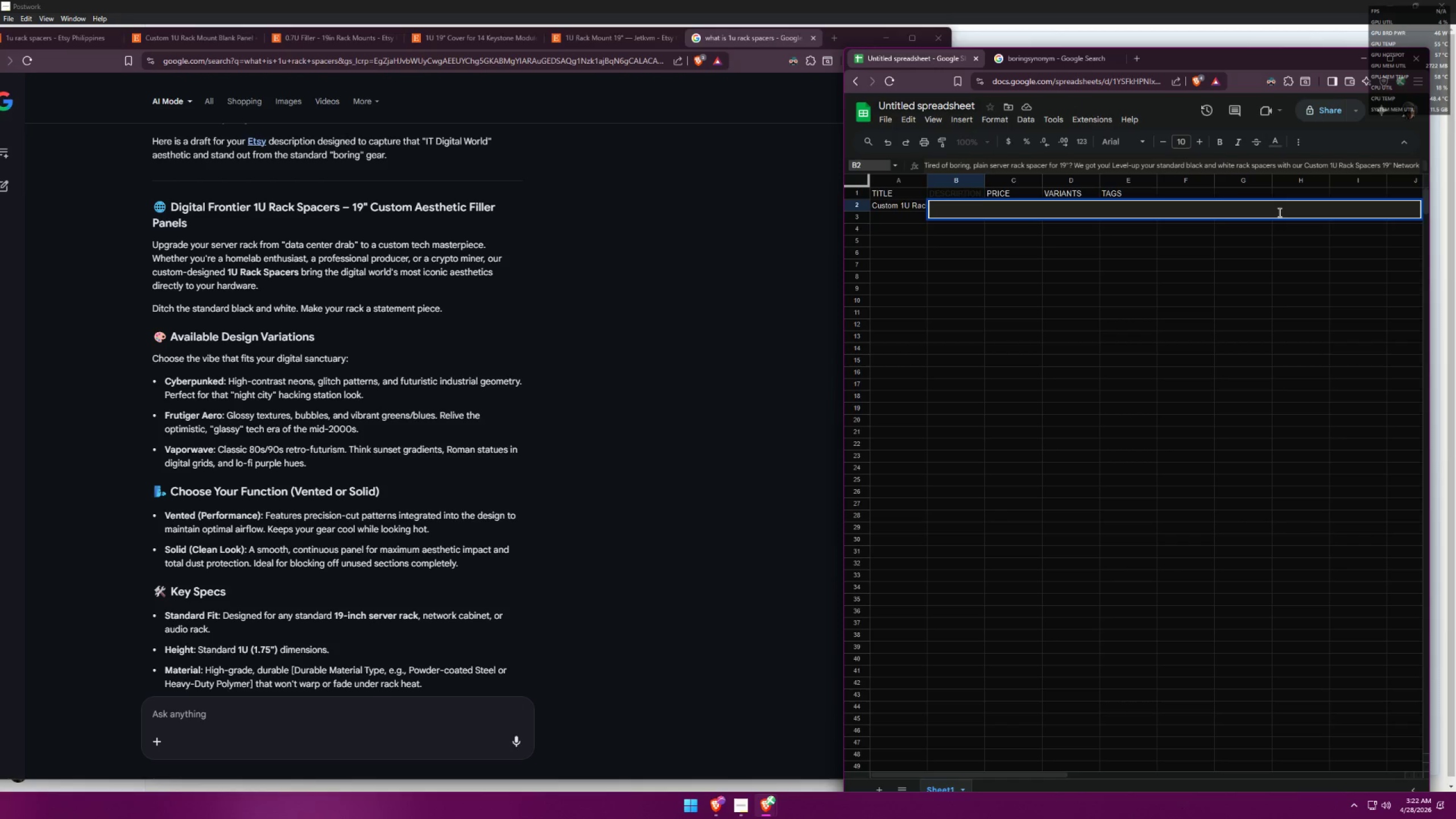 
double_click([1279, 212])
 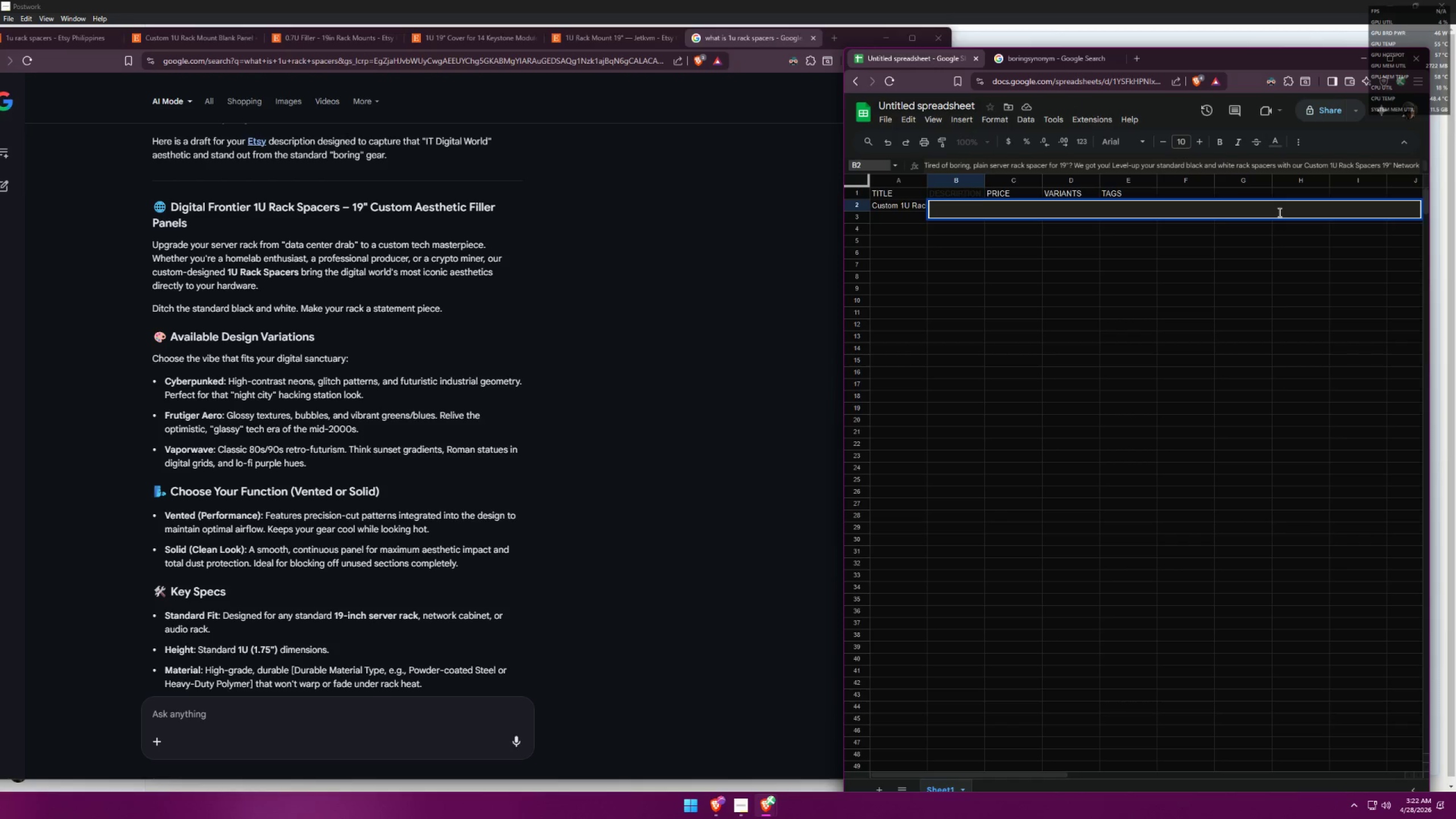 
triple_click([1279, 212])
 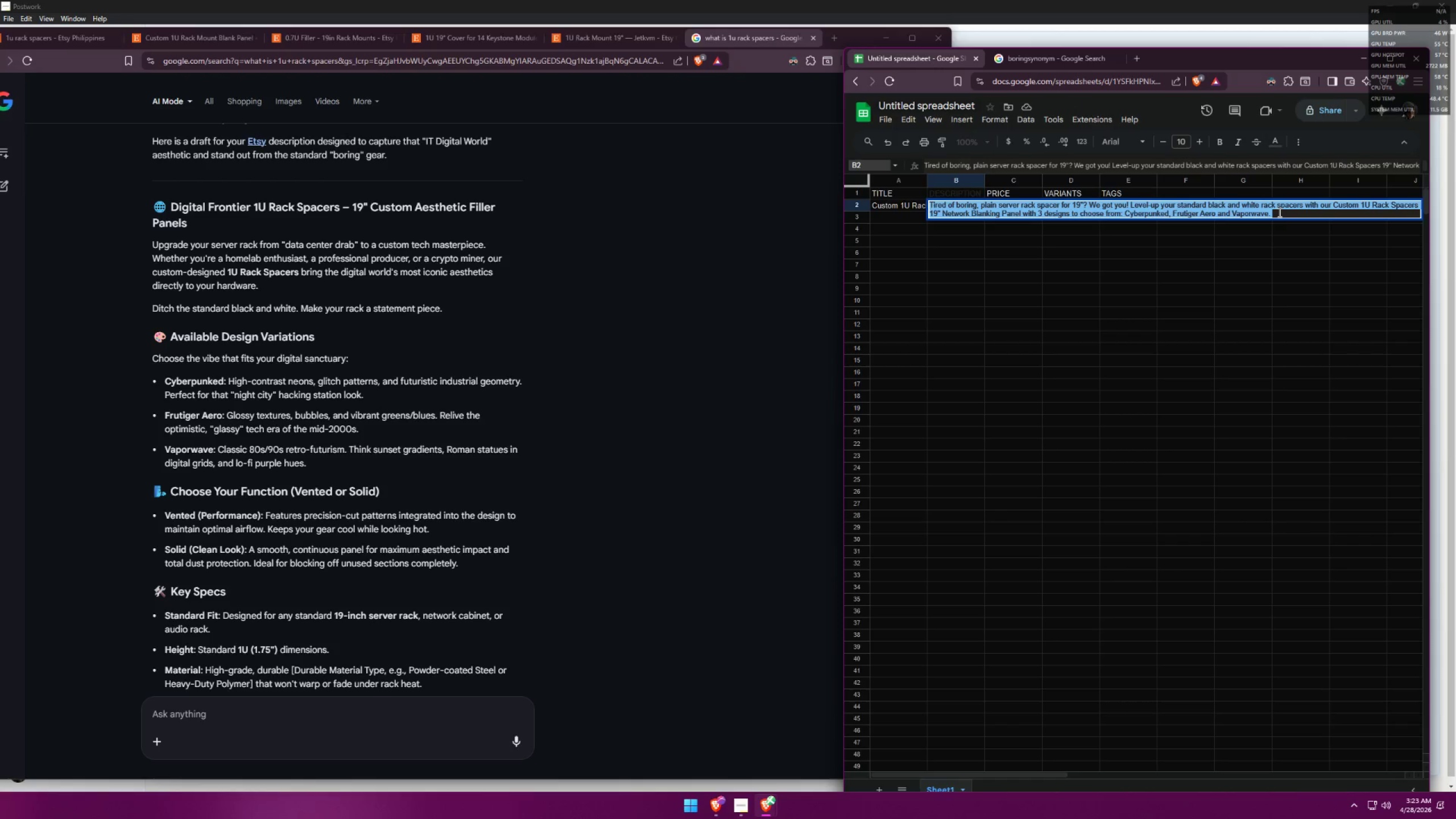 
left_click([1283, 216])
 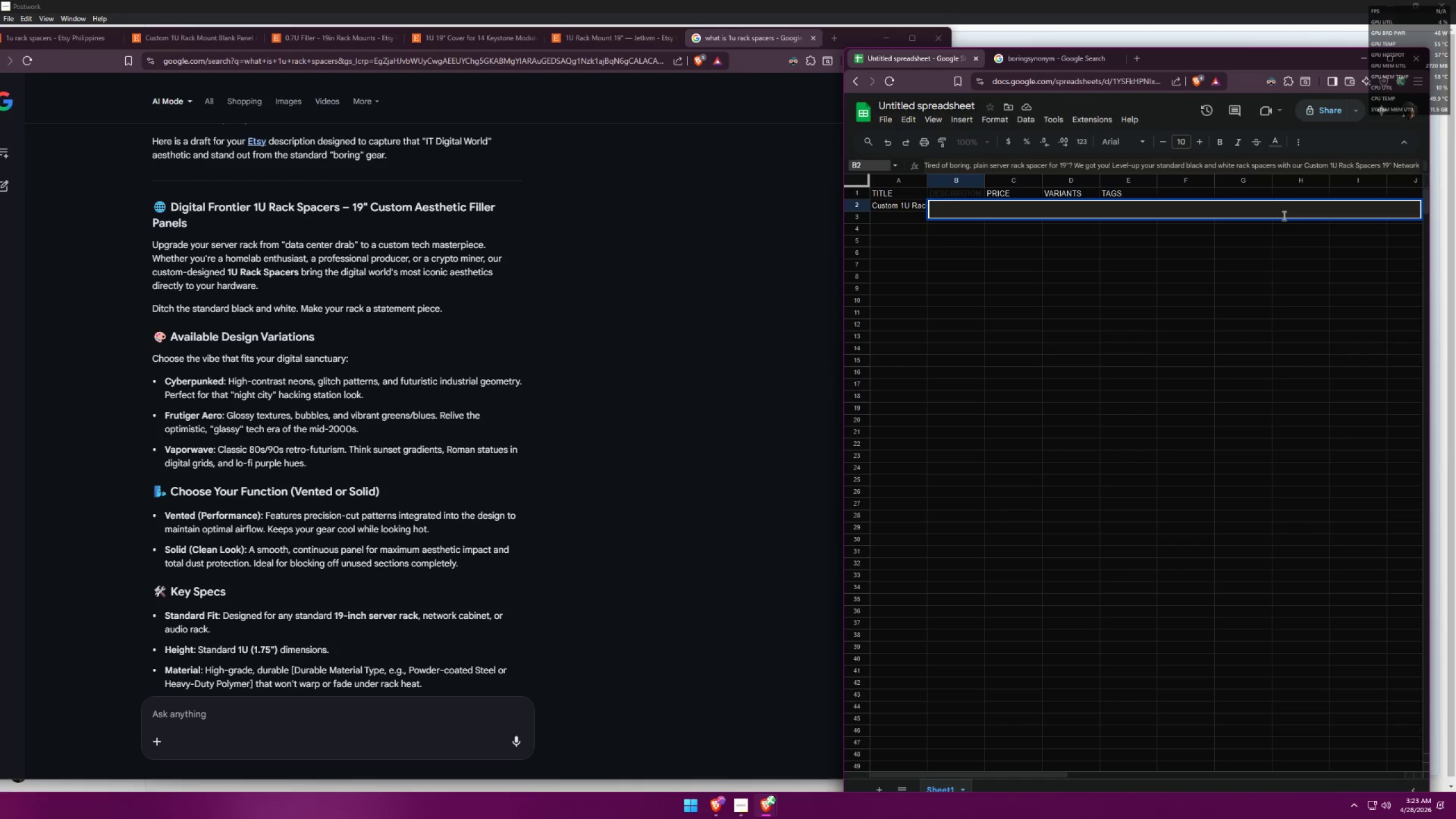 
left_click([1283, 216])
 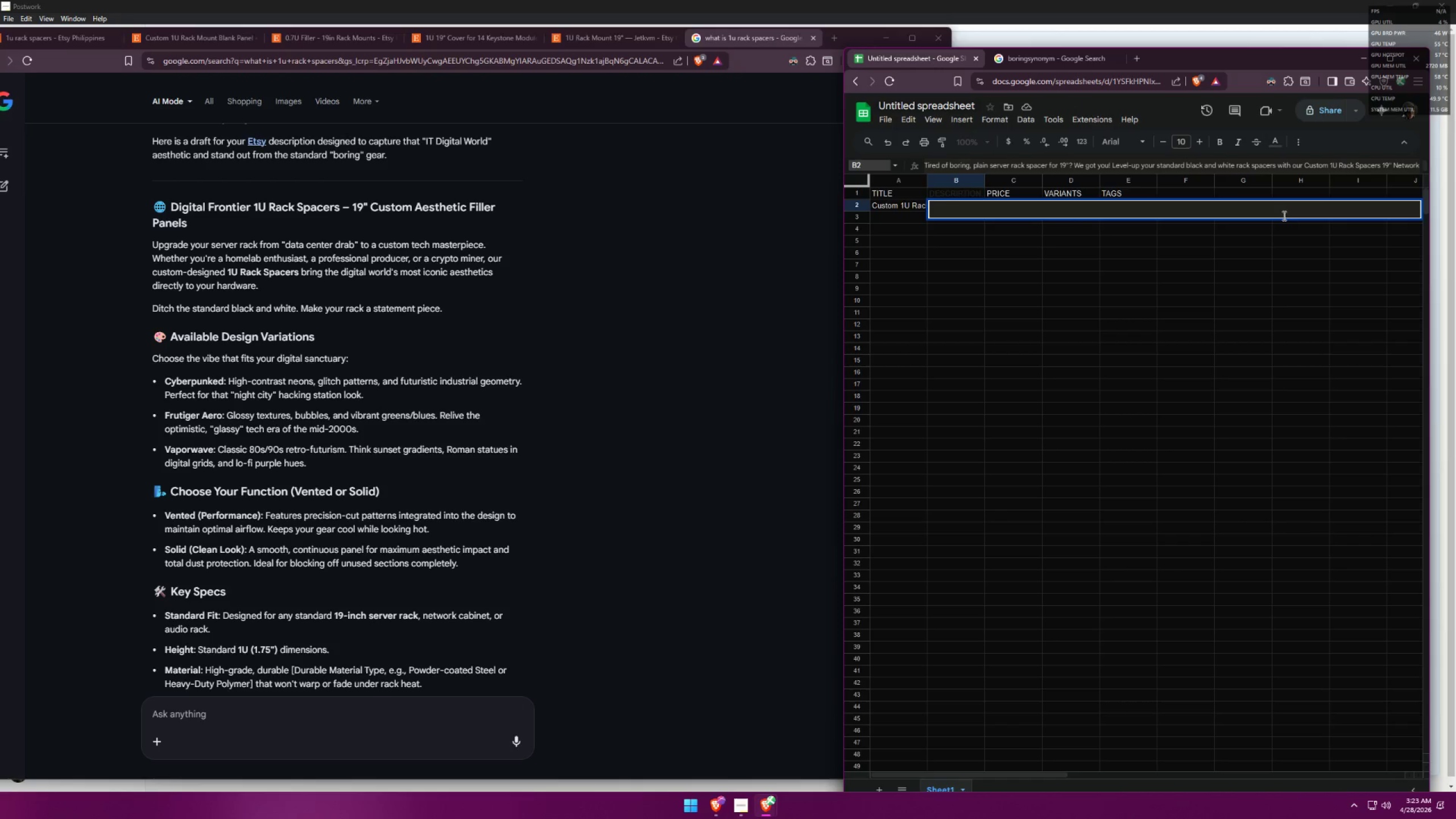 
key(Control+ControlLeft)
 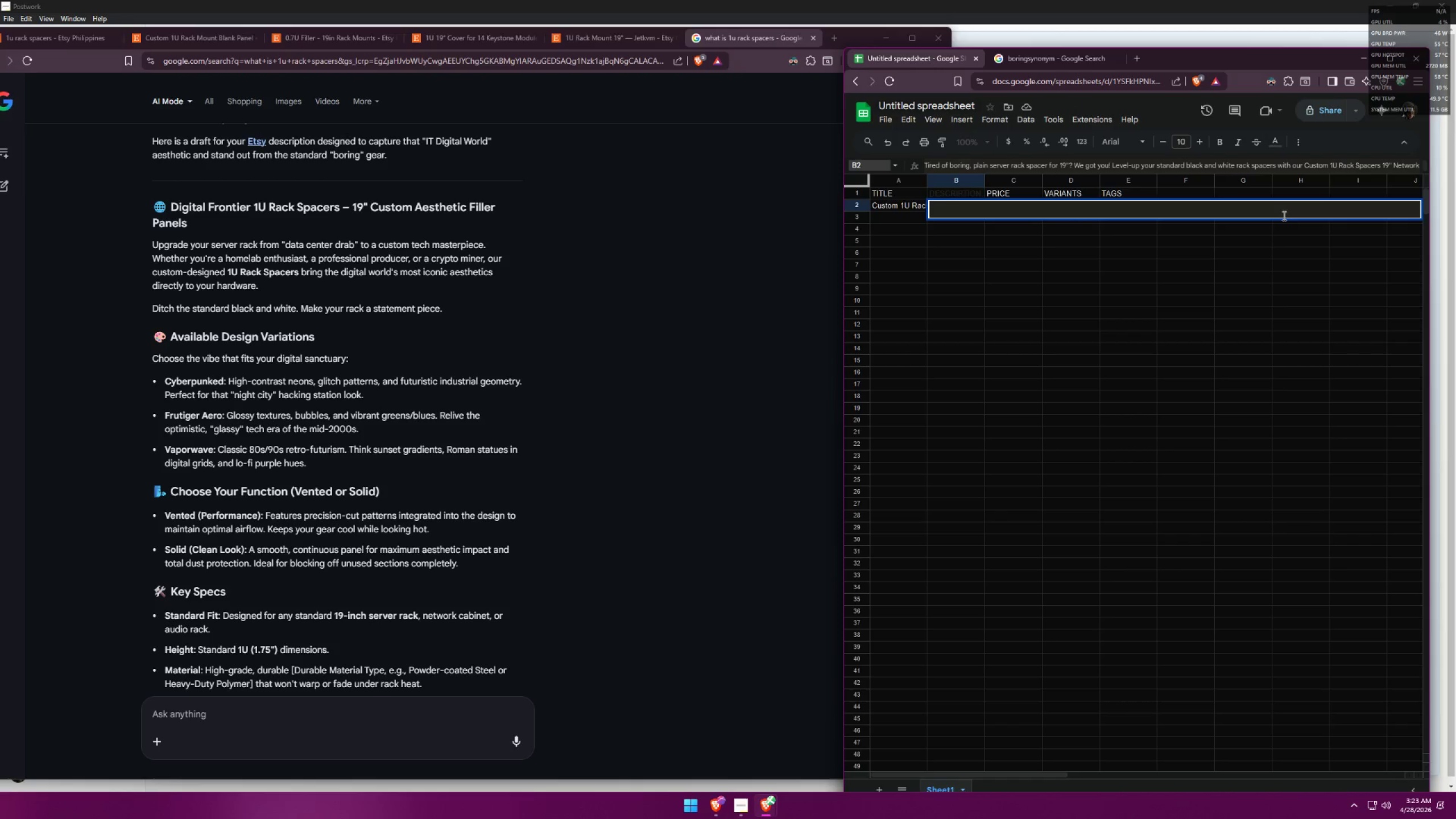 
key(Control+A)
 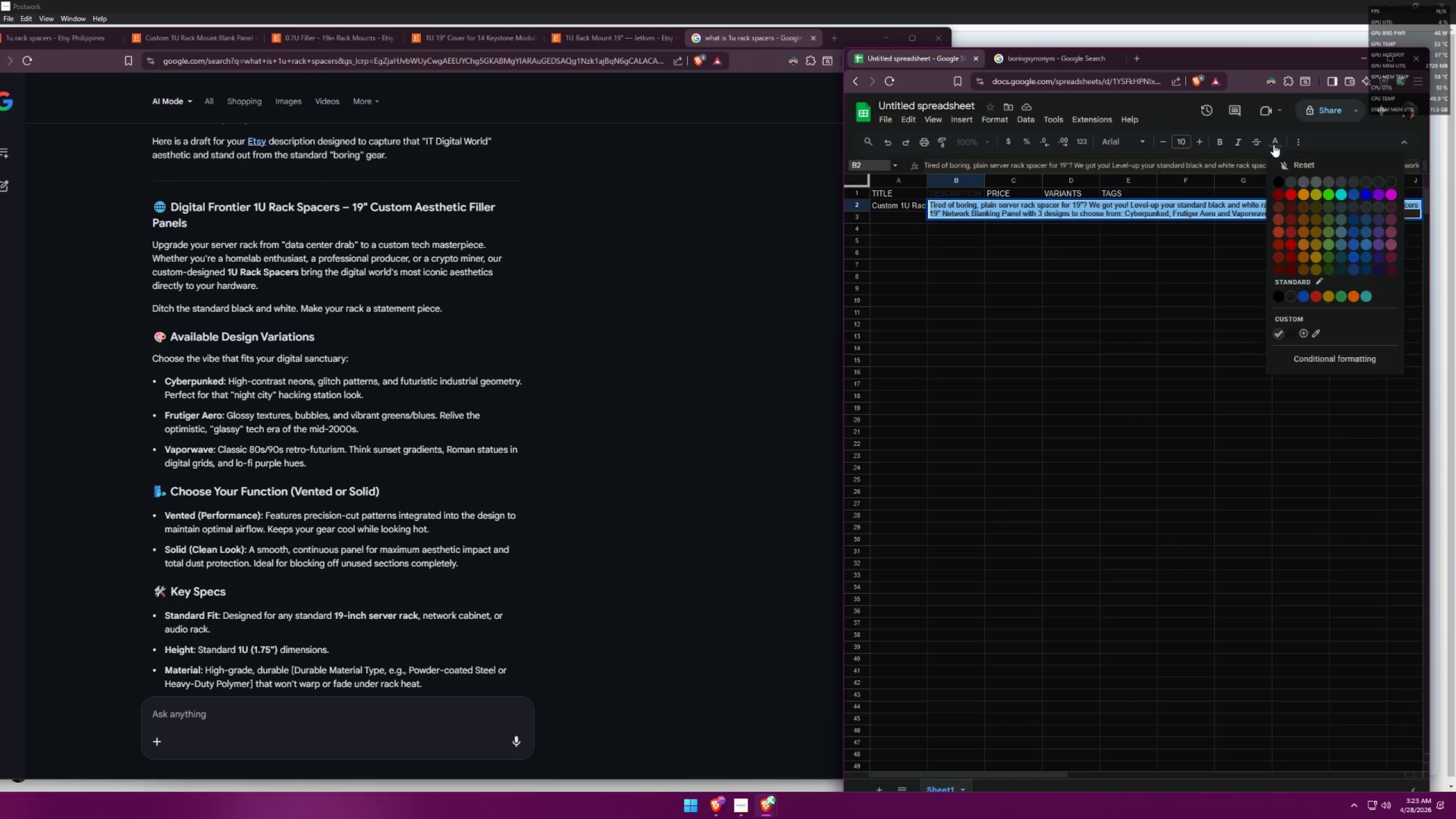 
double_click([1281, 184])
 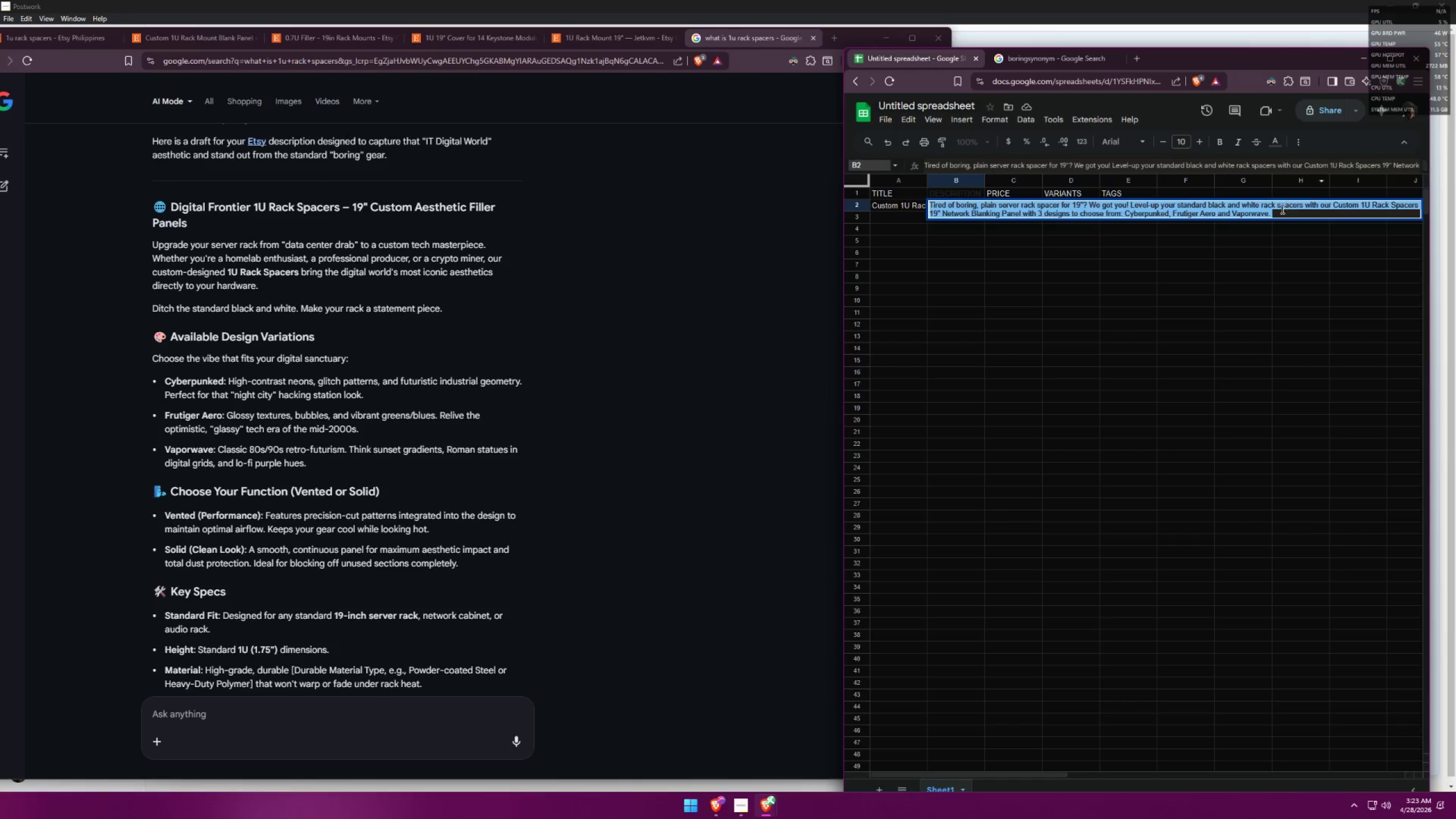 
triple_click([1276, 212])
 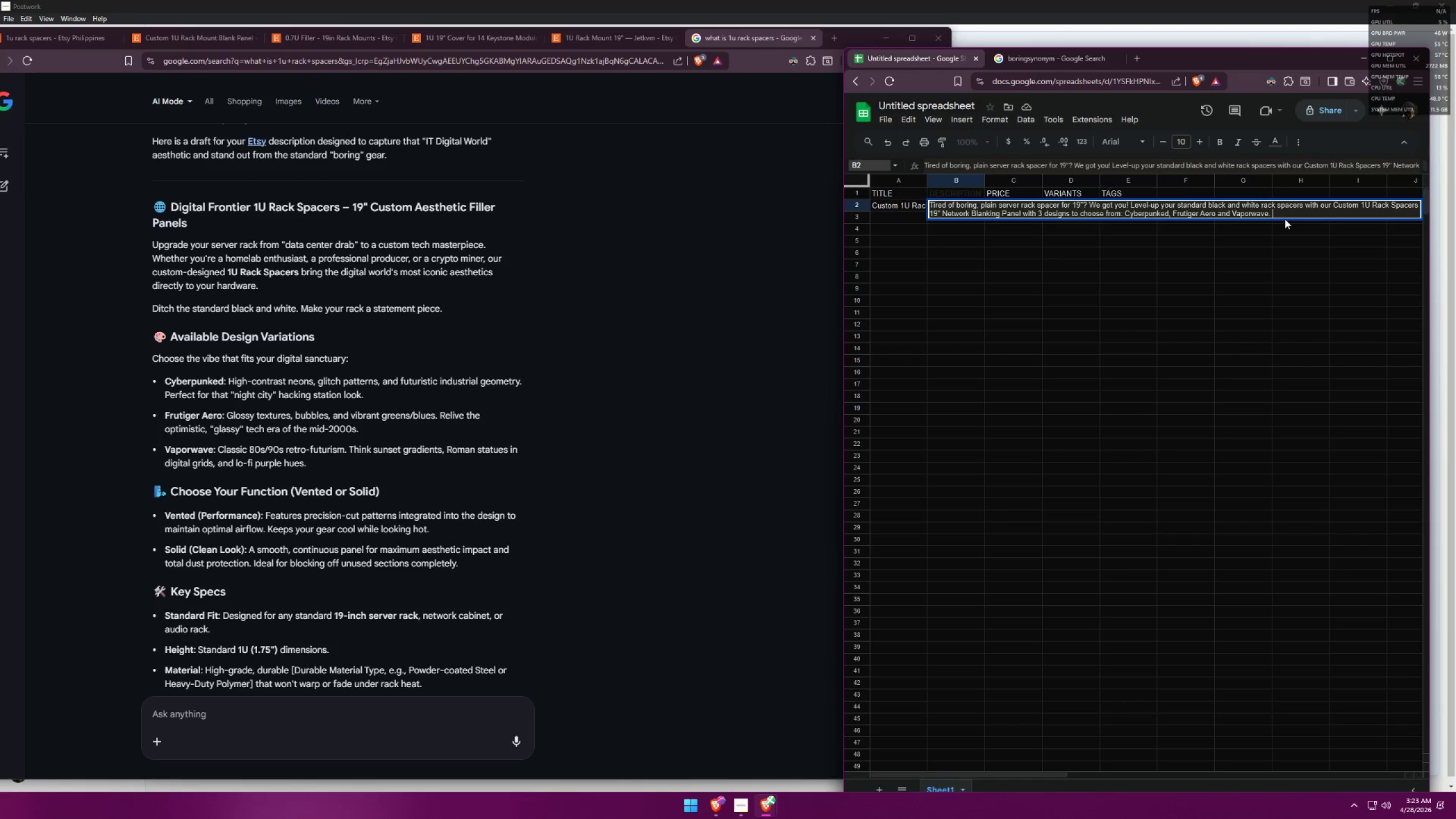 
key(Control+Enter)
 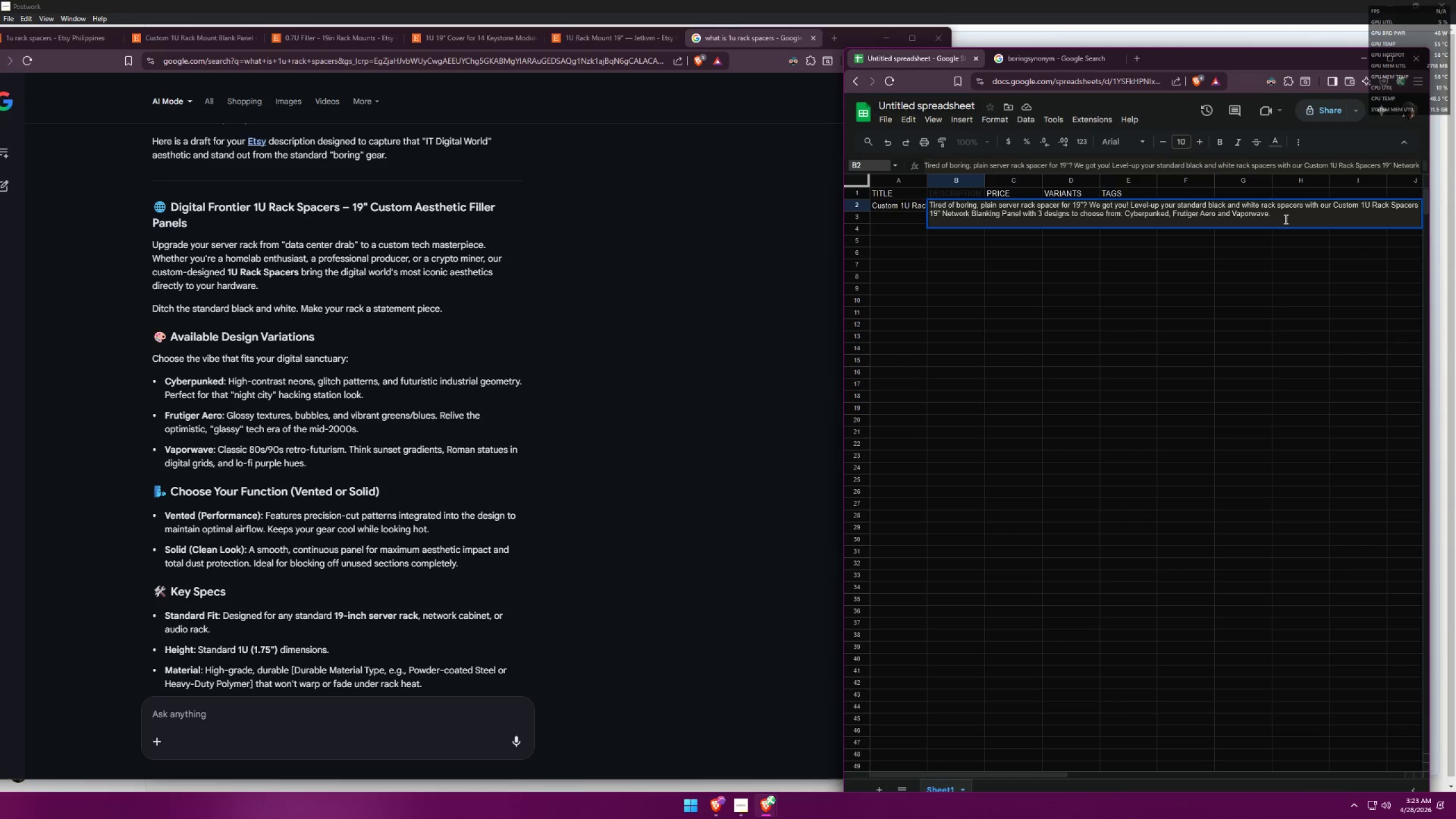 
key(Control+Enter)
 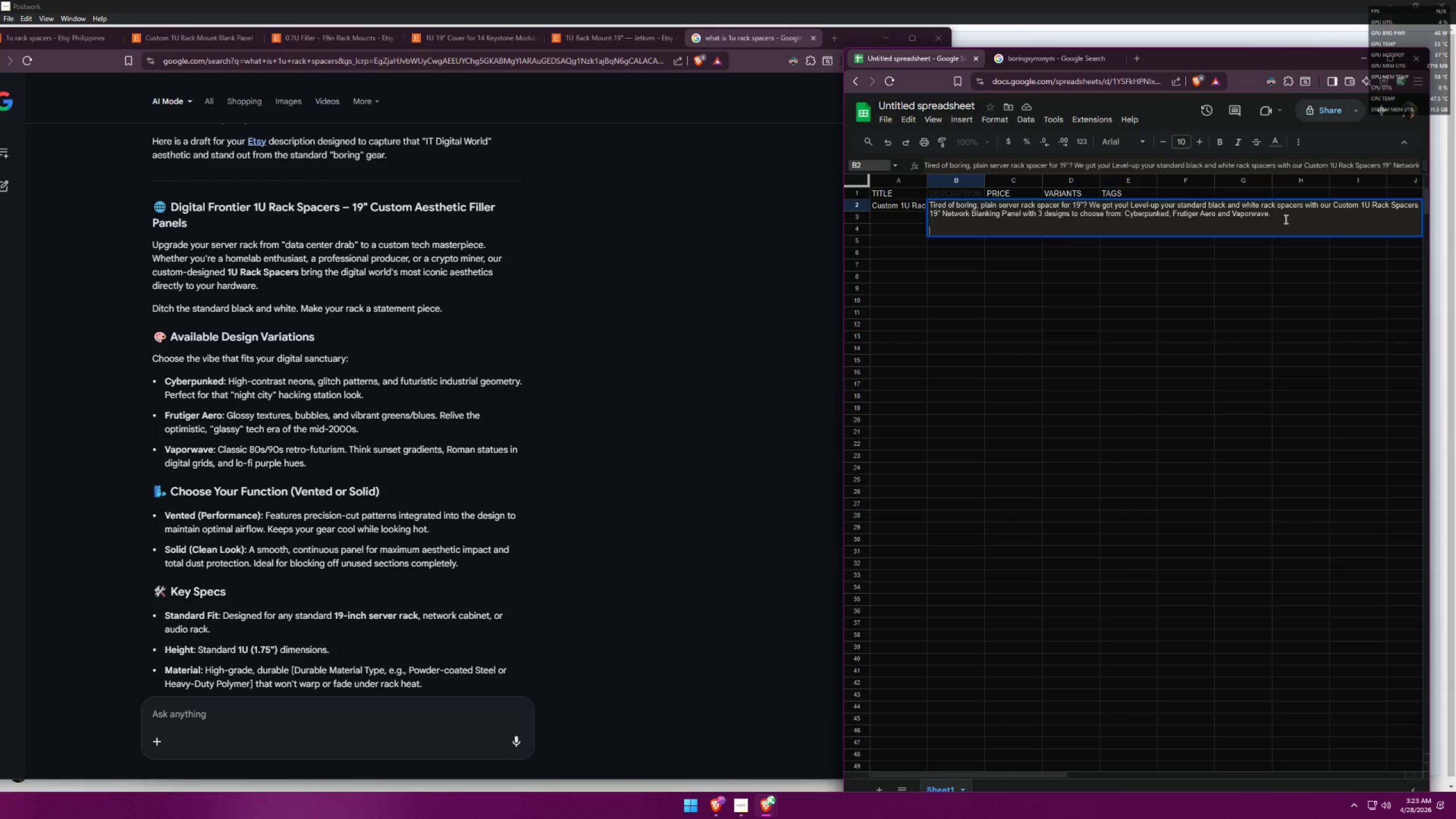 
wait(7.48)
 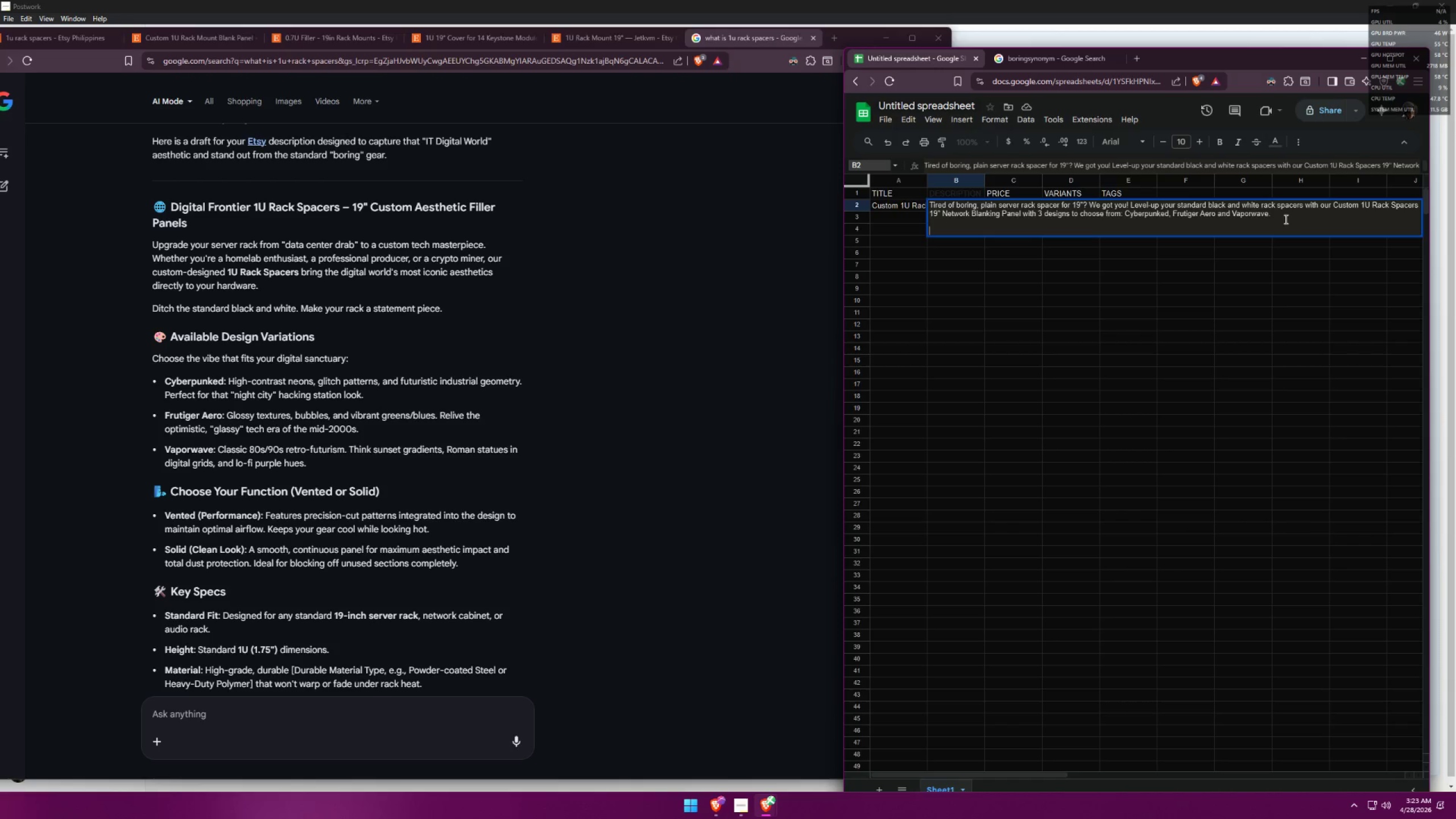 
key(Backspace)
key(Backspace)
type(Just choose )
key(Backspace)
key(Backspace)
key(Backspace)
key(Backspace)
key(Backspace)
key(Backspace)
key(Backspace)
key(Backspace)
key(Backspace)
key(Backspace)
key(Backspace)
key(Backspace)
 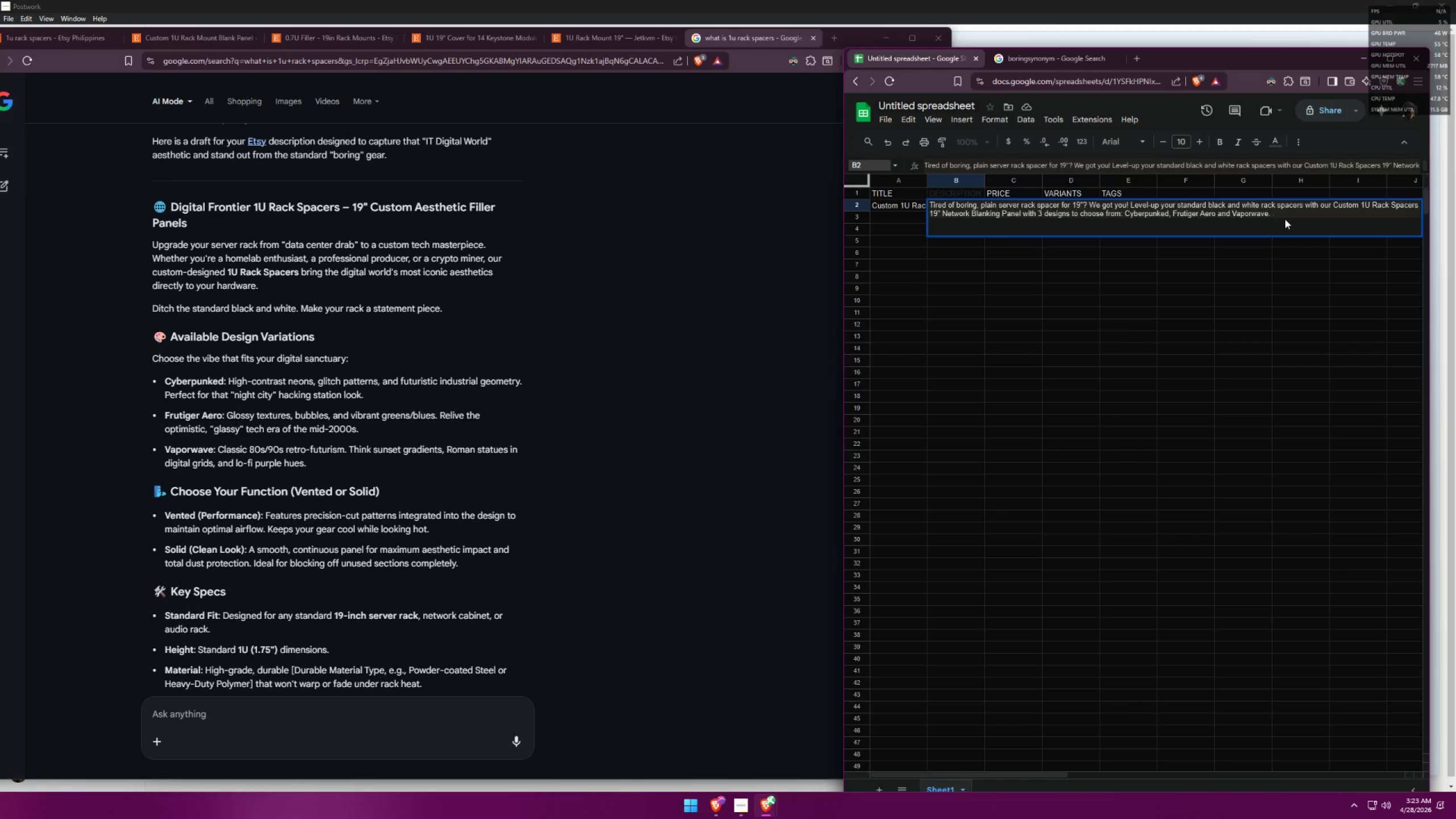 
key(Control+Enter)
 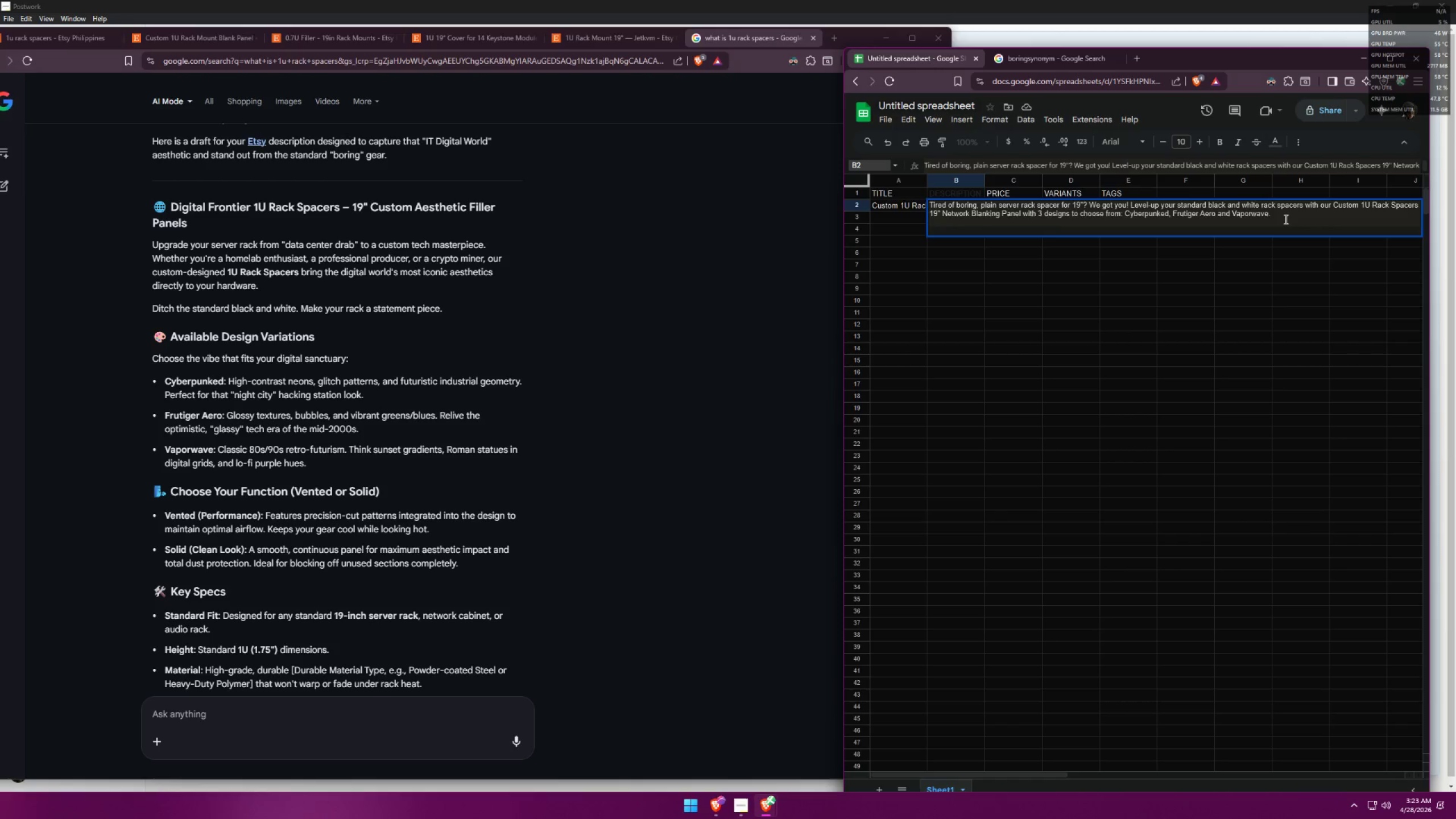 
type(Cyvb)
key(Backspace)
key(Backspace)
type(berpu)
key(Backspace)
key(Backspace)
key(Backspace)
key(Backspace)
key(Backspace)
type(berpunked: )
 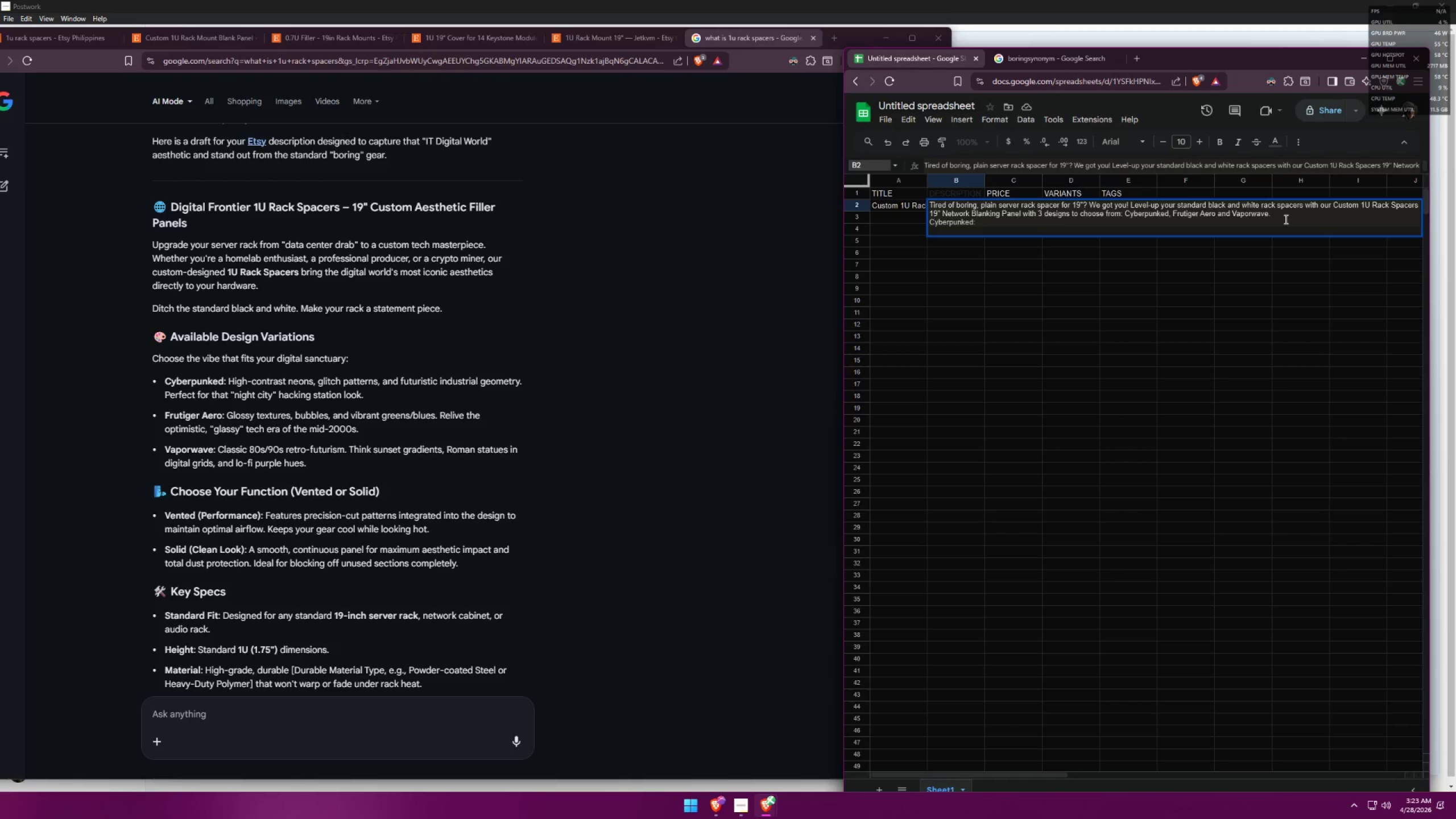 
wait(12.53)
 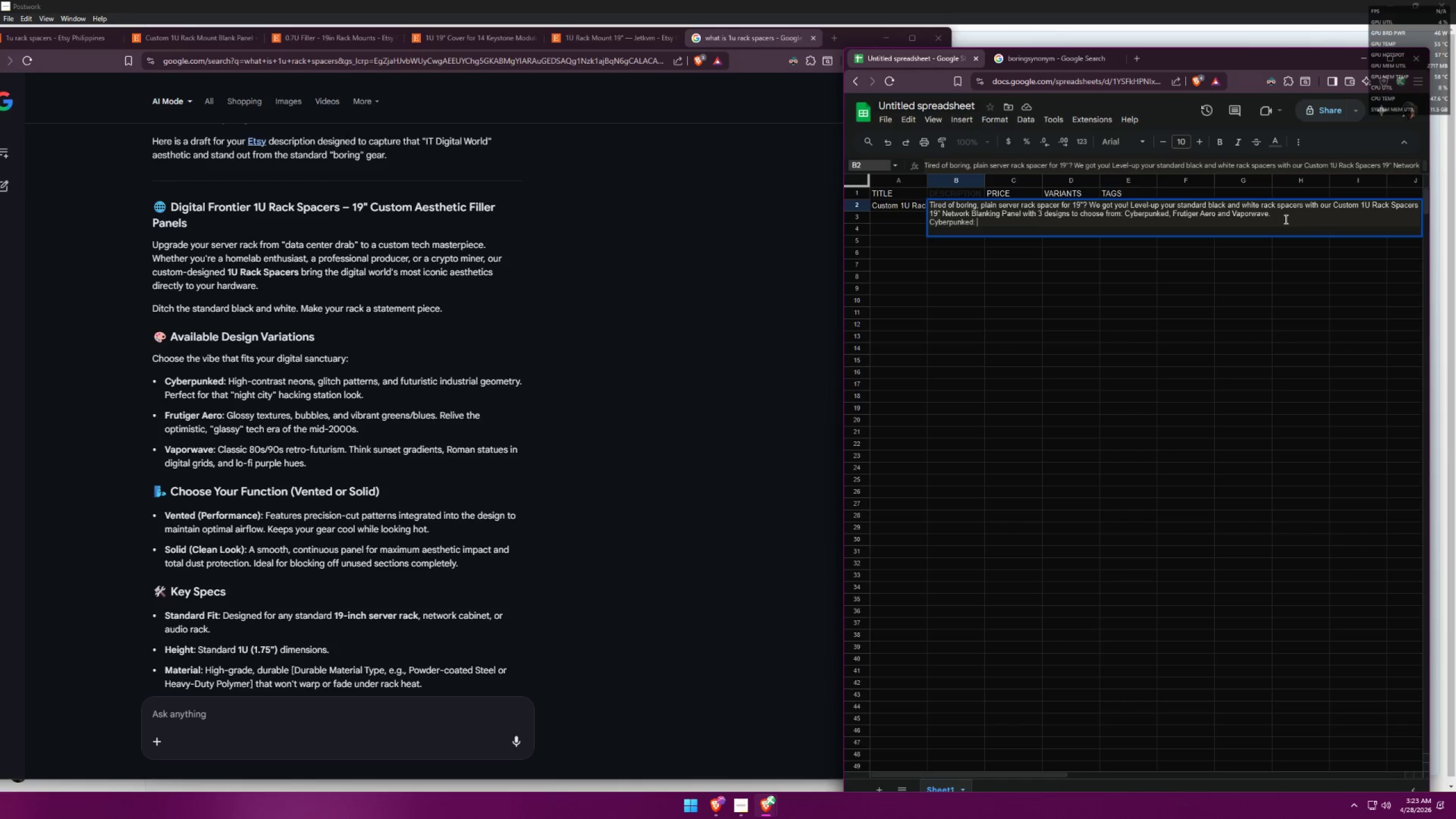 
type(Futuristic Night Cityu)
key(Backspace)
type( with high )
key(Backspace)
type( contrast neon lights, glitch and futuristic gemetry. Perfect for ah)
key(Backspace)
type(nyone who loves the game Cyberpunkke)
key(Backspace)
key(Backspace)
key(Backspace)
type(ked 2077- ti)
key(Backspace)
key(Backspace)
type(its literally the inspiration for this design!)
 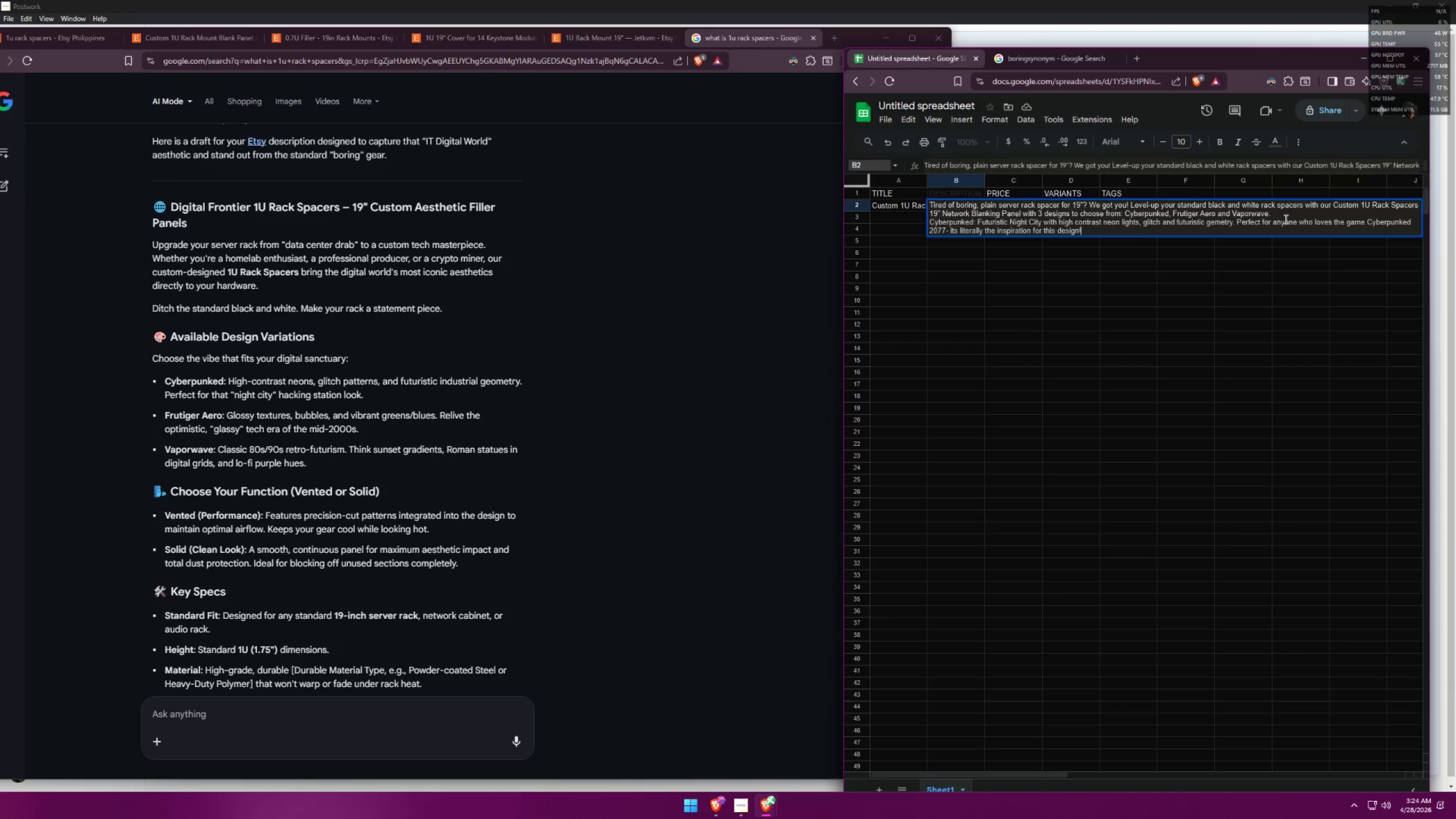 
key(Shift+Enter)
 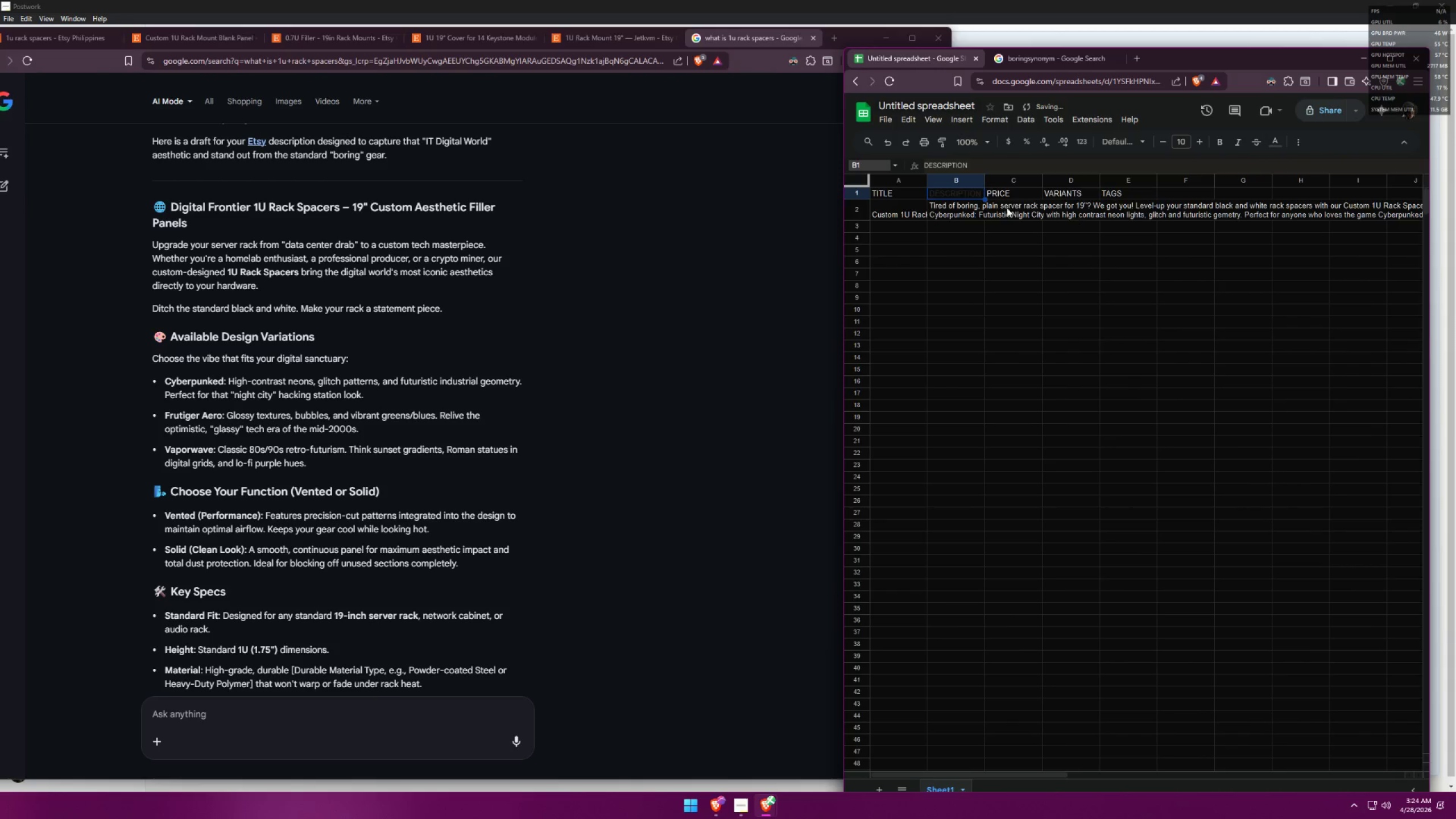 
double_click([951, 215])
 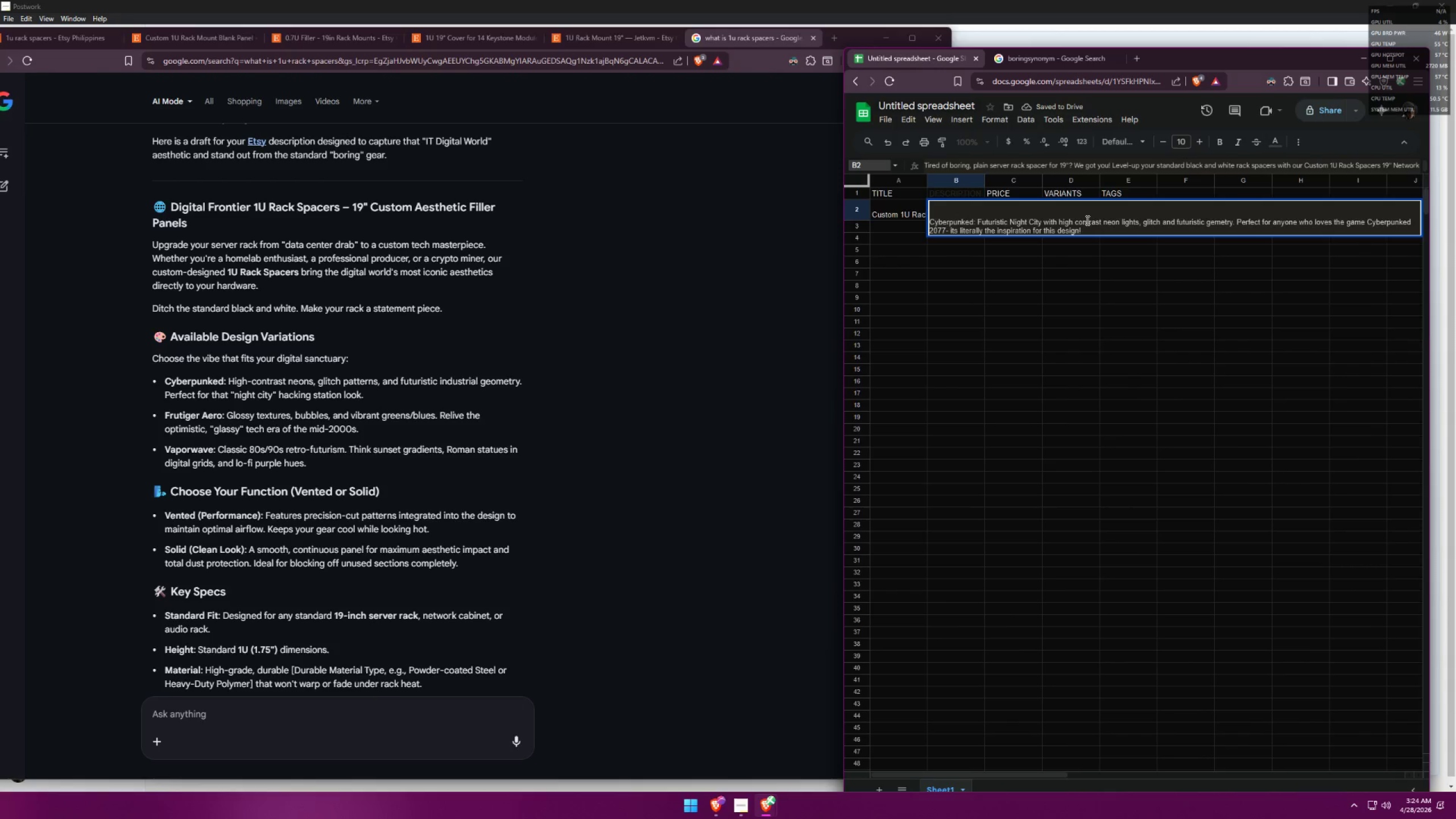 
left_click([1096, 228])
 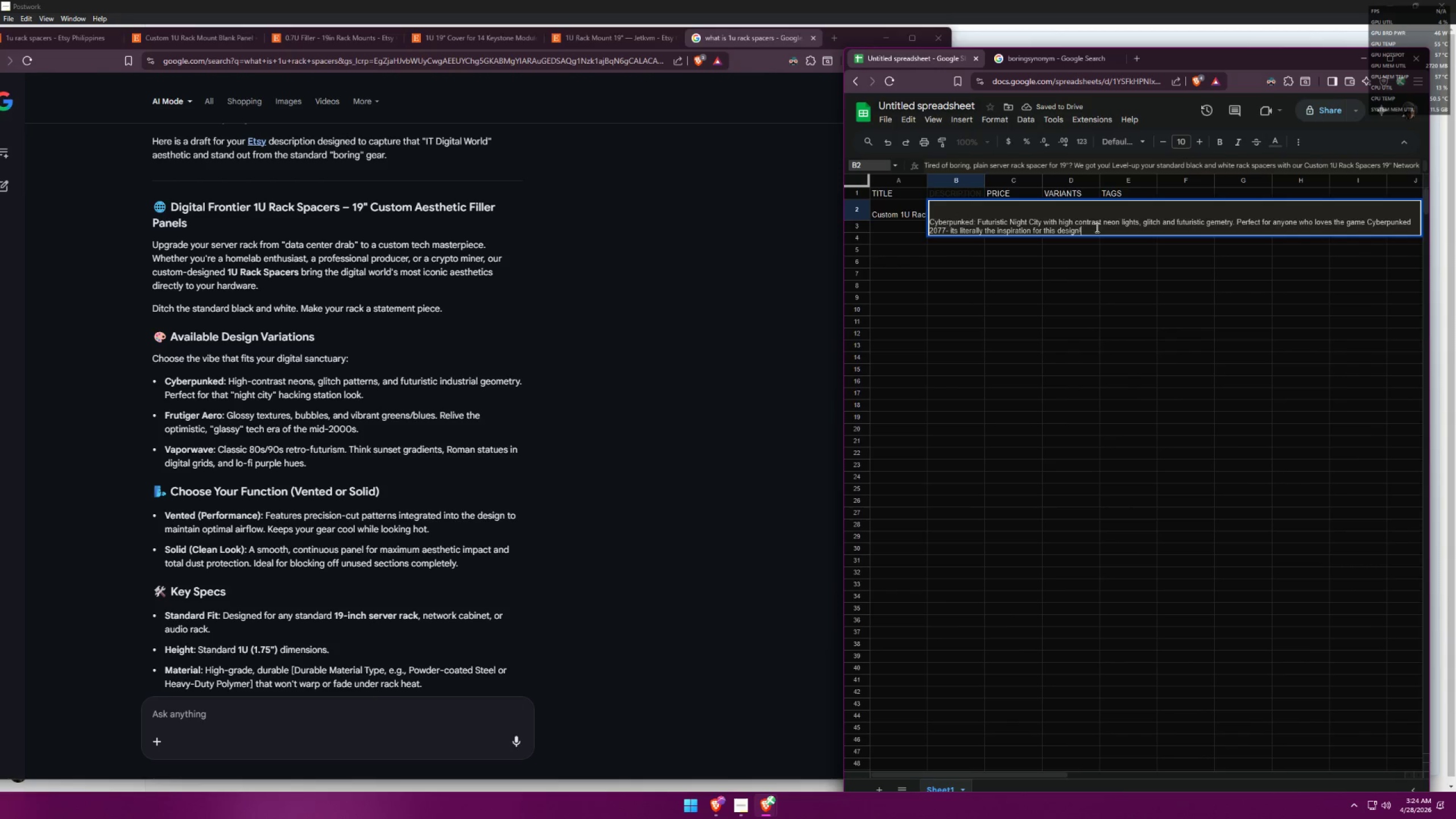 
key(Control+ControlLeft)
 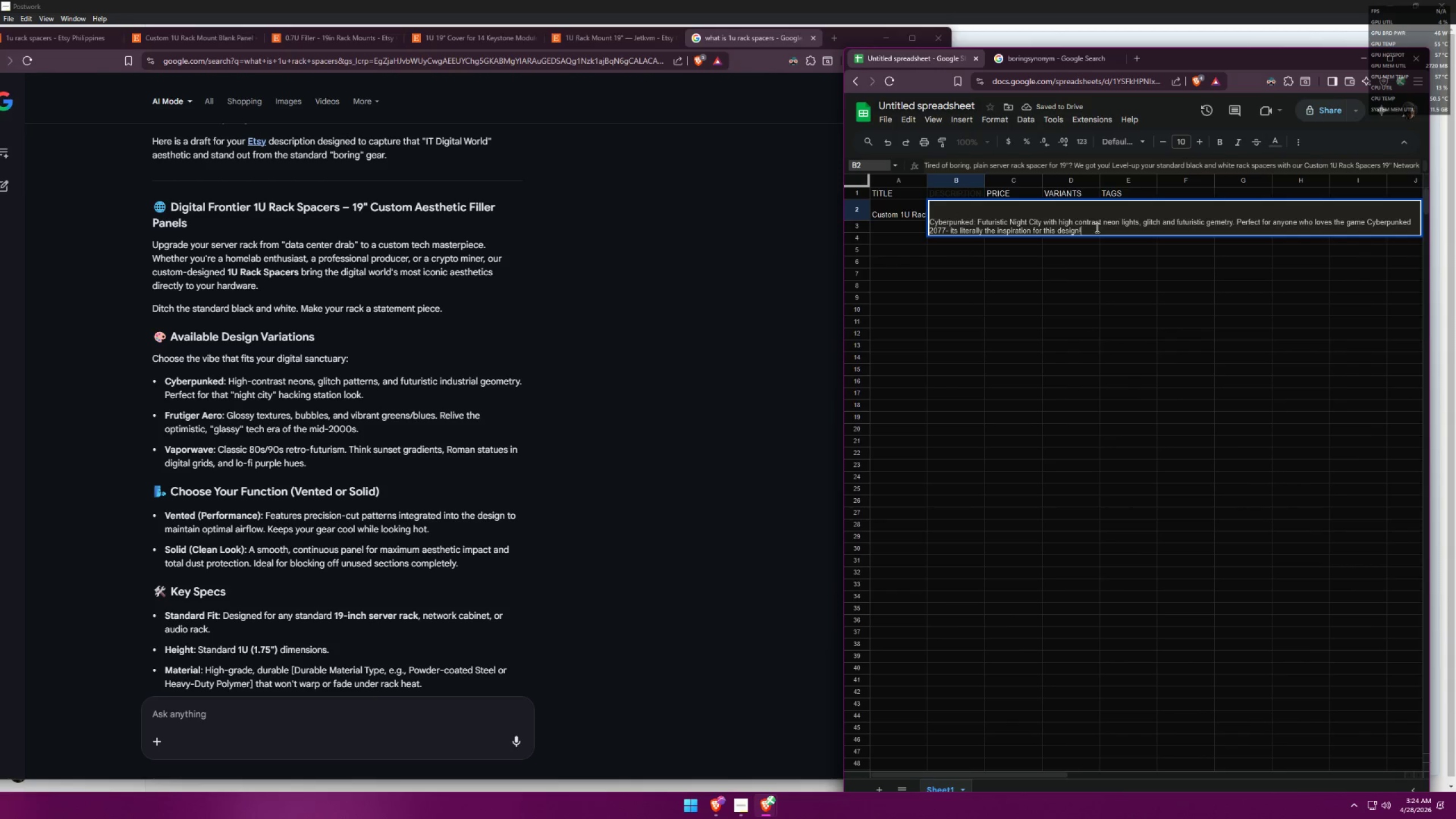 
key(Control+A)
 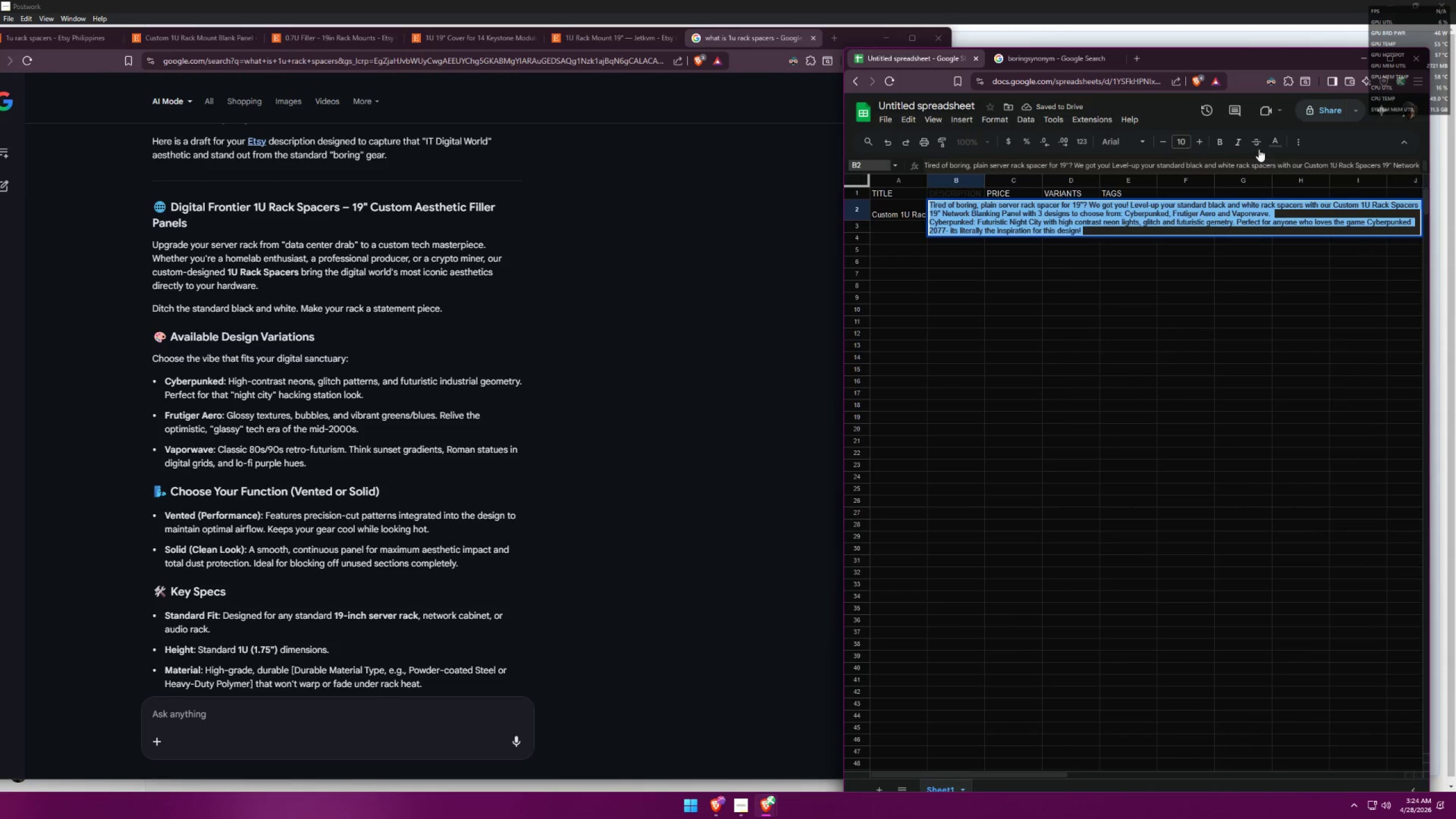 
left_click([1270, 139])
 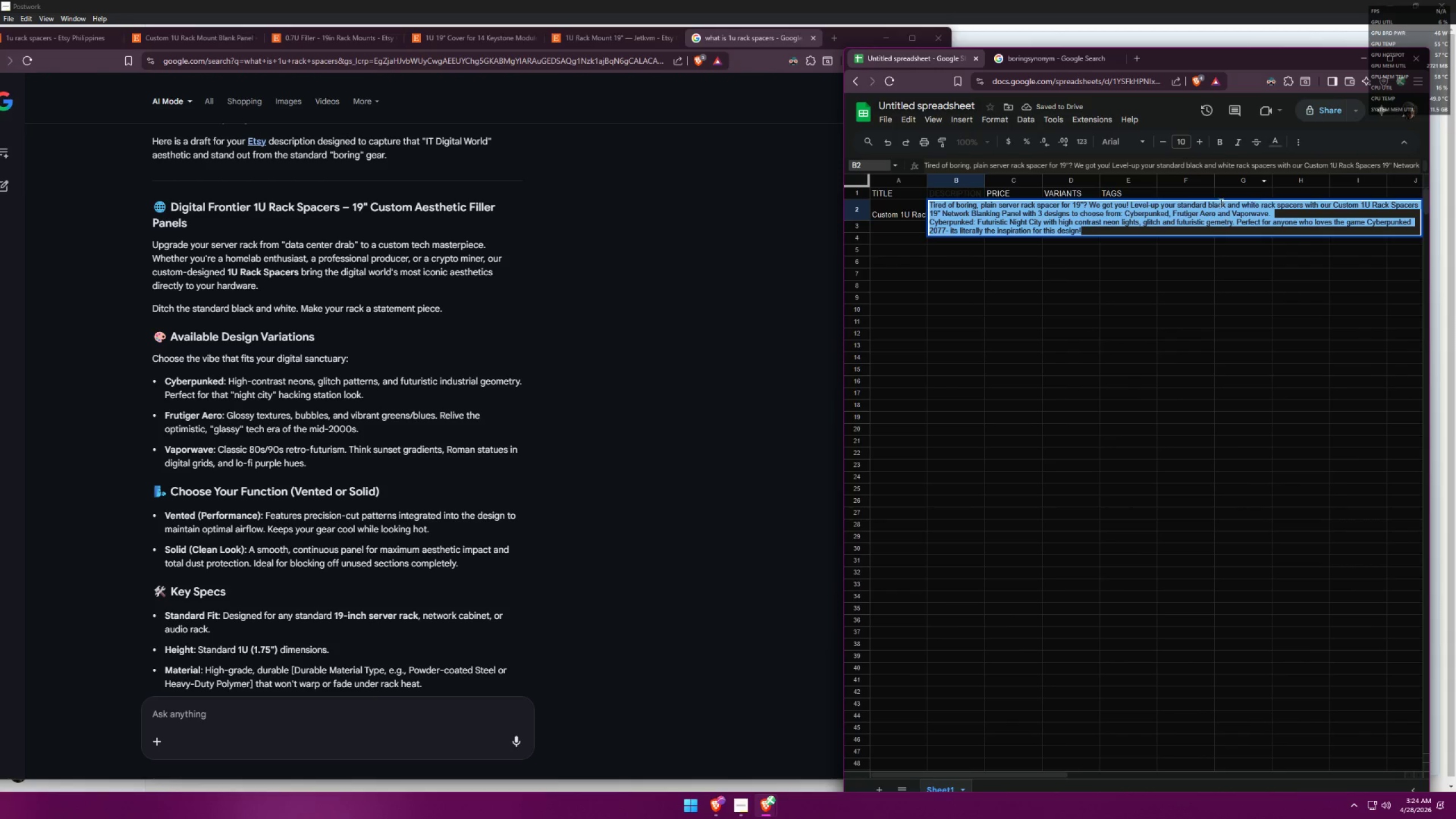 
double_click([1149, 220])
 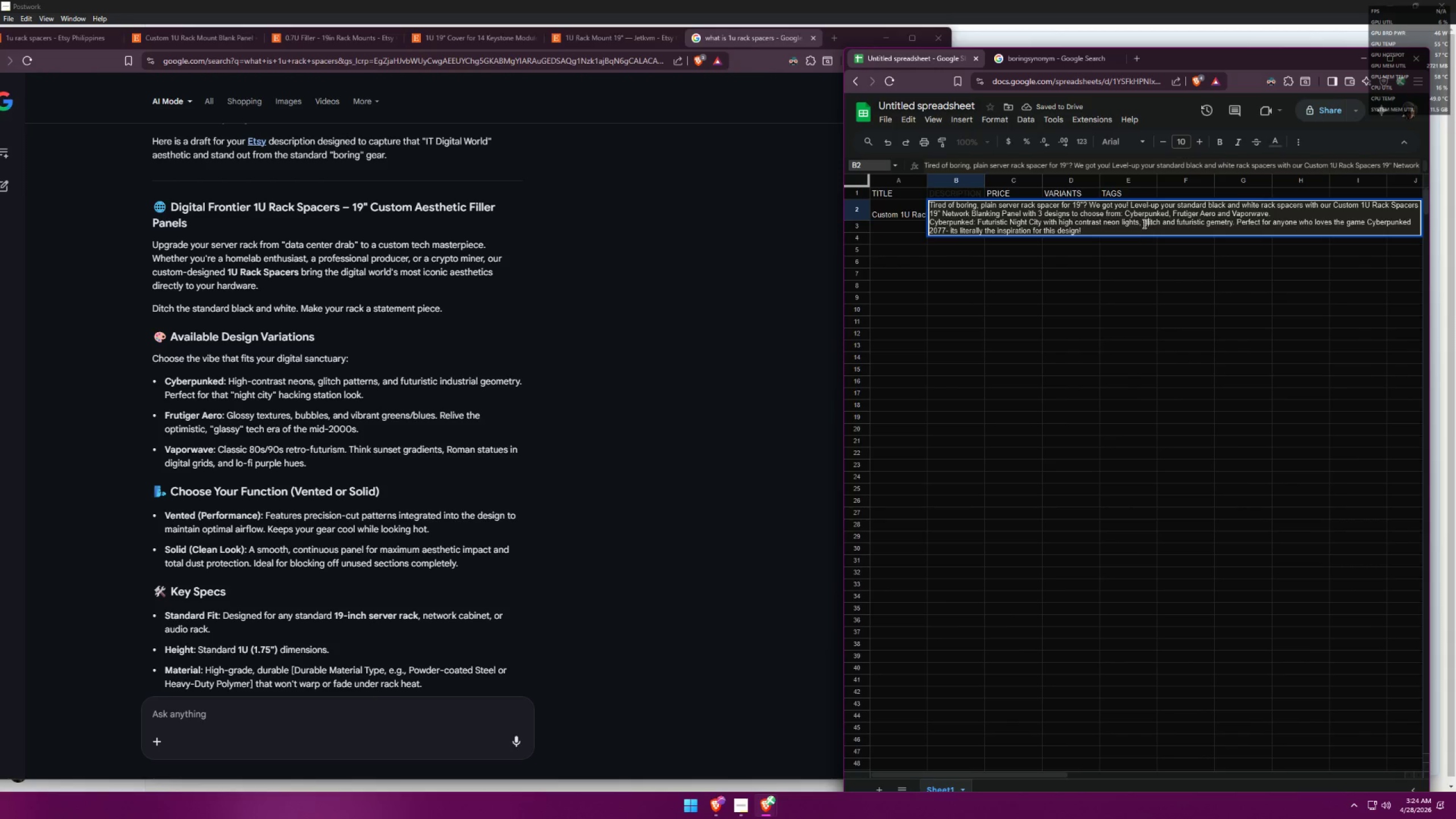 
triple_click([1137, 226])
 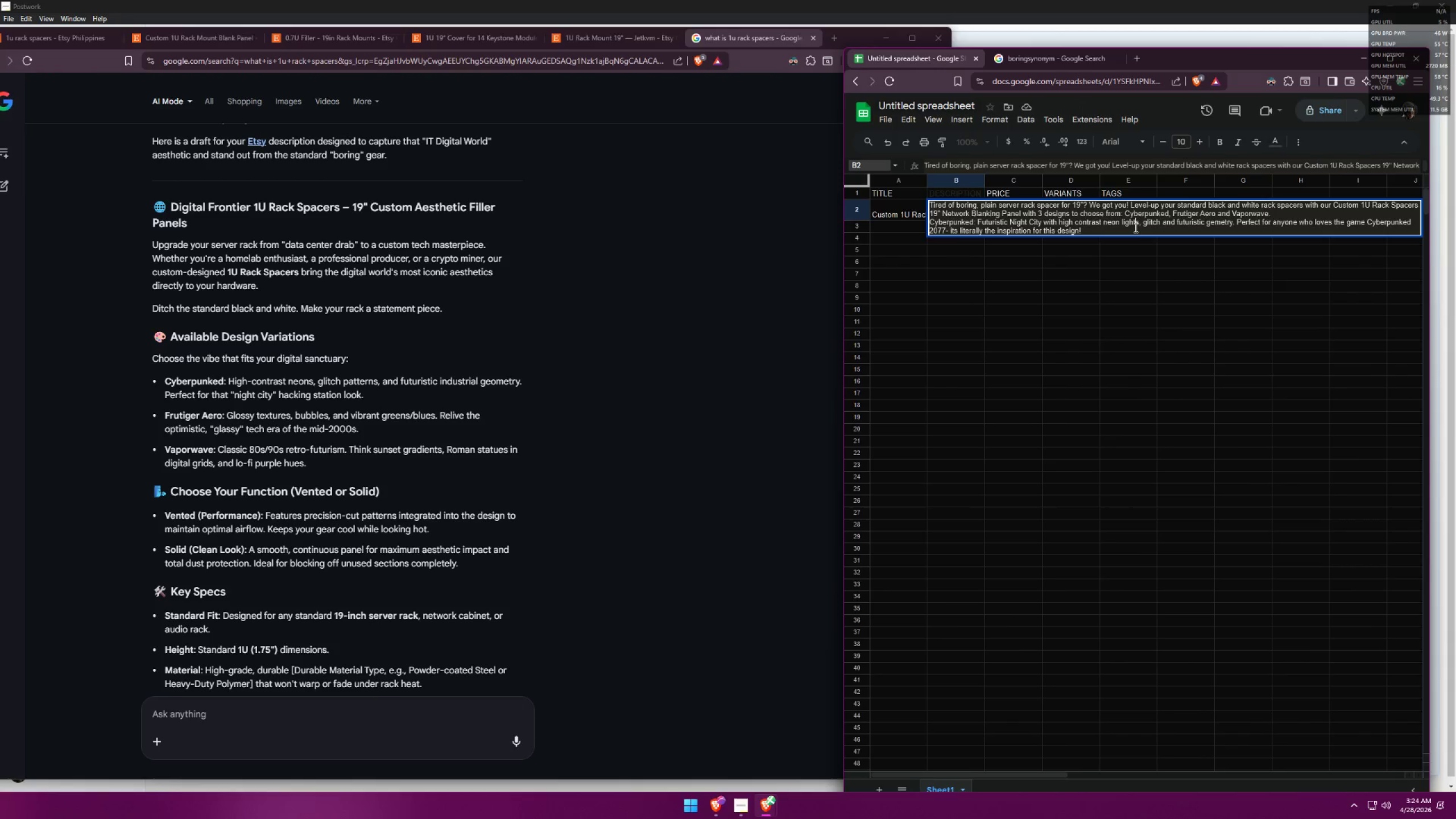 
triple_click([1128, 231])
 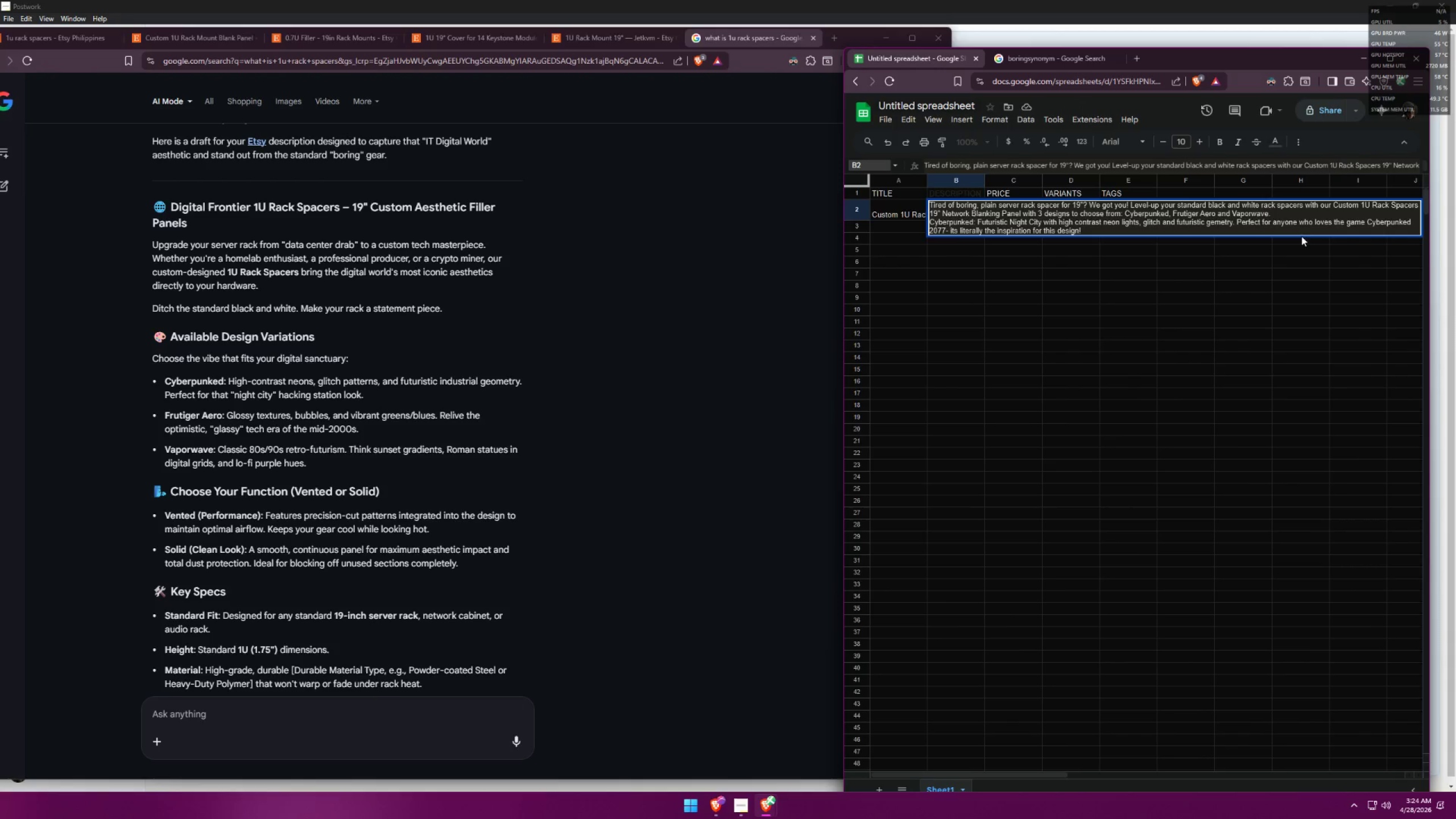 
left_click([1304, 216])
 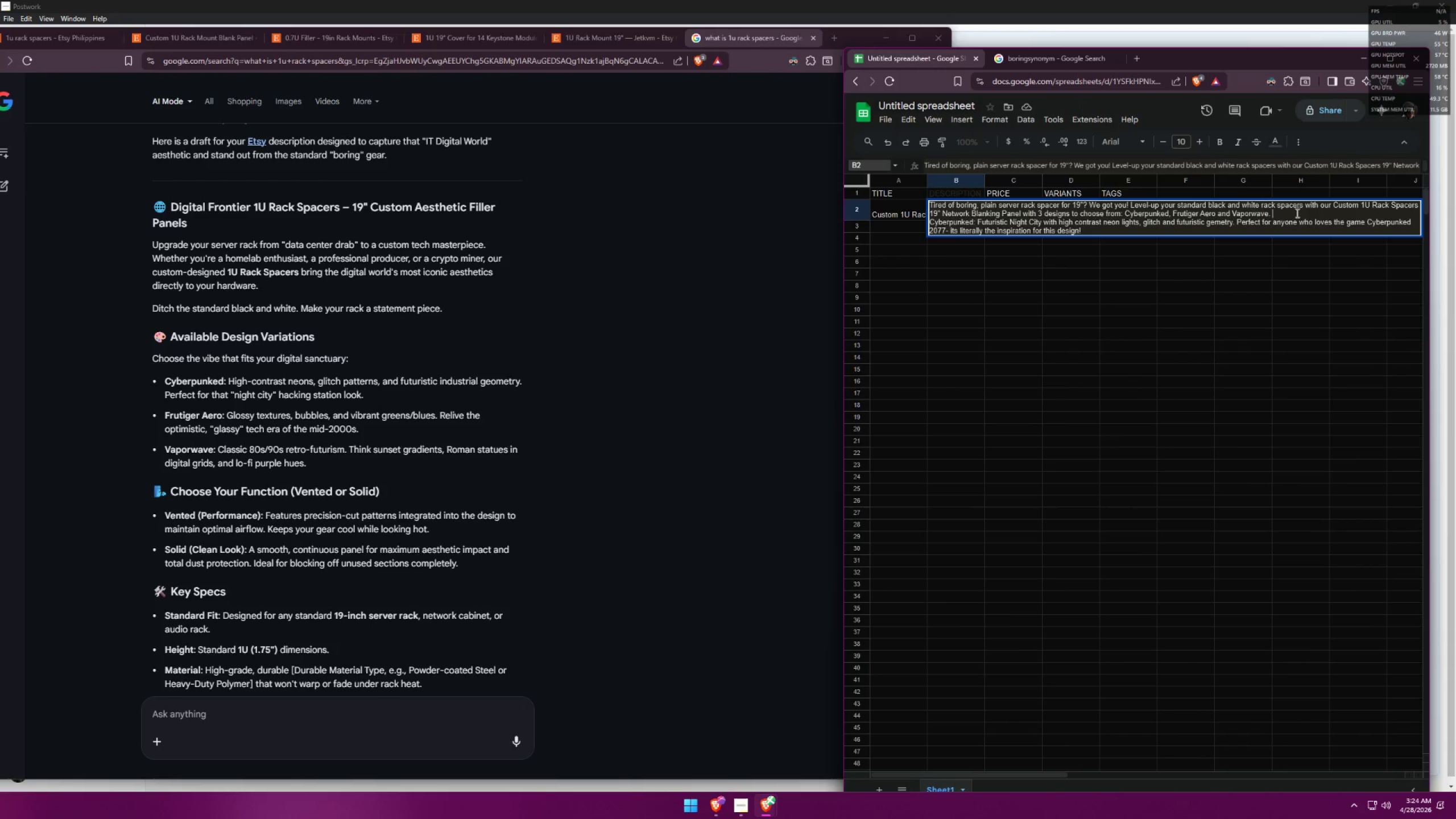 
key(Control+Enter)
 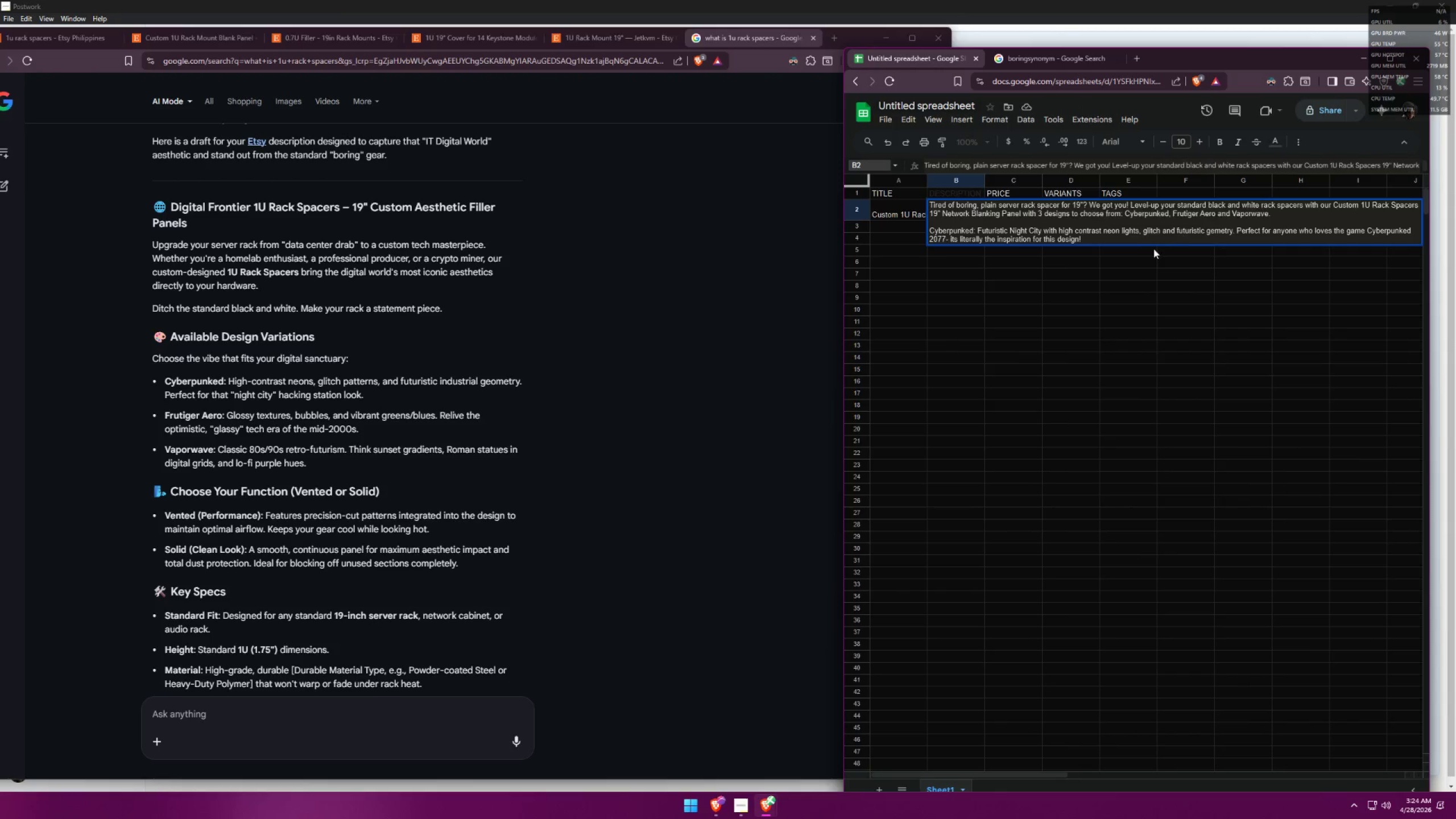 
left_click([1159, 237])
 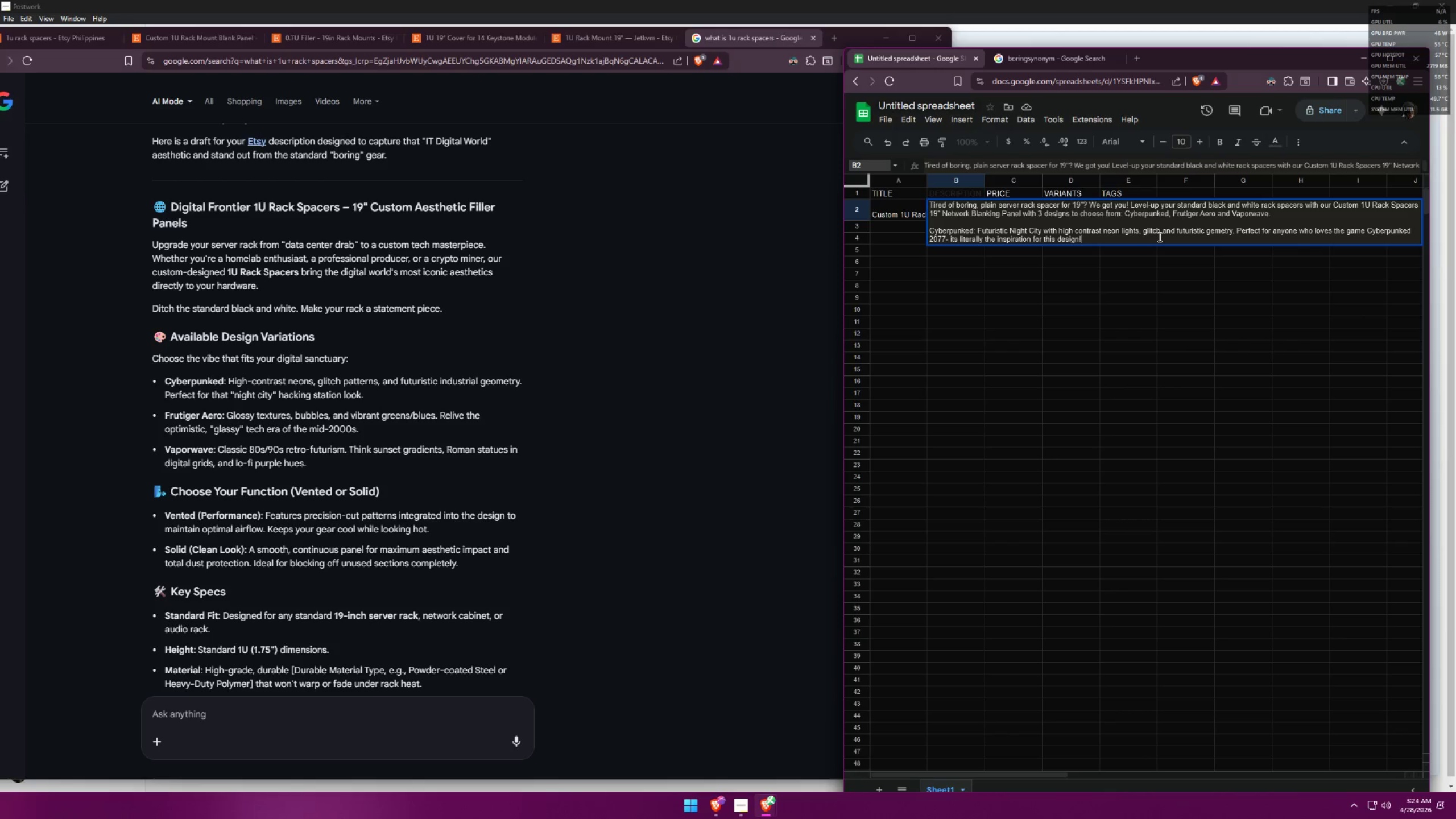 
key(Control+Enter)
 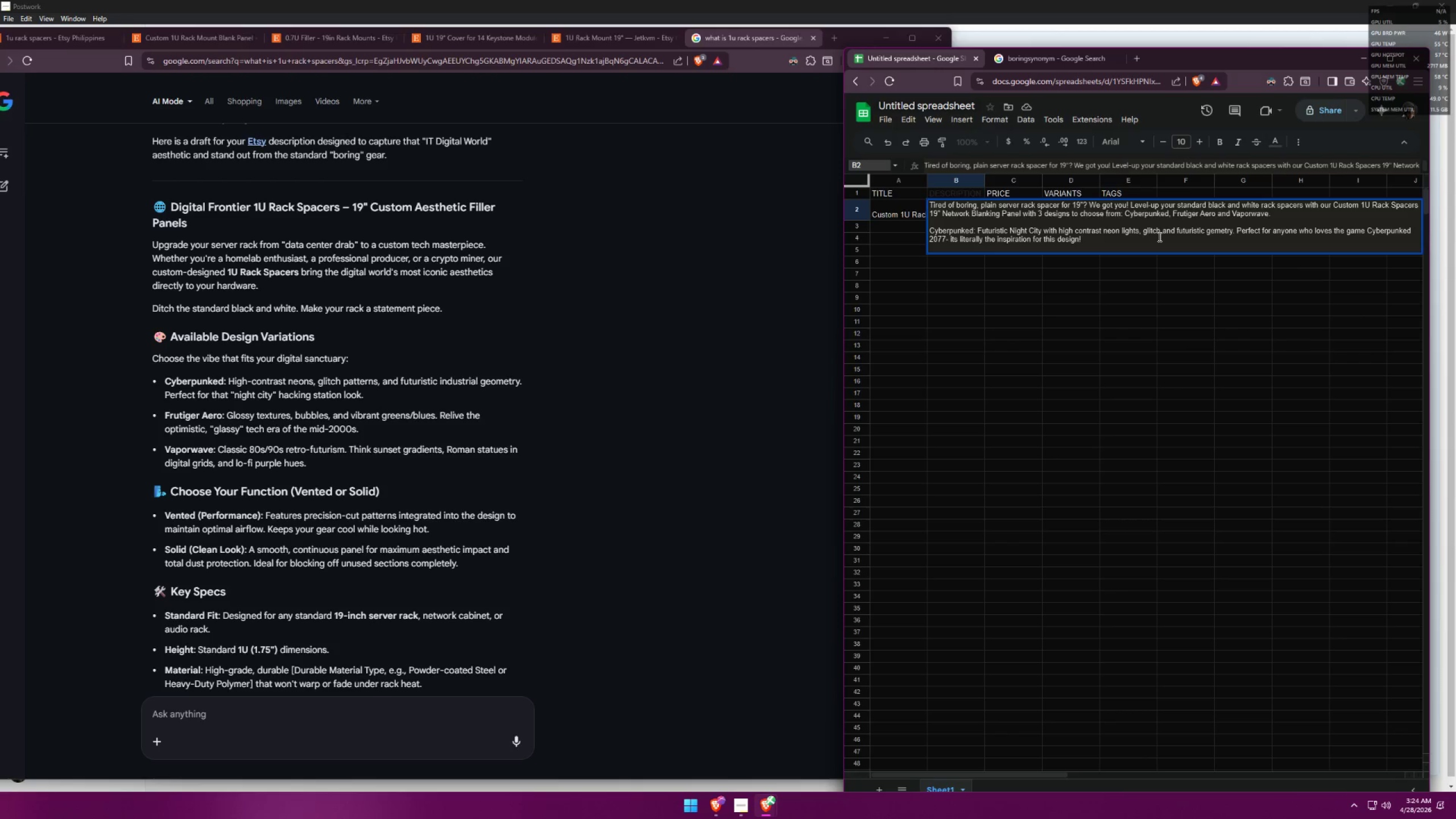 
type(Frutiger Aero: )
 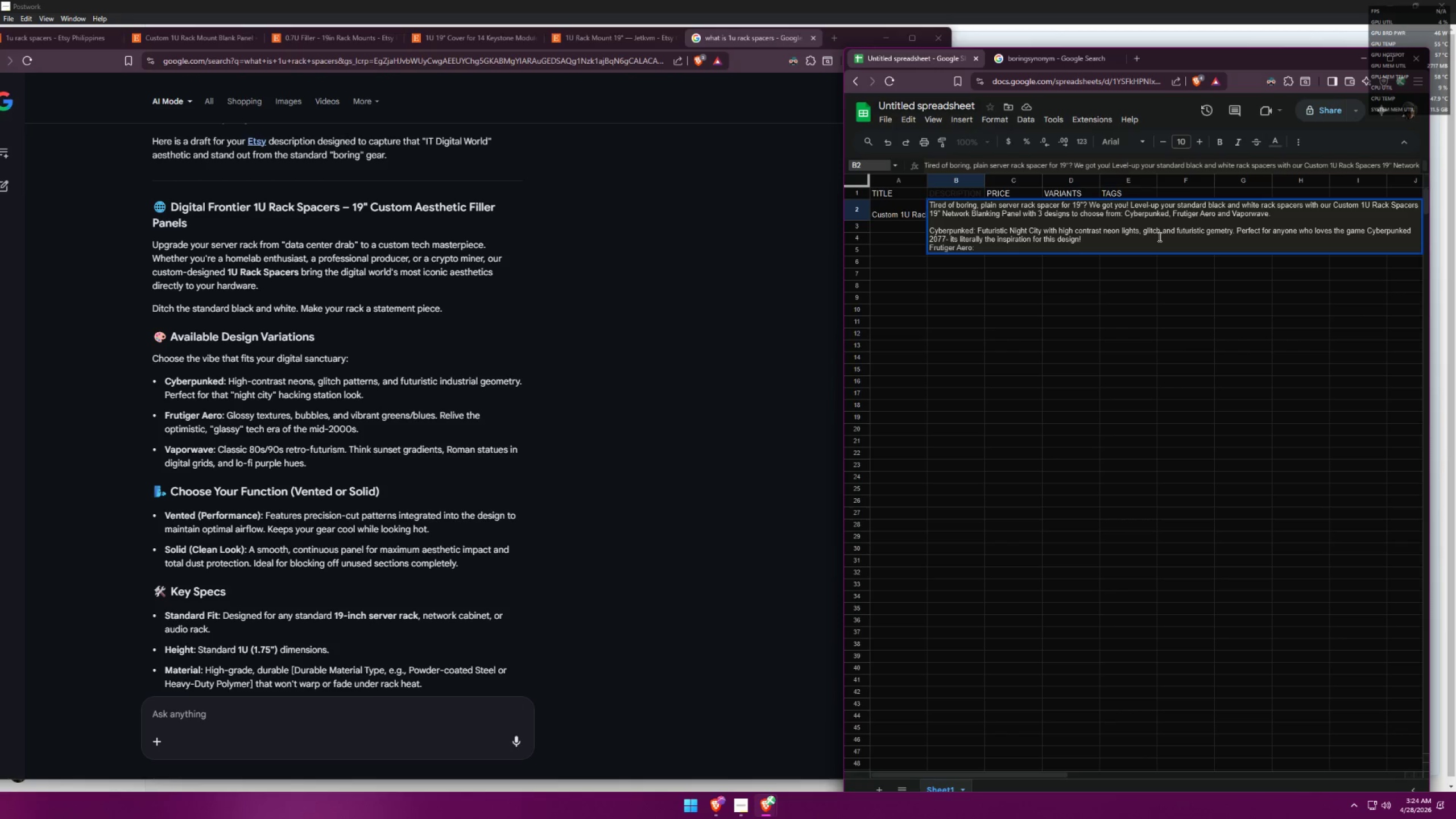 
type(Vibrant Greens an)
key(Backspace)
key(Backspace)
key(Backspace)
type( and Blues,m)
key(Backspace)
type( like grass and skies)
key(Backspace)
key(Backspace)
key(Backspace)
key(Backspace)
key(Backspace)
key(Backspace)
key(Backspace)
key(Backspace)
key(Backspace)
type(the gass )
key(Backspace)
key(Backspace)
key(Backspace)
key(Backspace)
type(rass and the sky)
 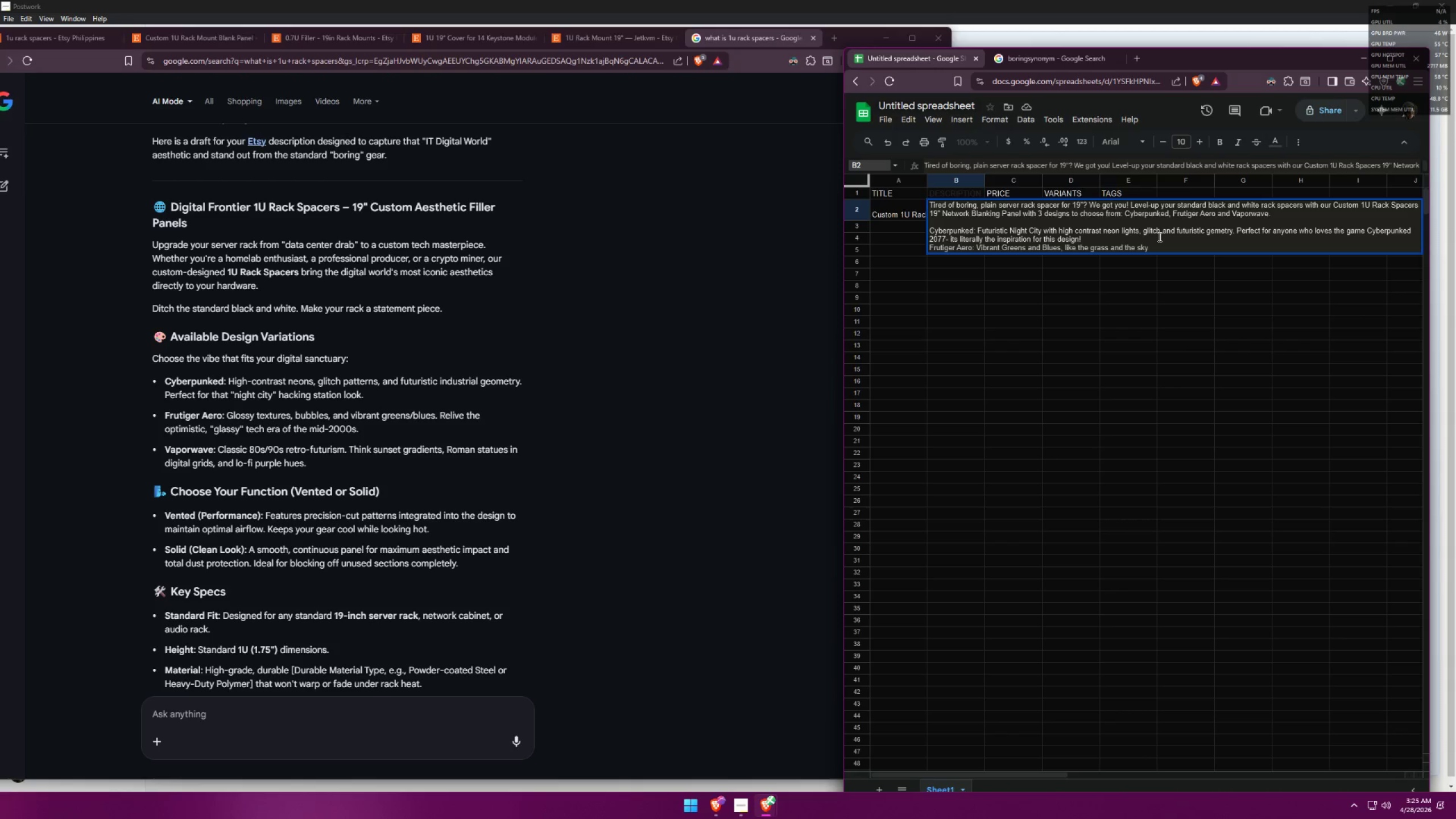 
hold_key(key=Backspace, duration=0.94)
 